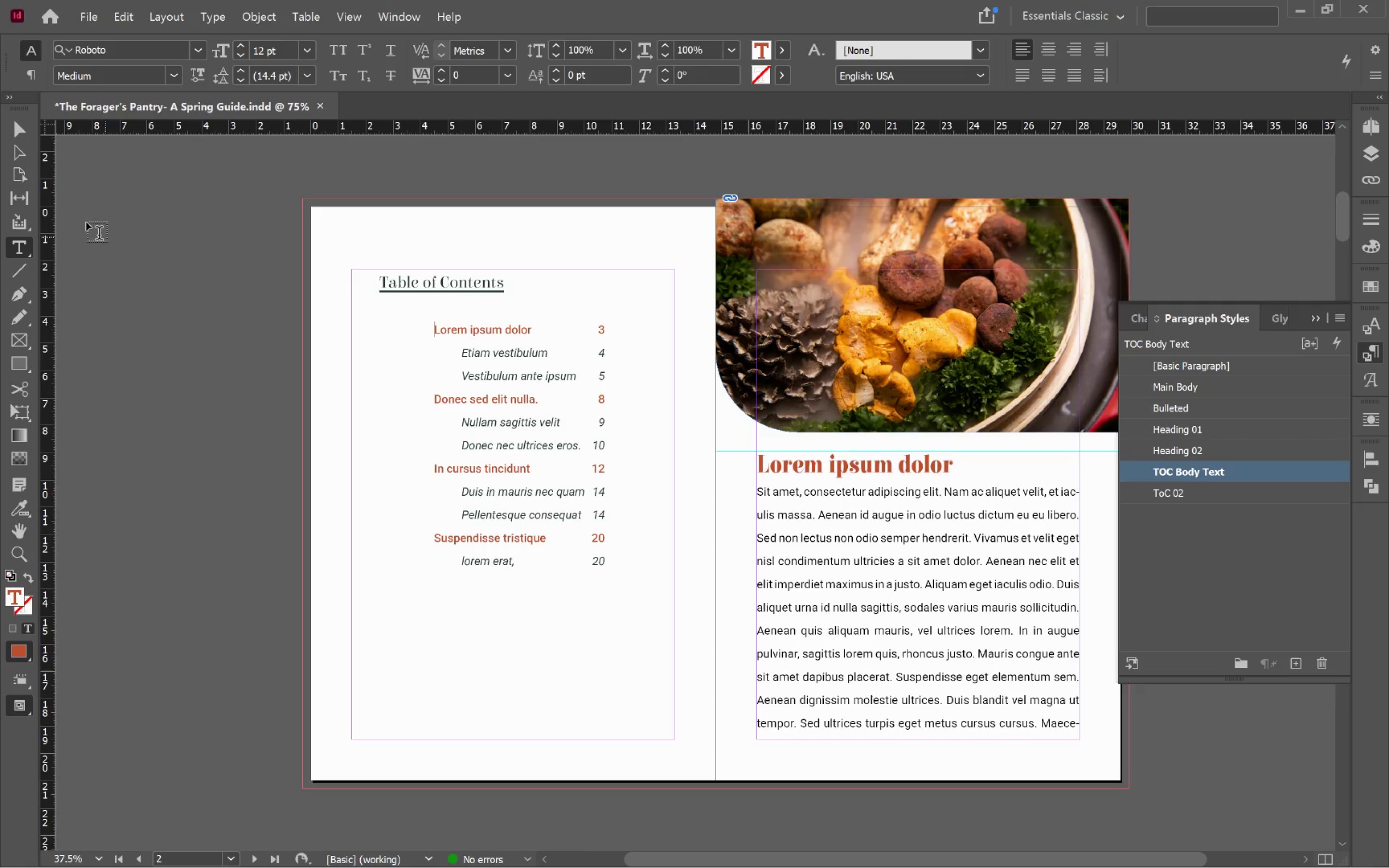 
left_click([15, 125])
 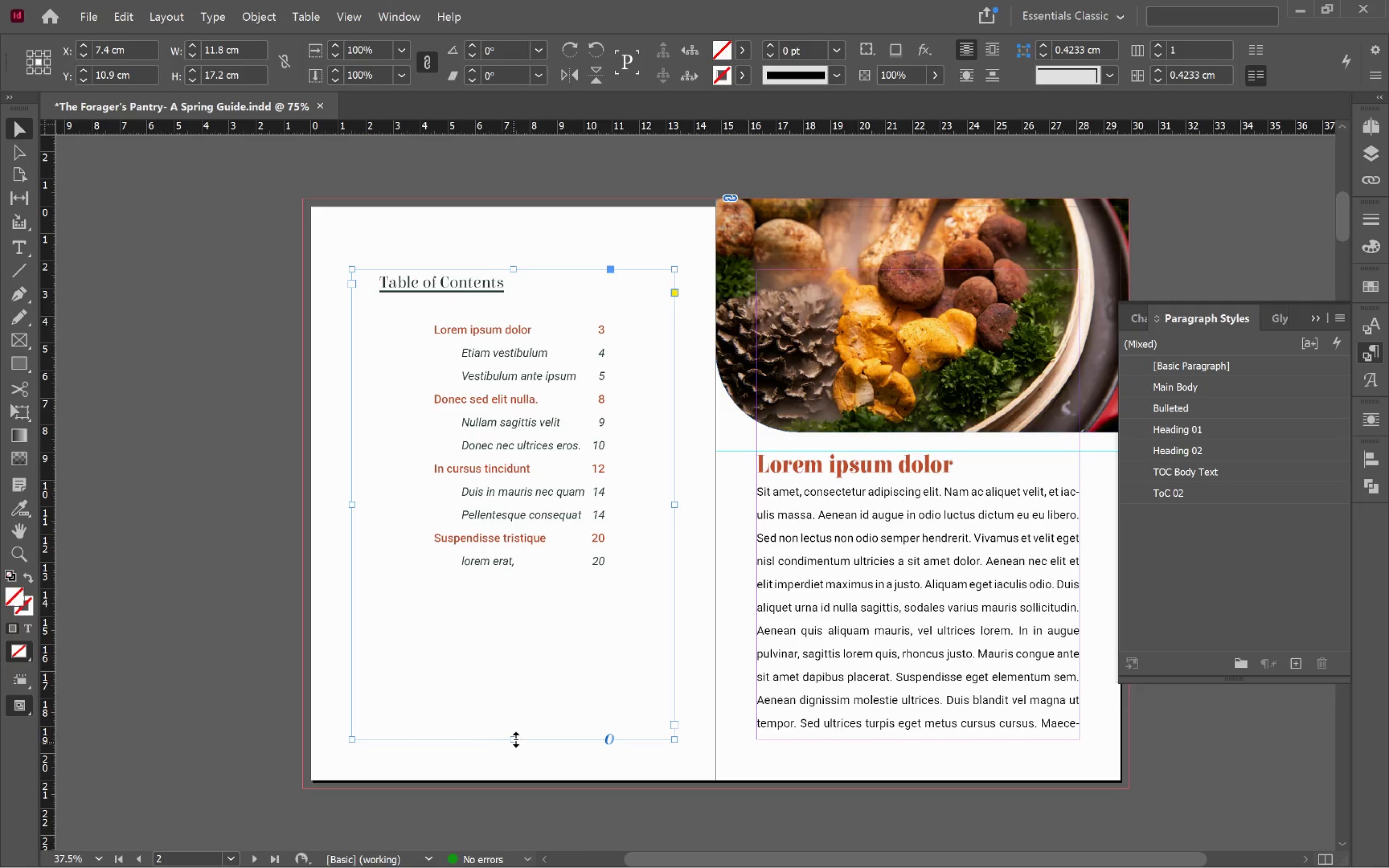 
double_click([516, 739])
 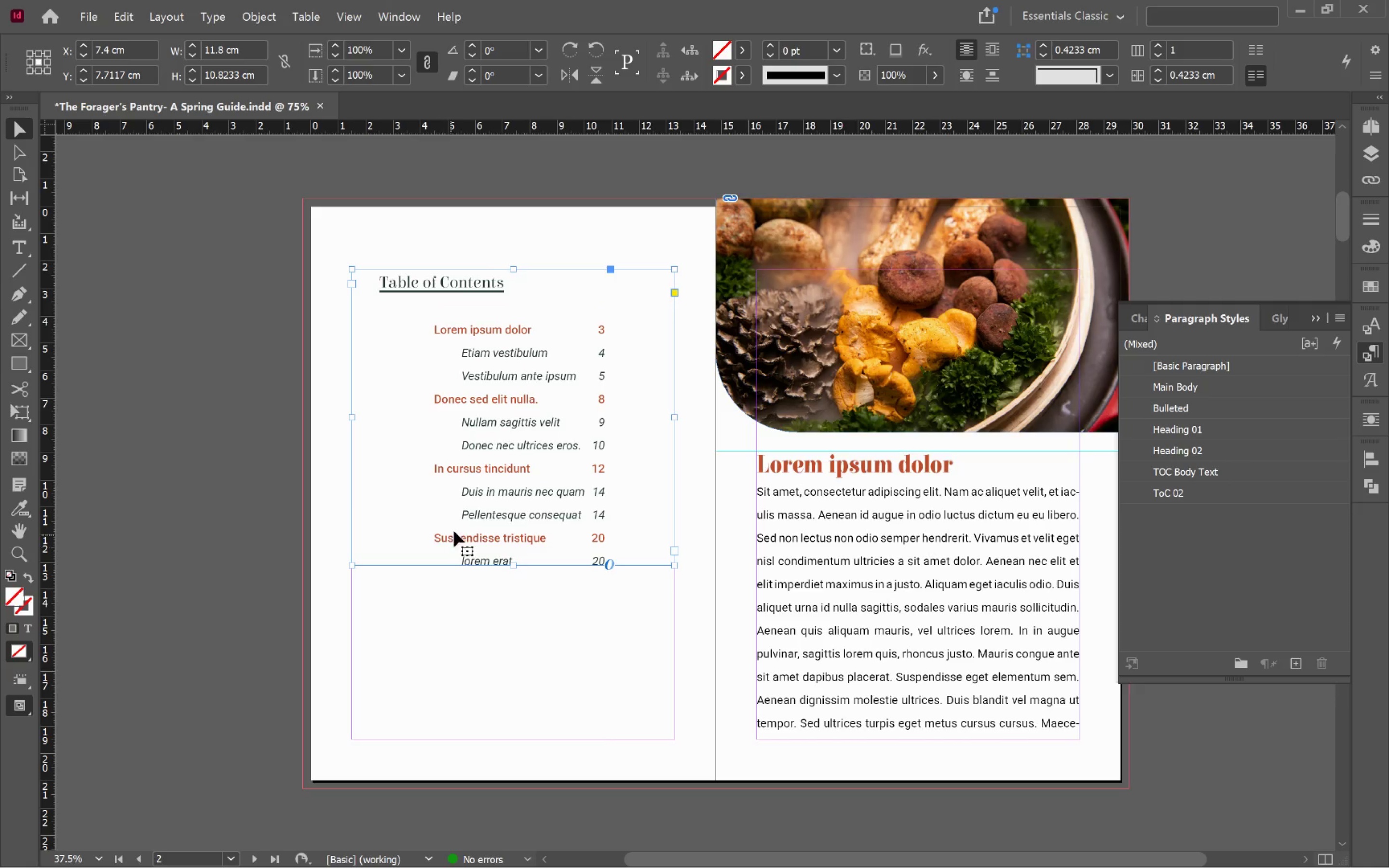 
left_click_drag(start_coordinate=[460, 525], to_coordinate=[461, 699])
 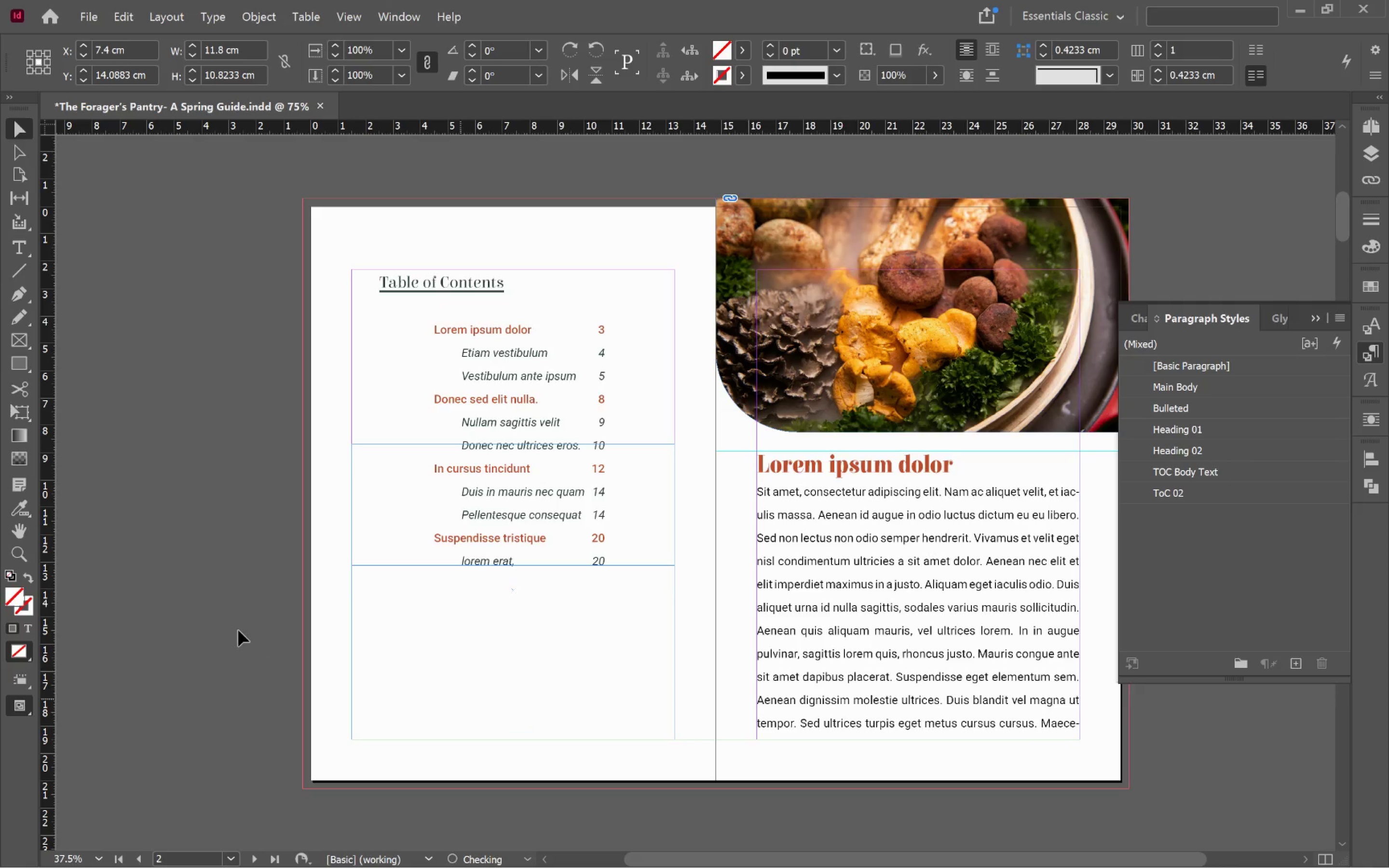 
hold_key(key=ShiftLeft, duration=1.77)
 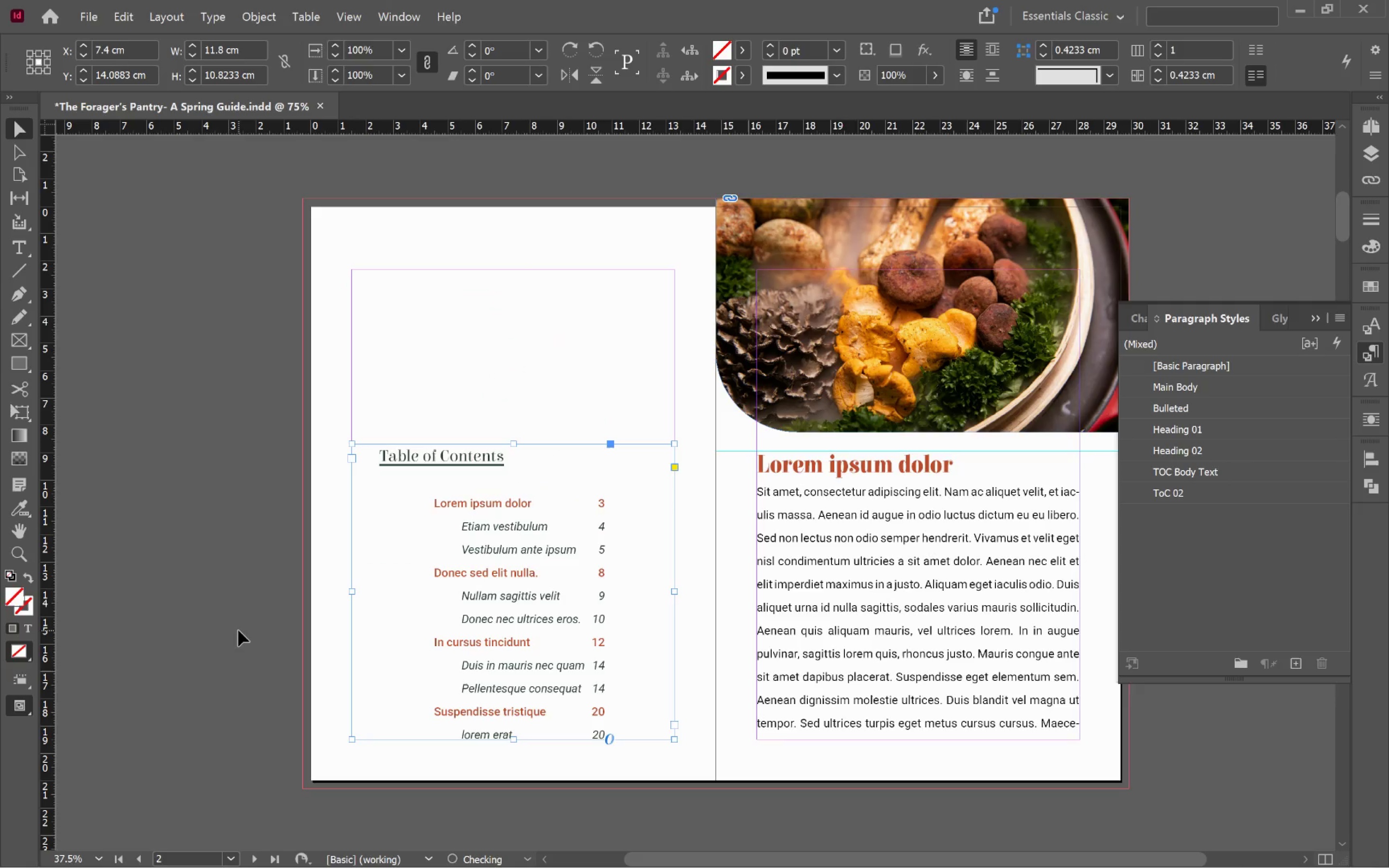 
left_click([238, 630])
 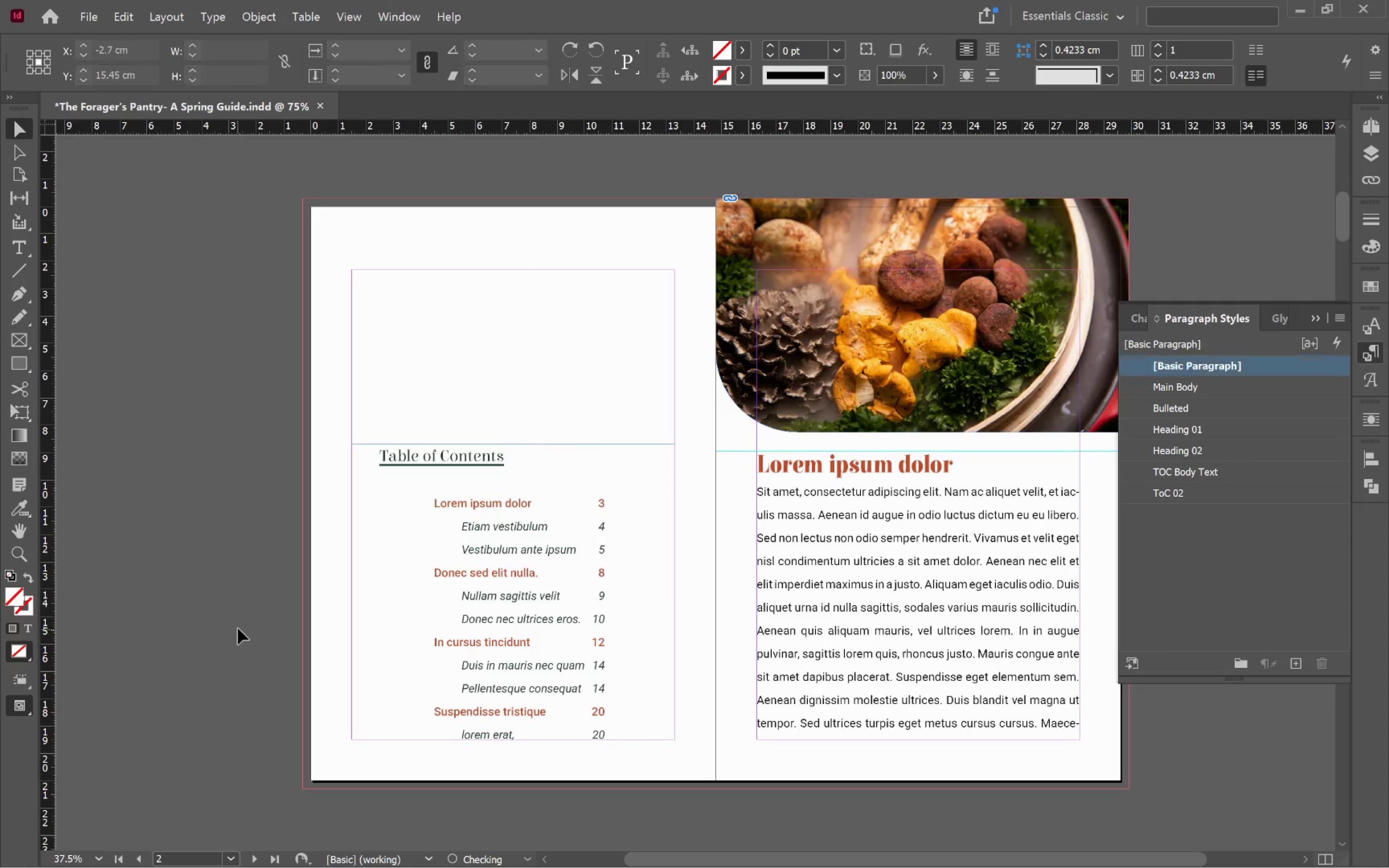 
key(W)
 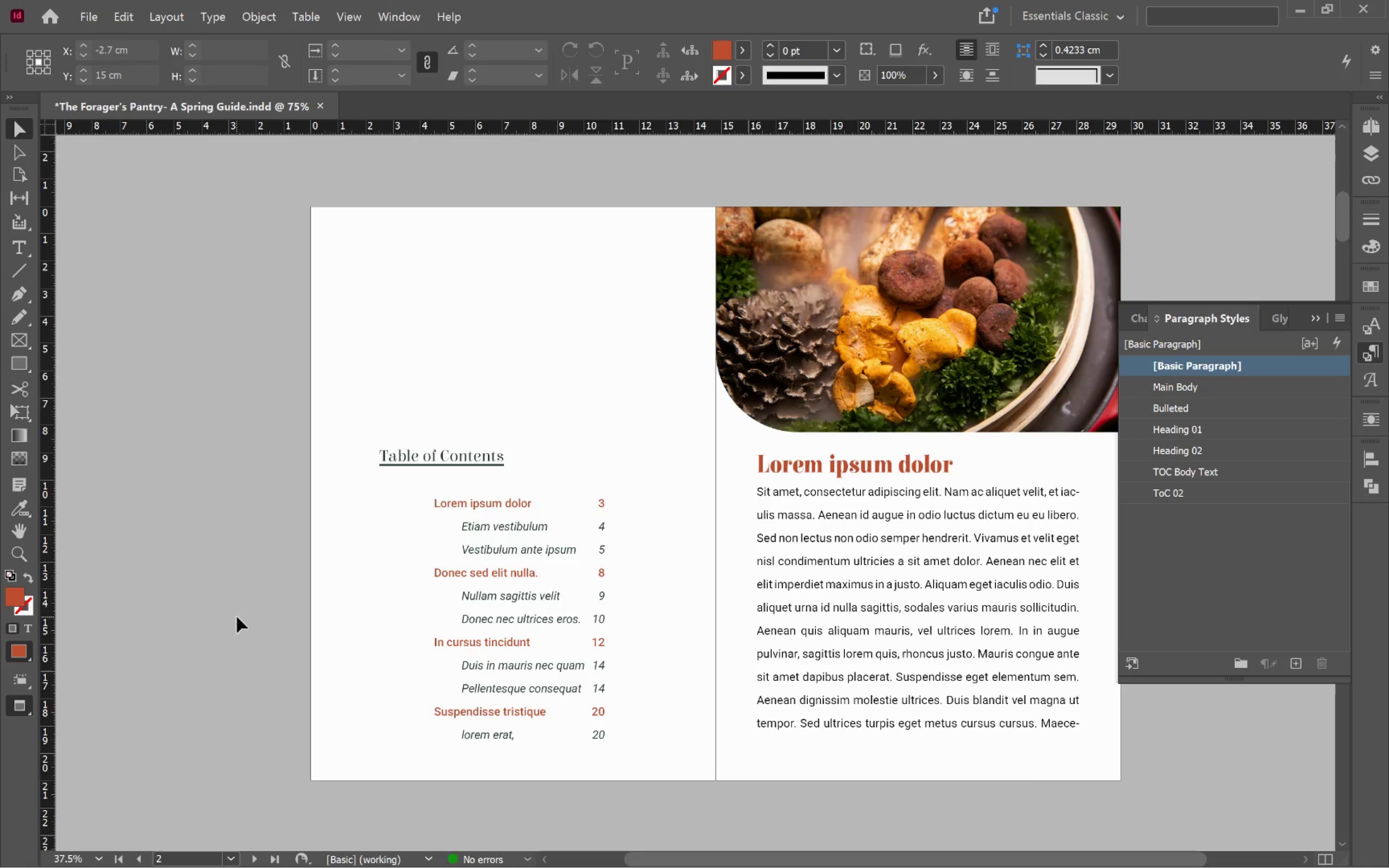 
wait(8.82)
 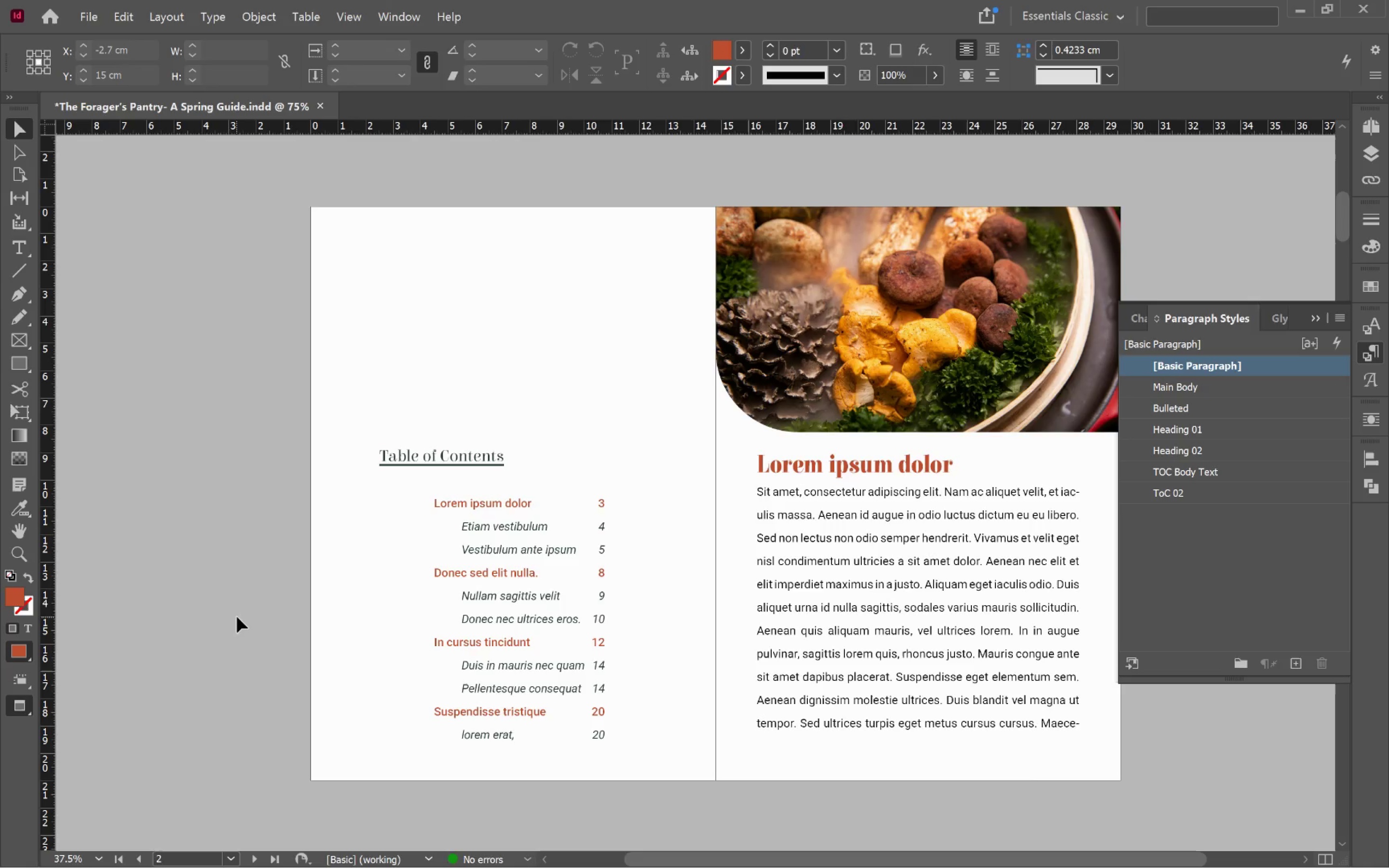 
left_click([798, 403])
 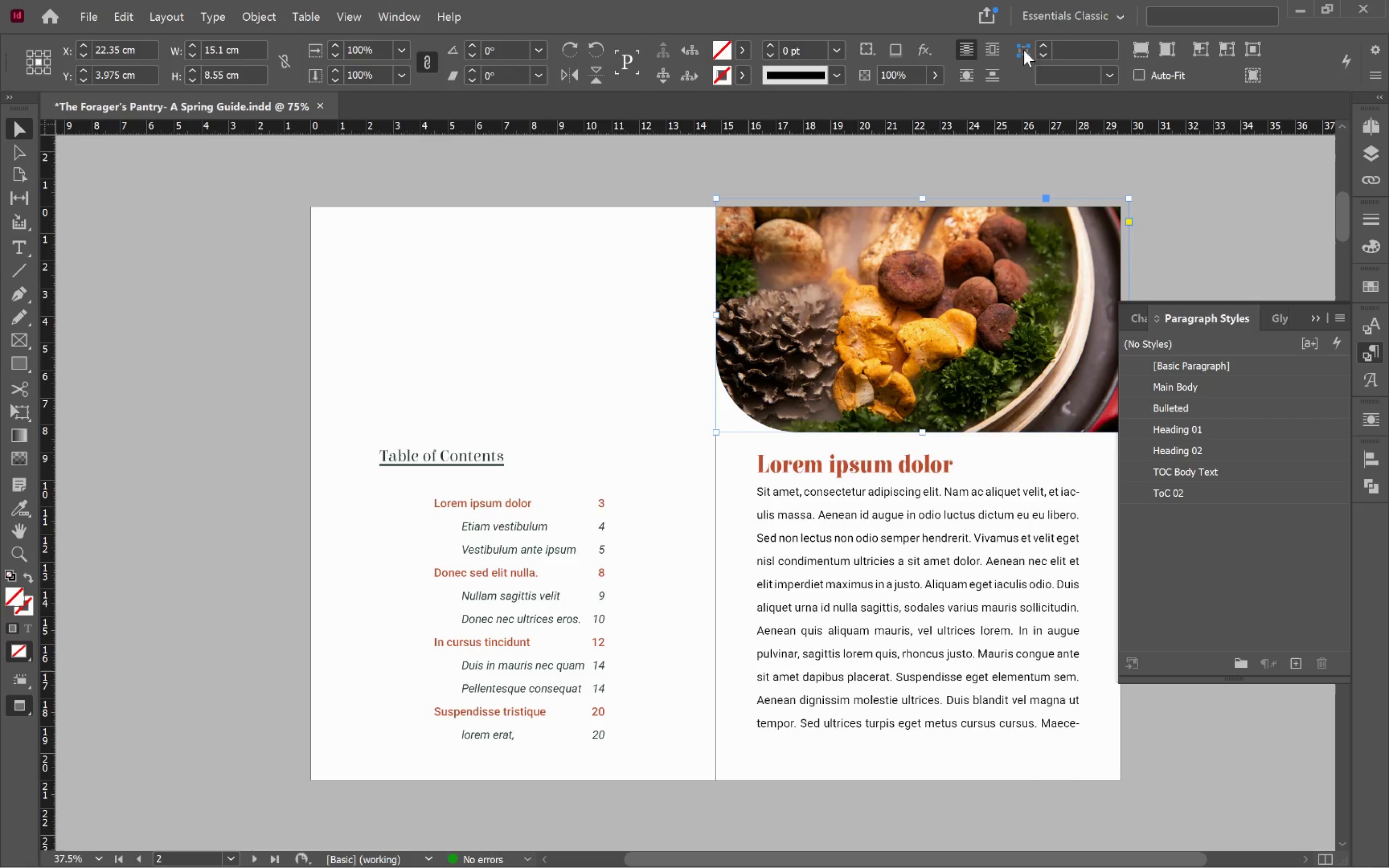 
hold_key(key=AltLeft, duration=0.35)
left_click([1024, 53])
 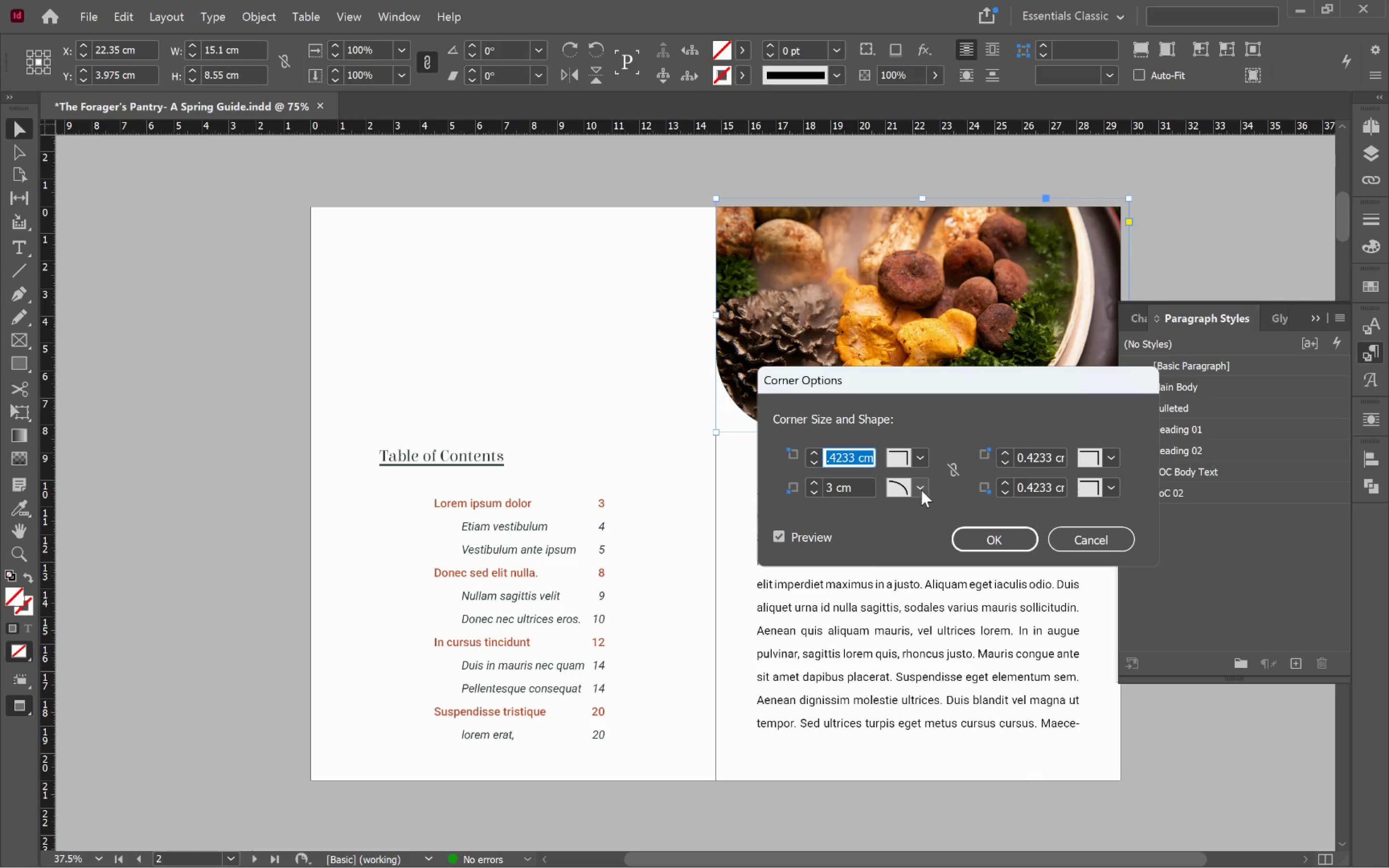 
left_click([931, 509])
 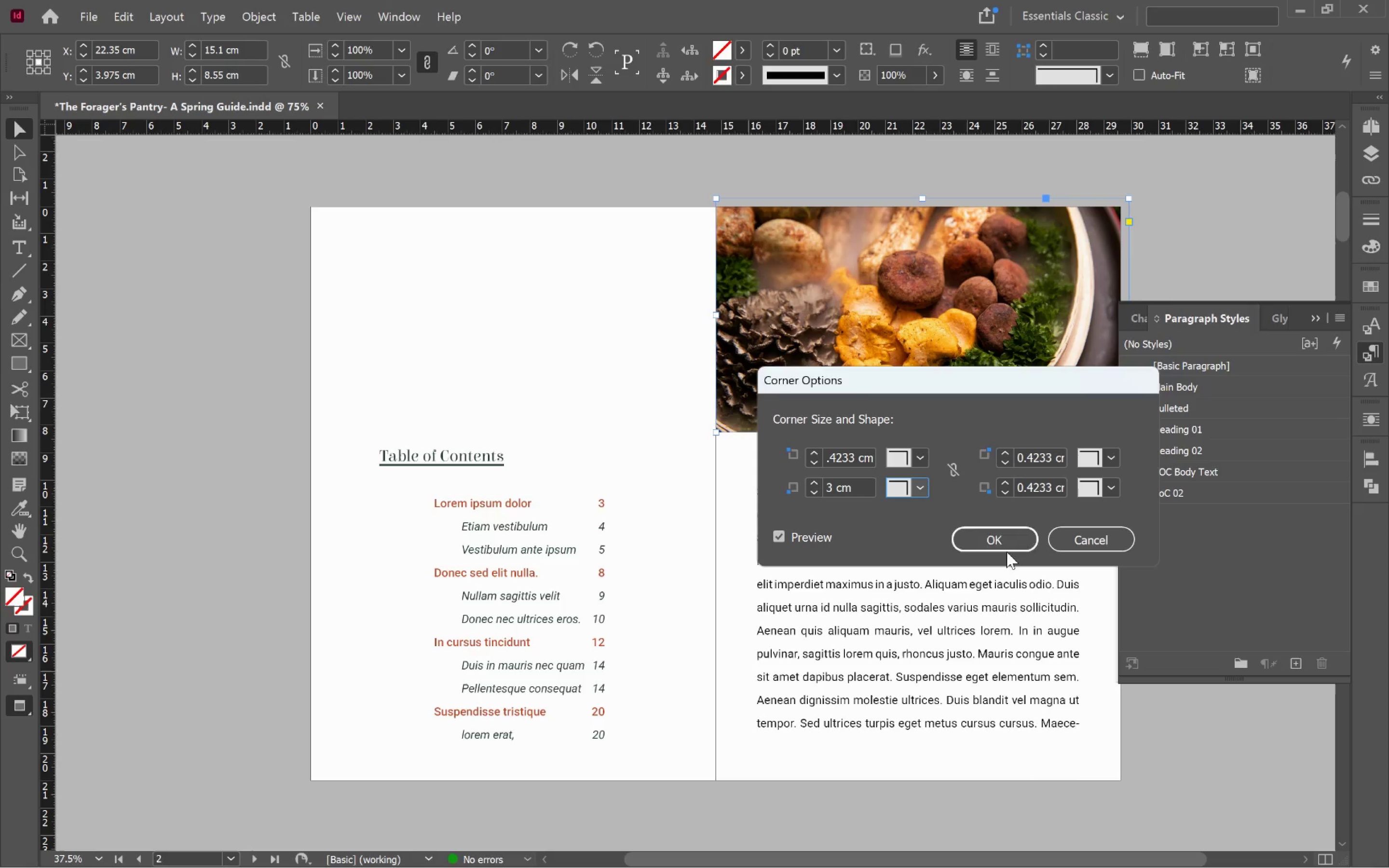 
left_click([1007, 542])
 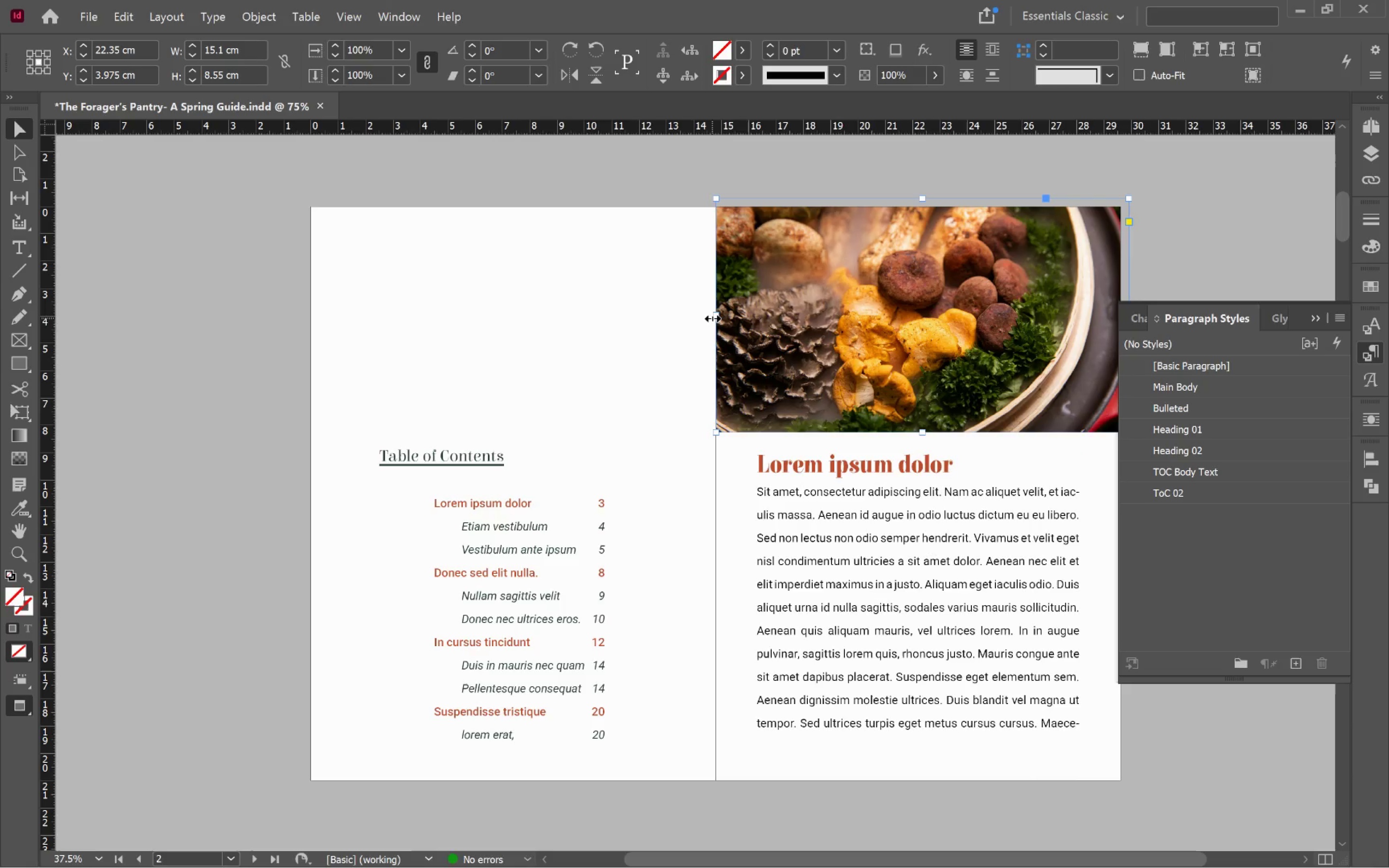 
left_click_drag(start_coordinate=[712, 317], to_coordinate=[302, 341])
 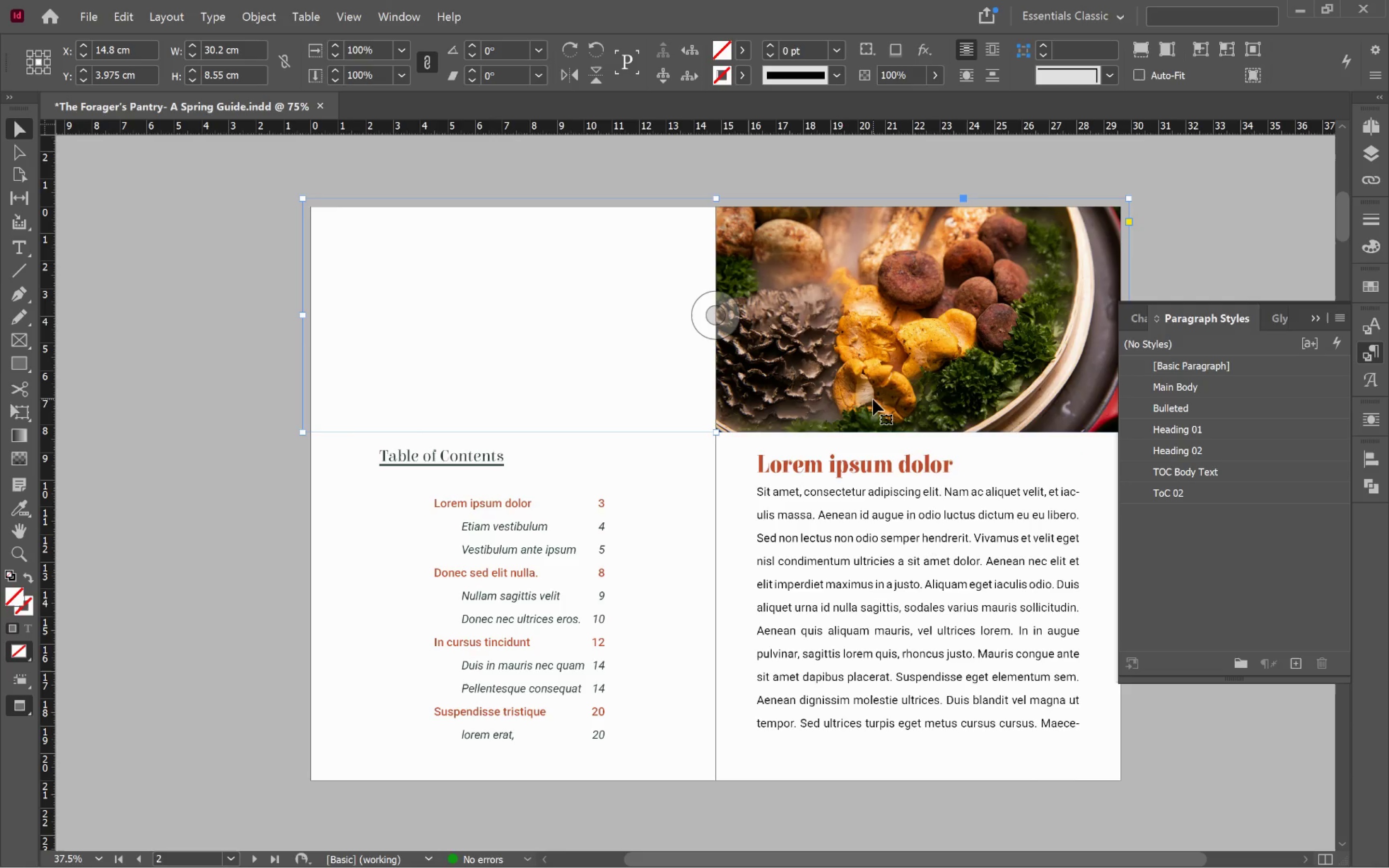 
key(Alt+Control+Shift+C)
 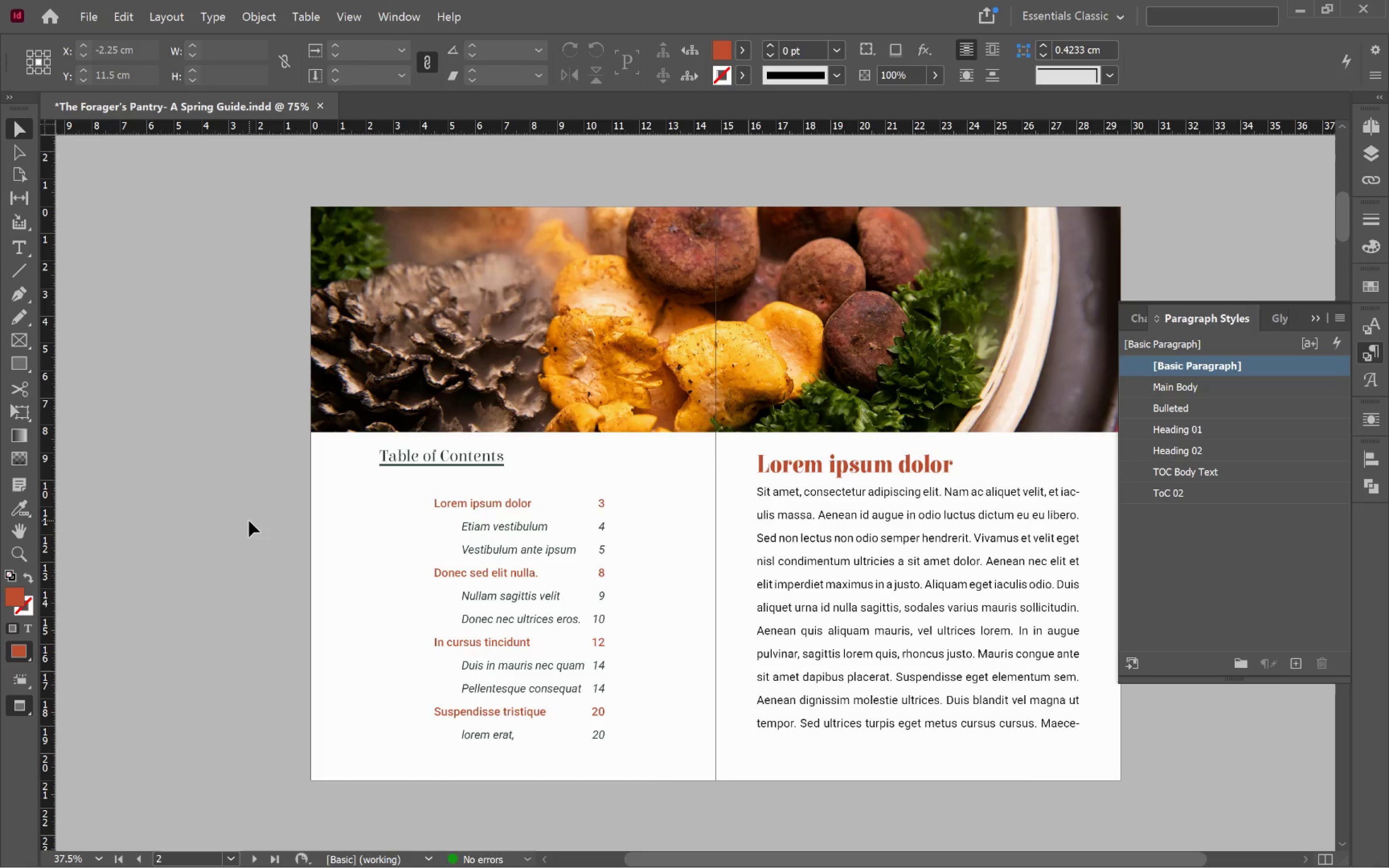 
wait(9.5)
 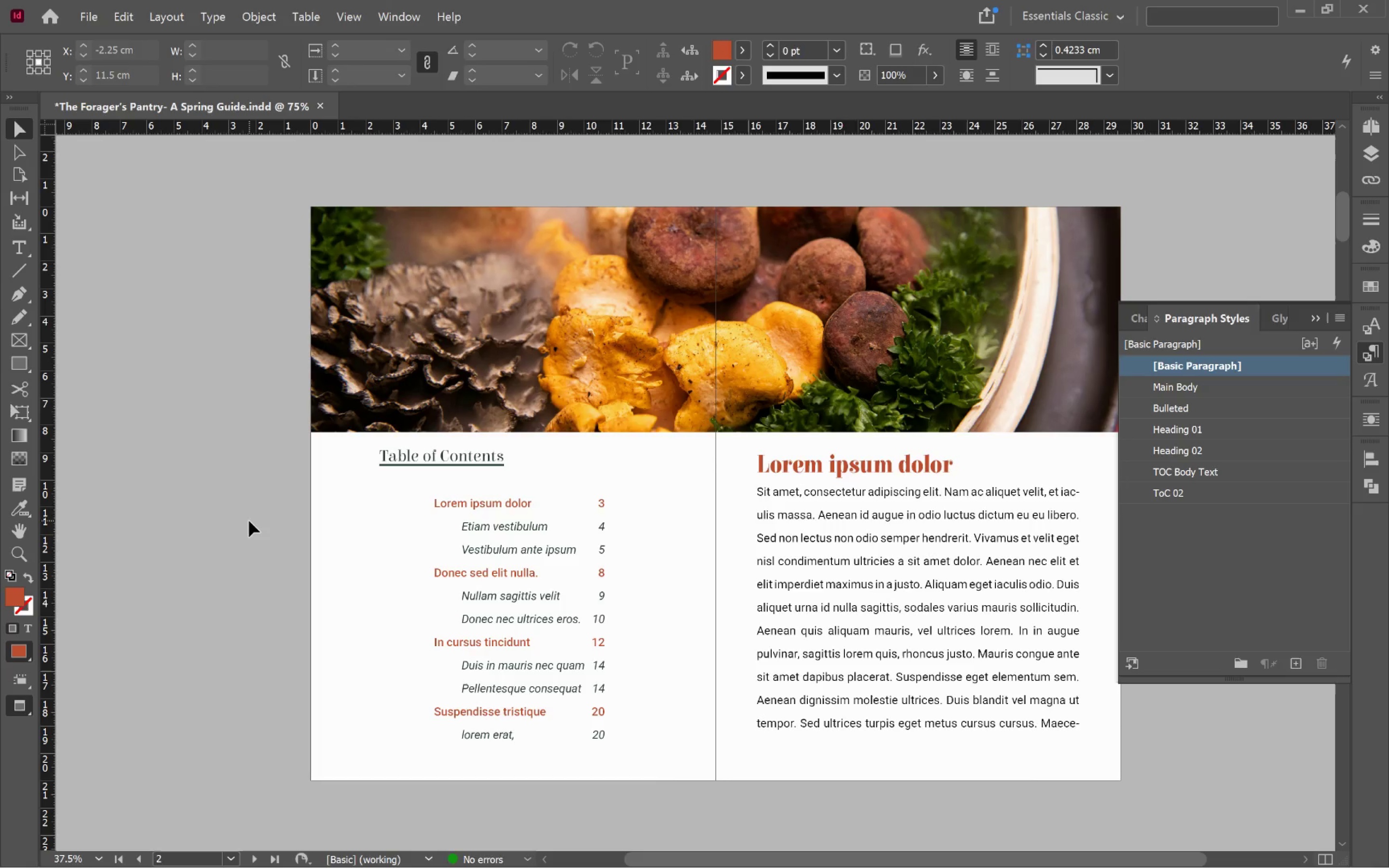 
hold_key(key=AltLeft, duration=0.61)
scroll: coordinate [738, 604], scroll_direction: down, amount: 9.0
 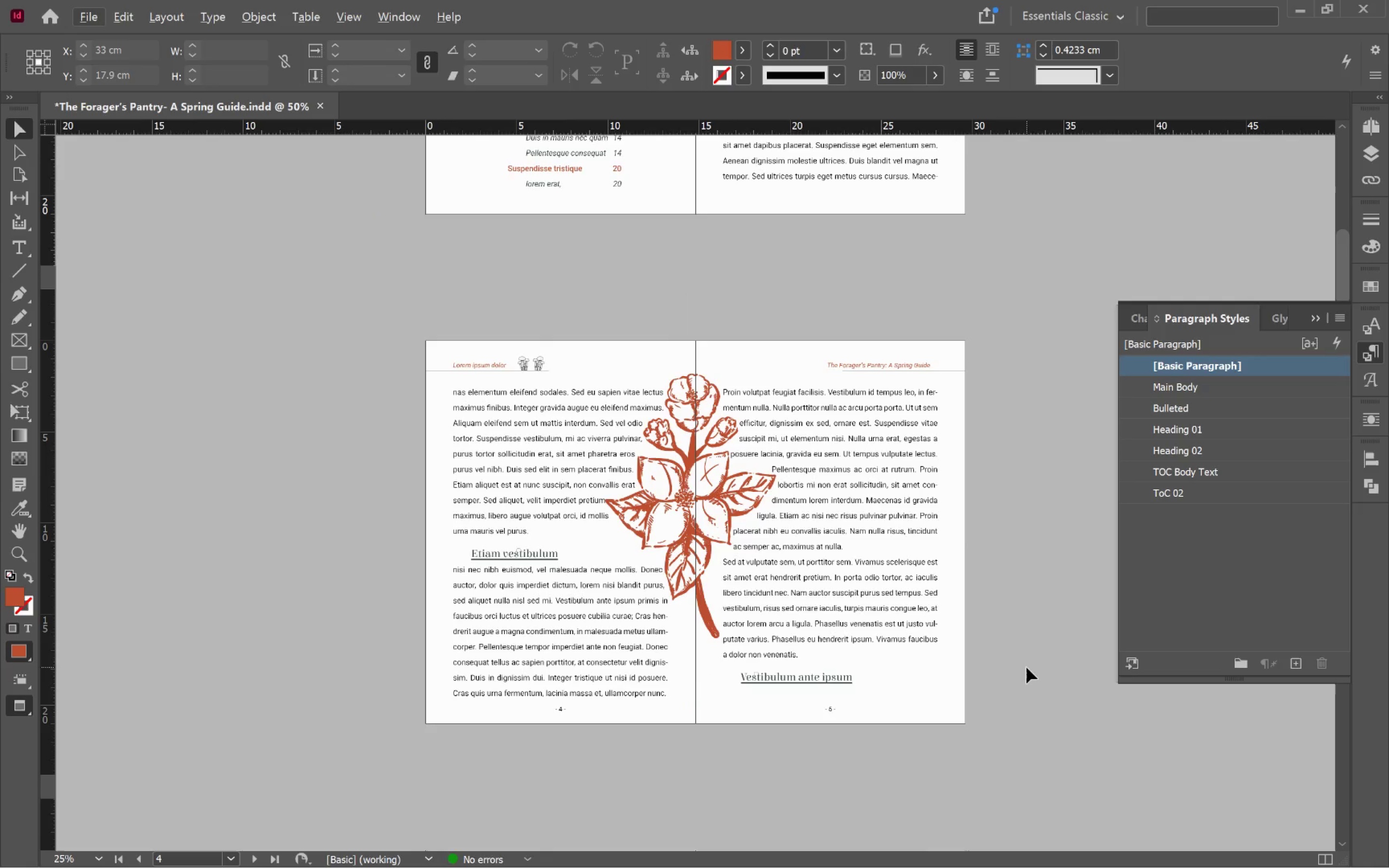 
left_click([1032, 651])
 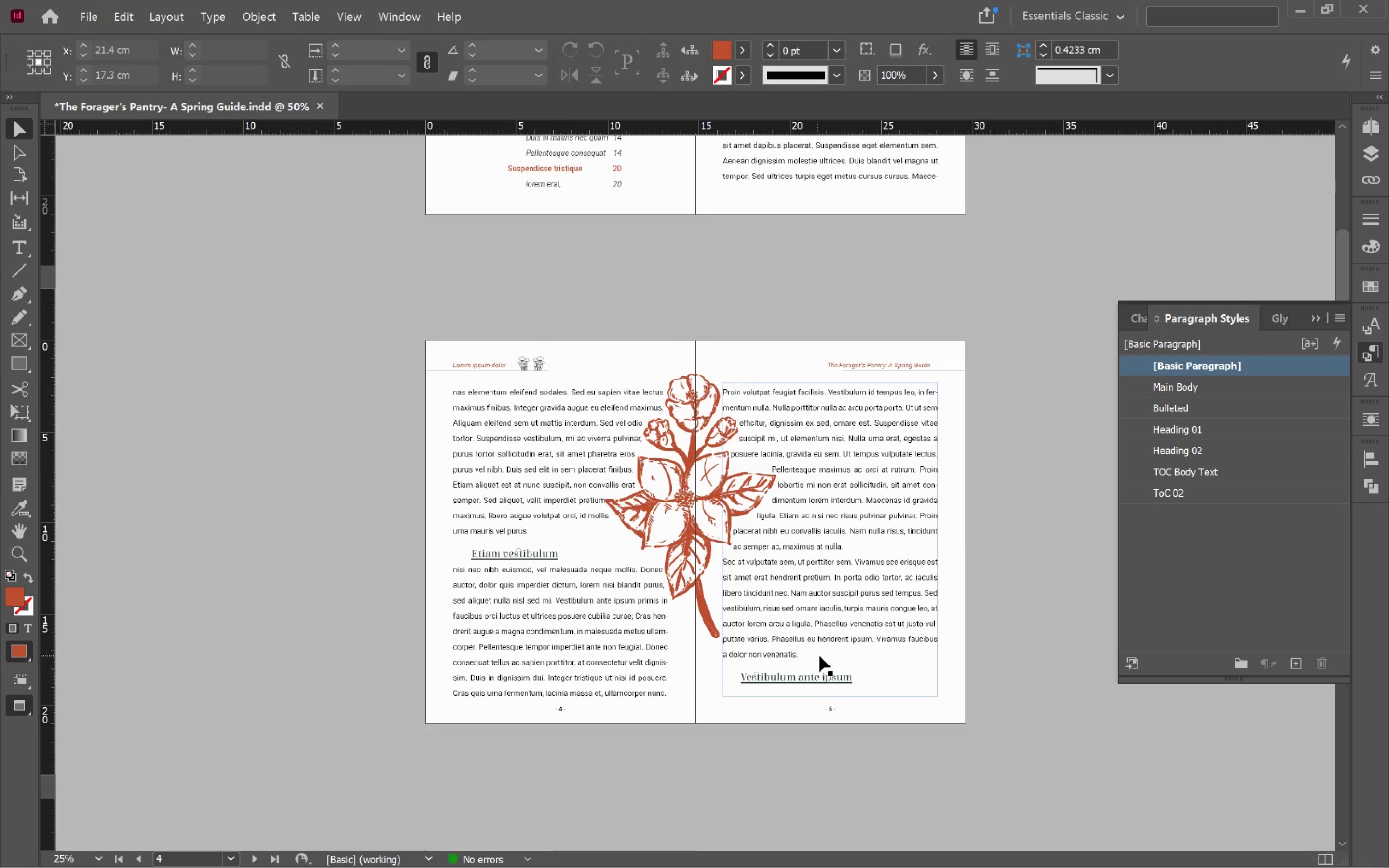 
double_click([819, 656])
 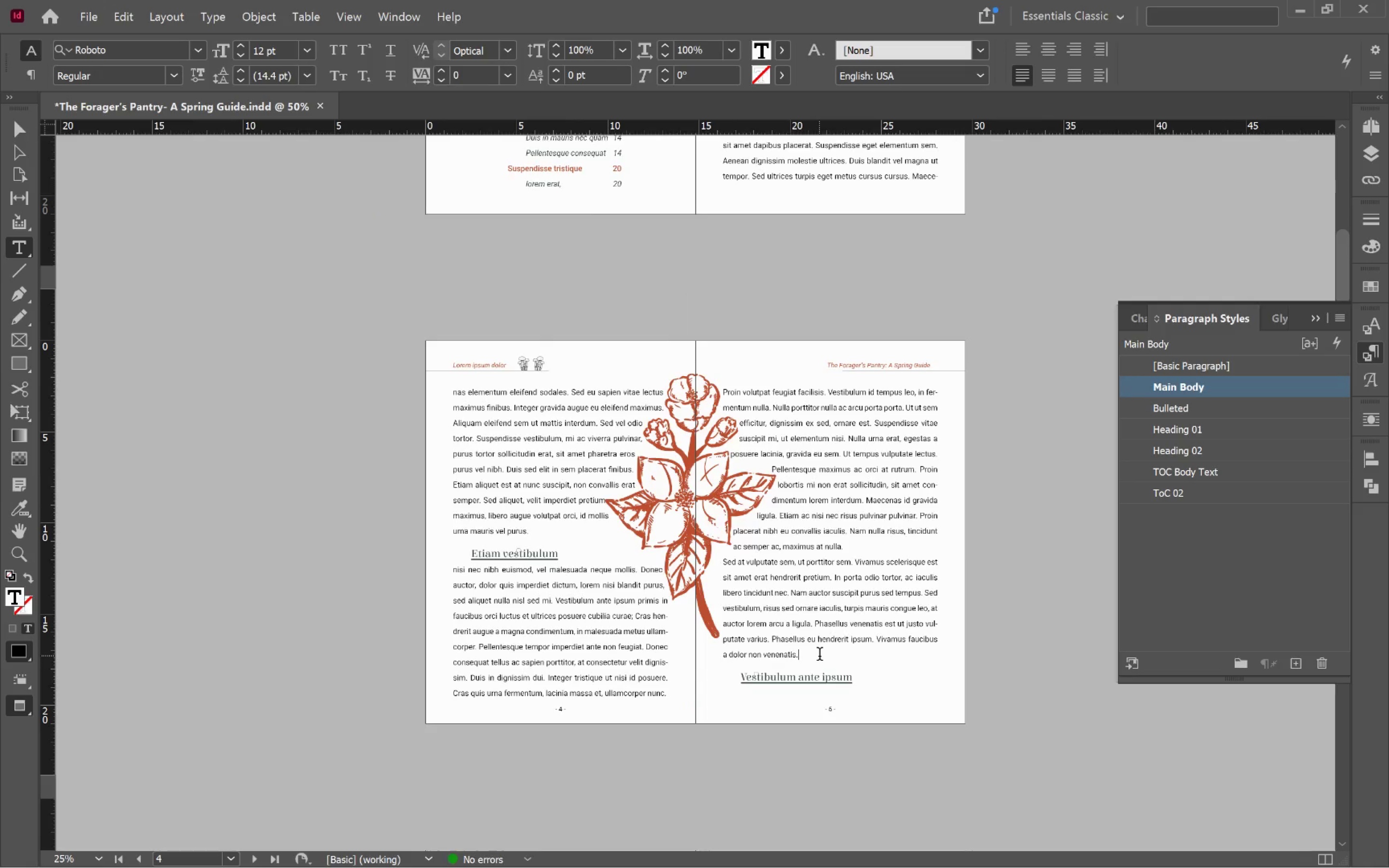 
key(Enter)
 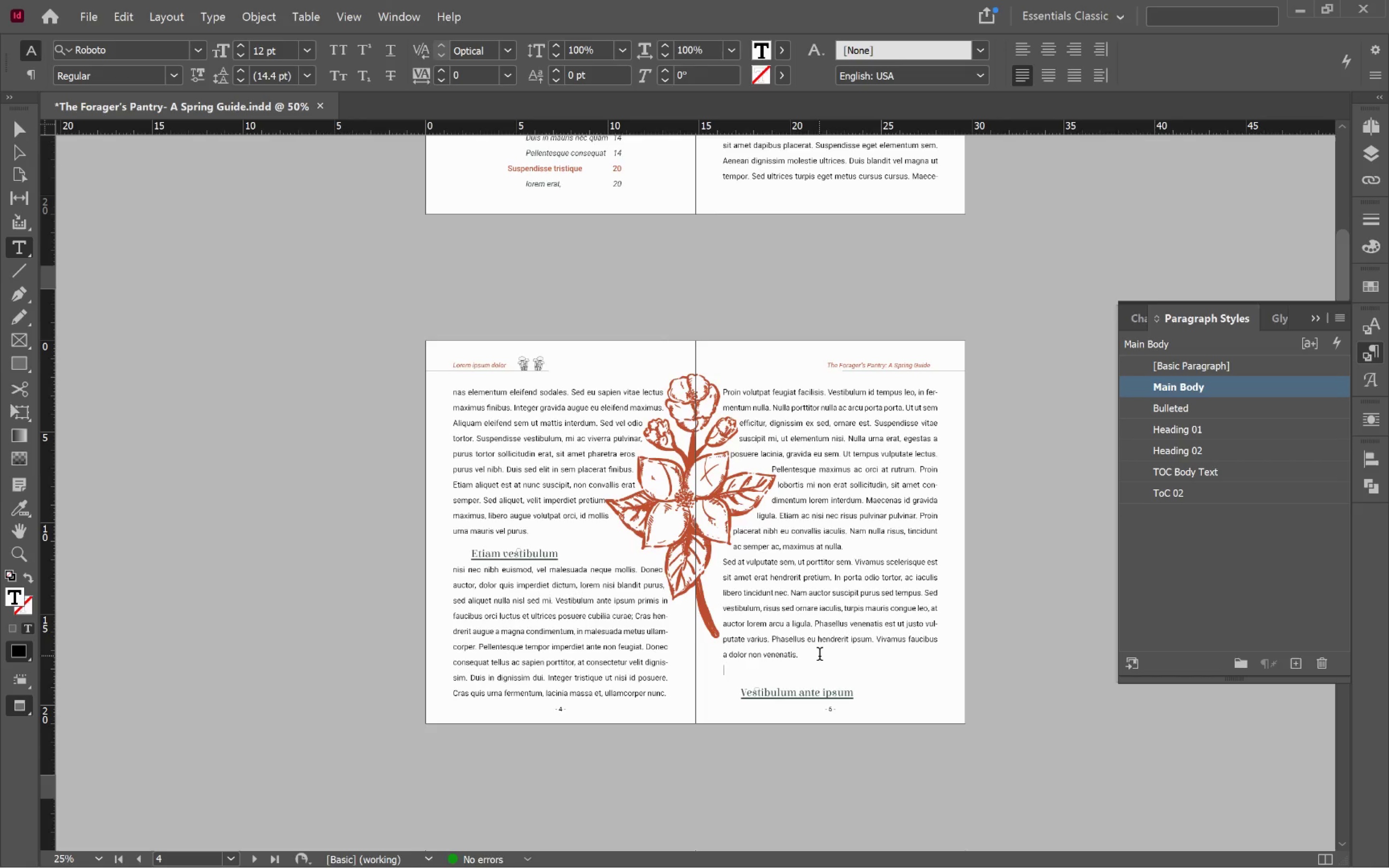 
key(Enter)
 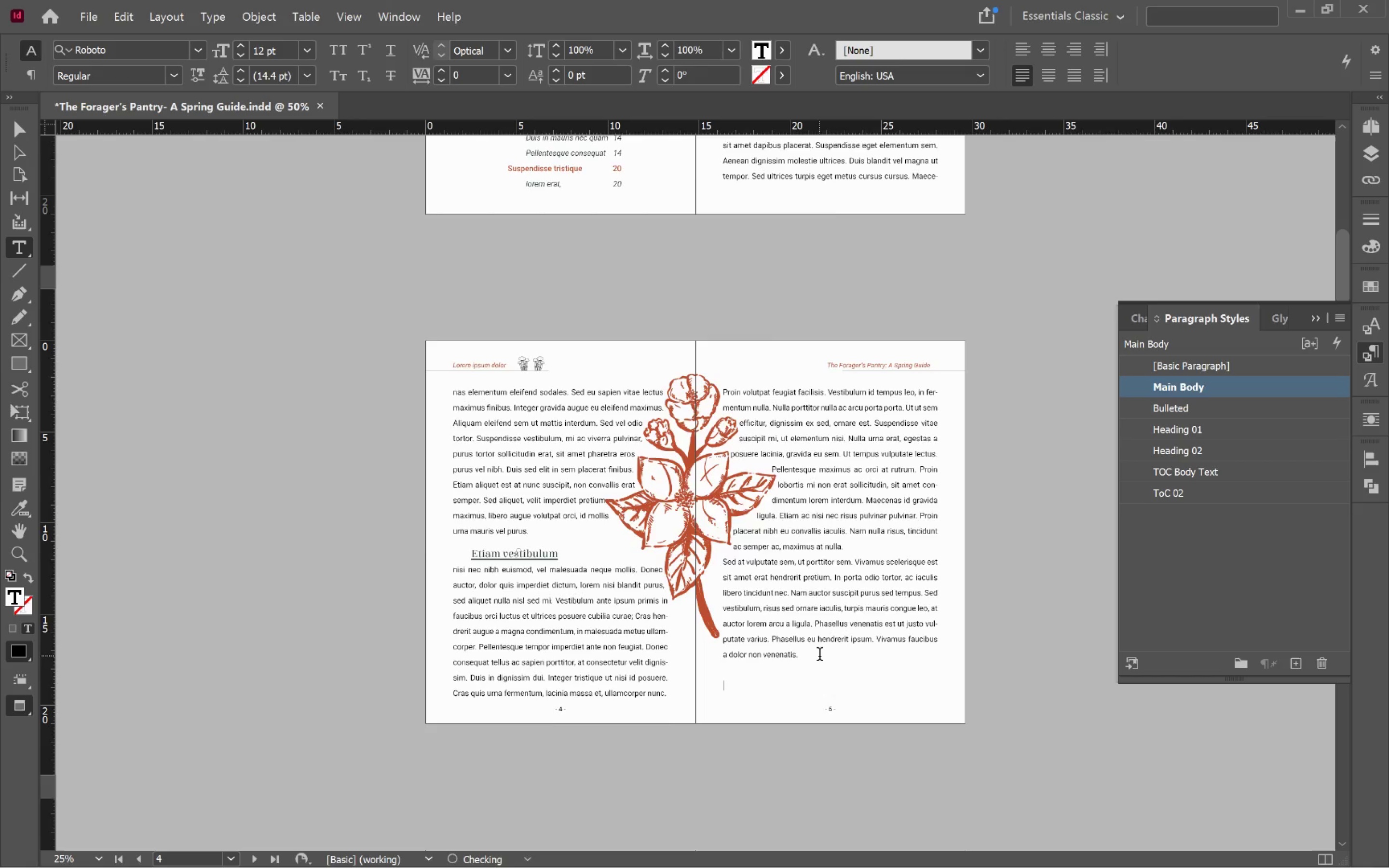 
scroll: coordinate [817, 646], scroll_direction: down, amount: 37.0
 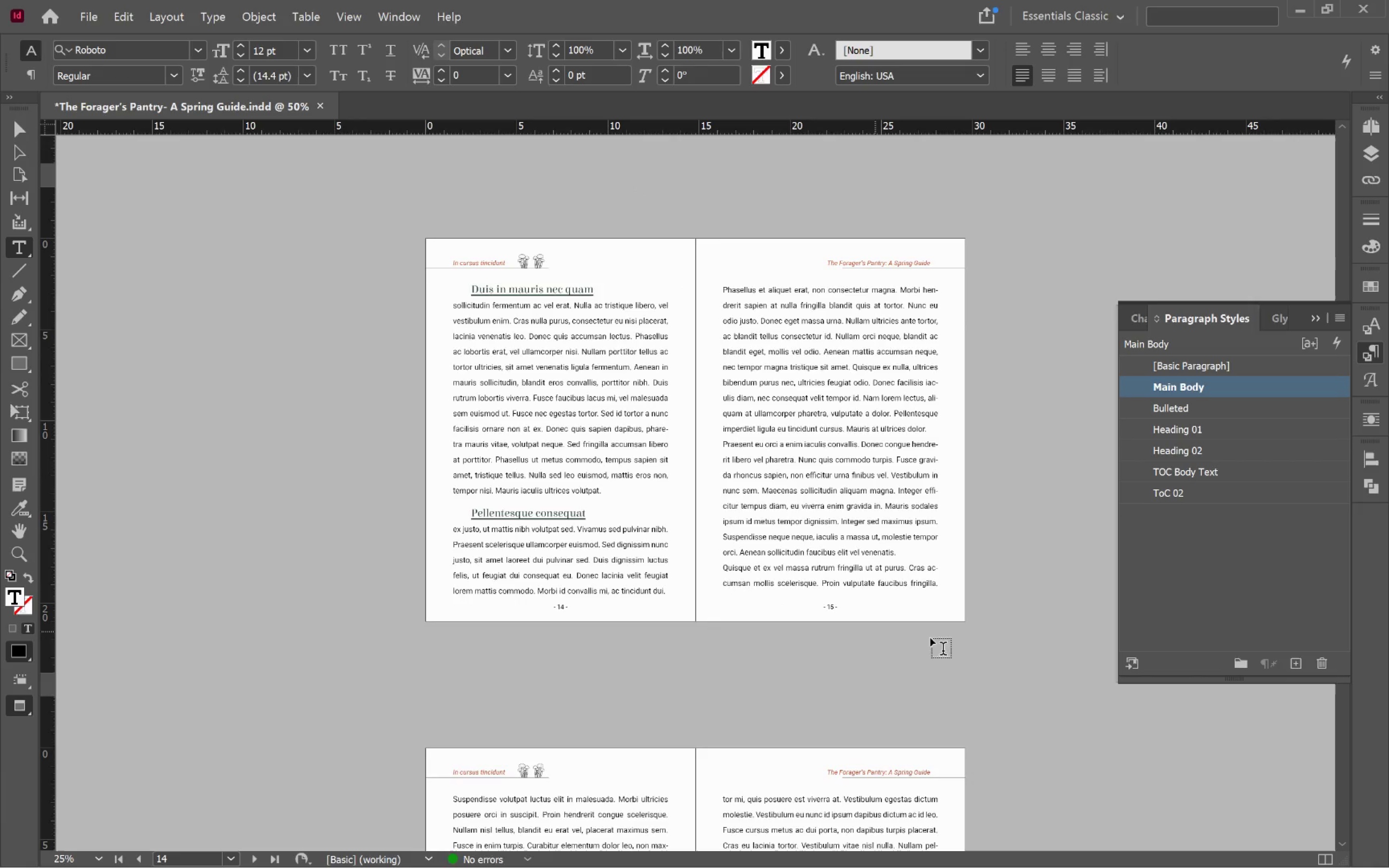 
hold_key(key=ControlLeft, duration=0.34)
left_click([997, 648])
 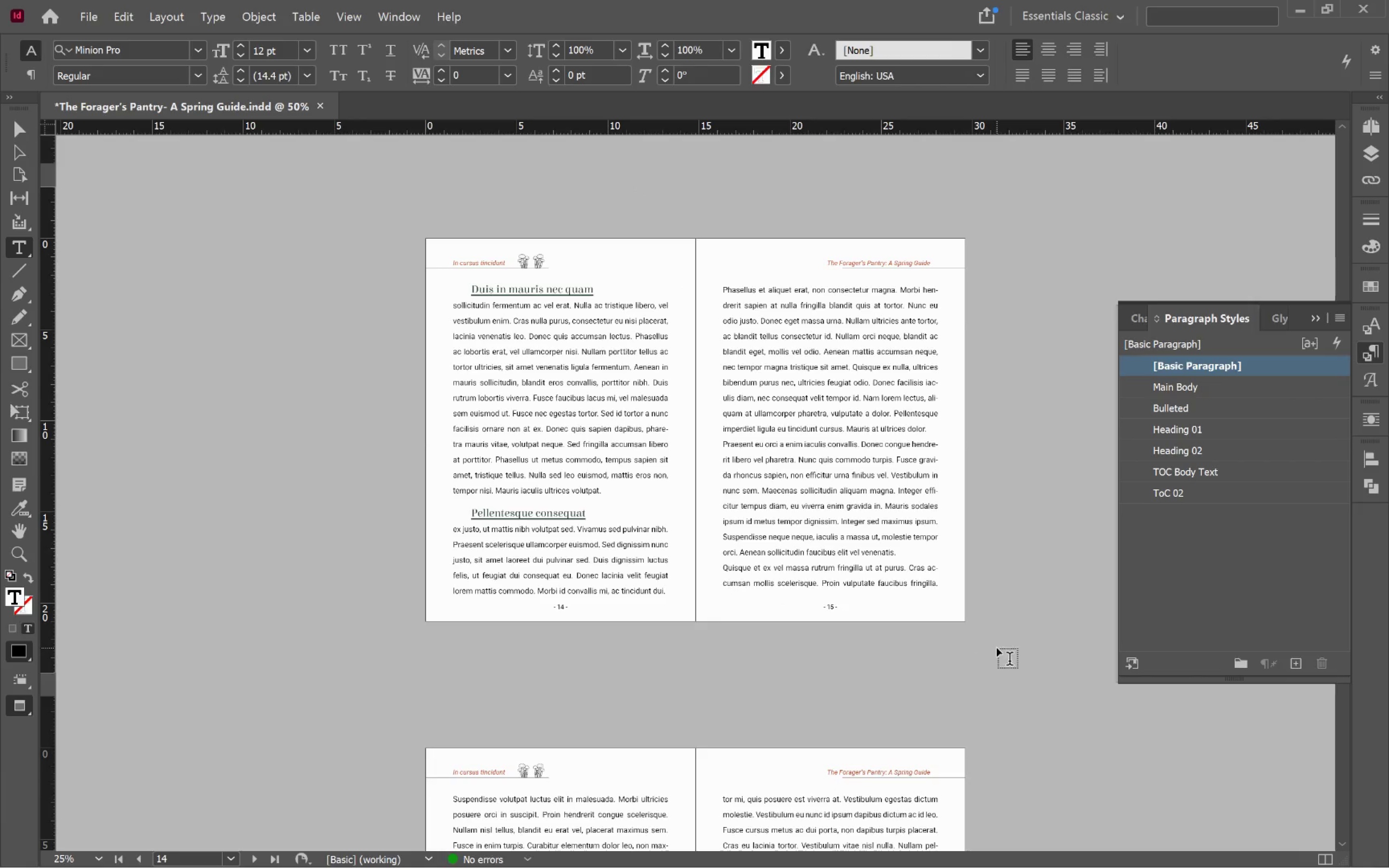 
key(V)
 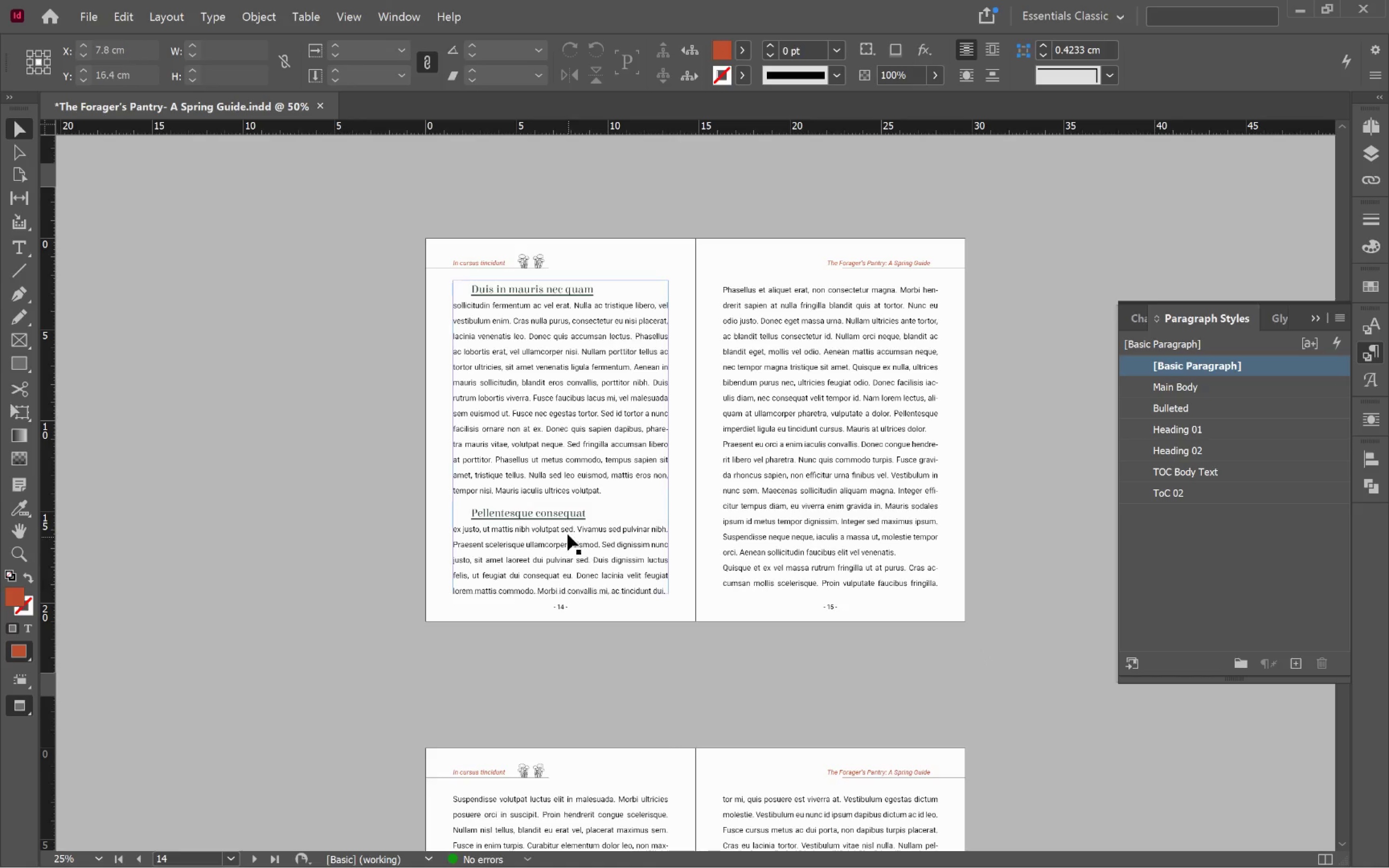 
key(Alt+Tab)
 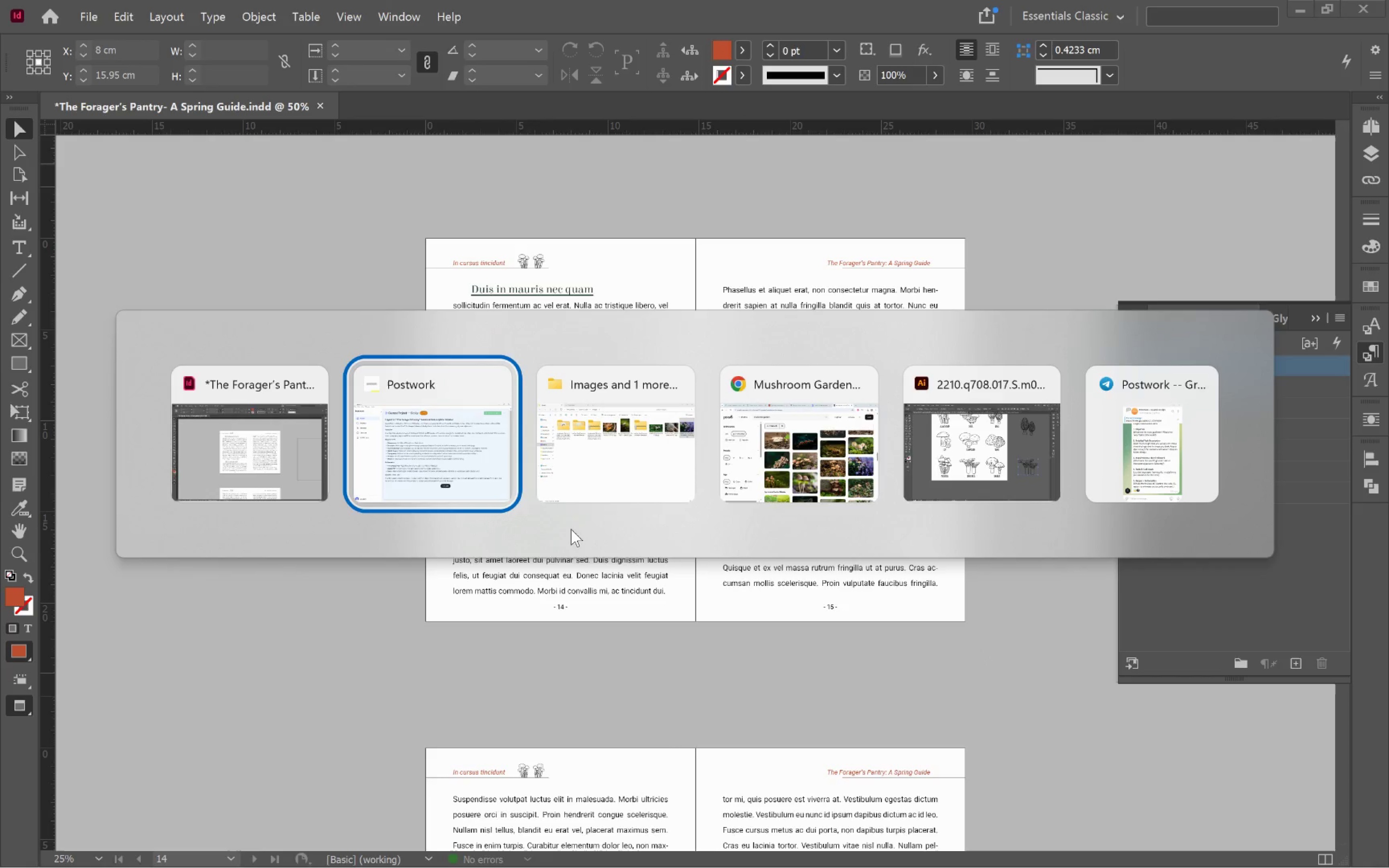 
key(Alt+Tab)
 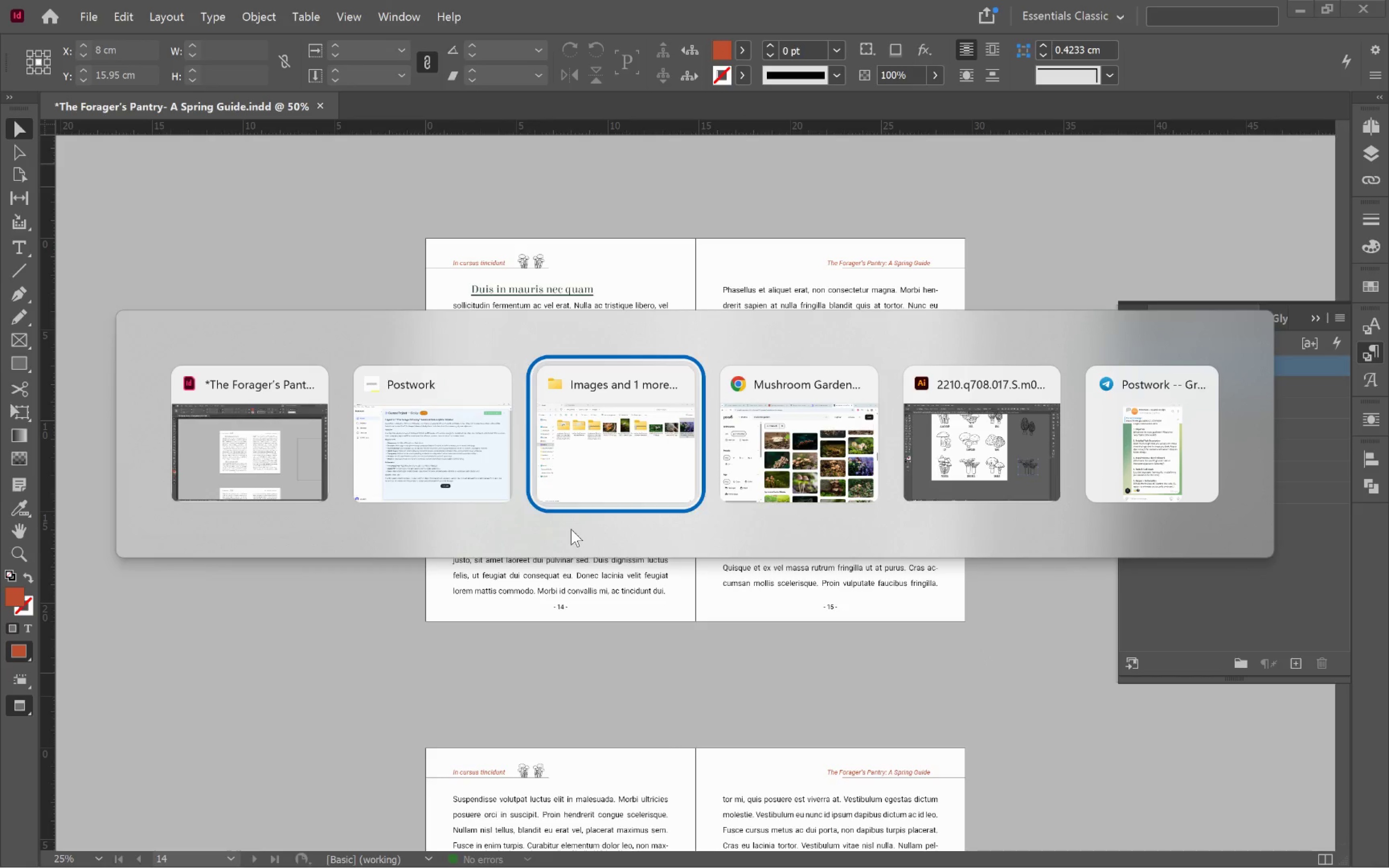 
key(Alt+Tab)
 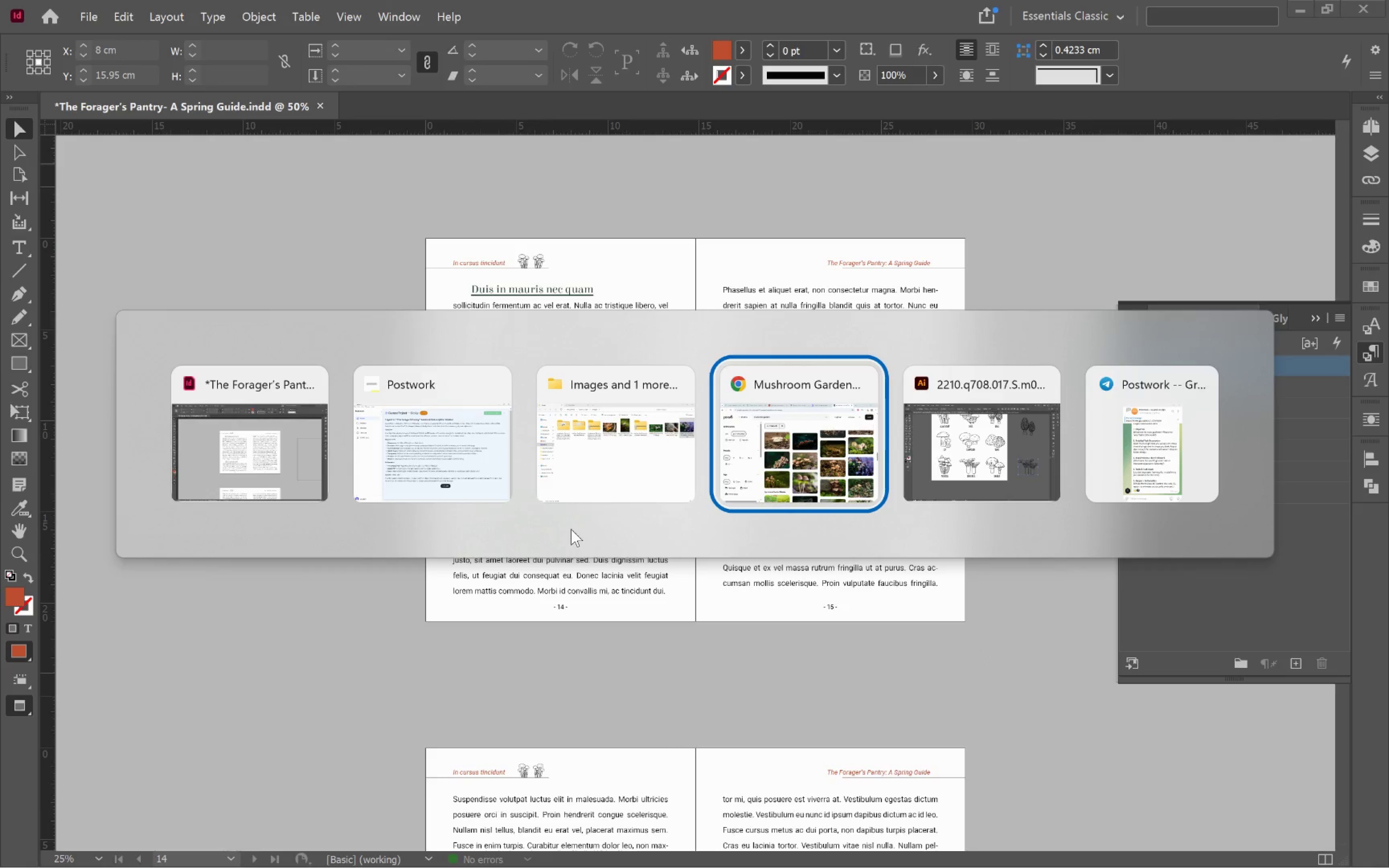 
key(Alt+Tab)
 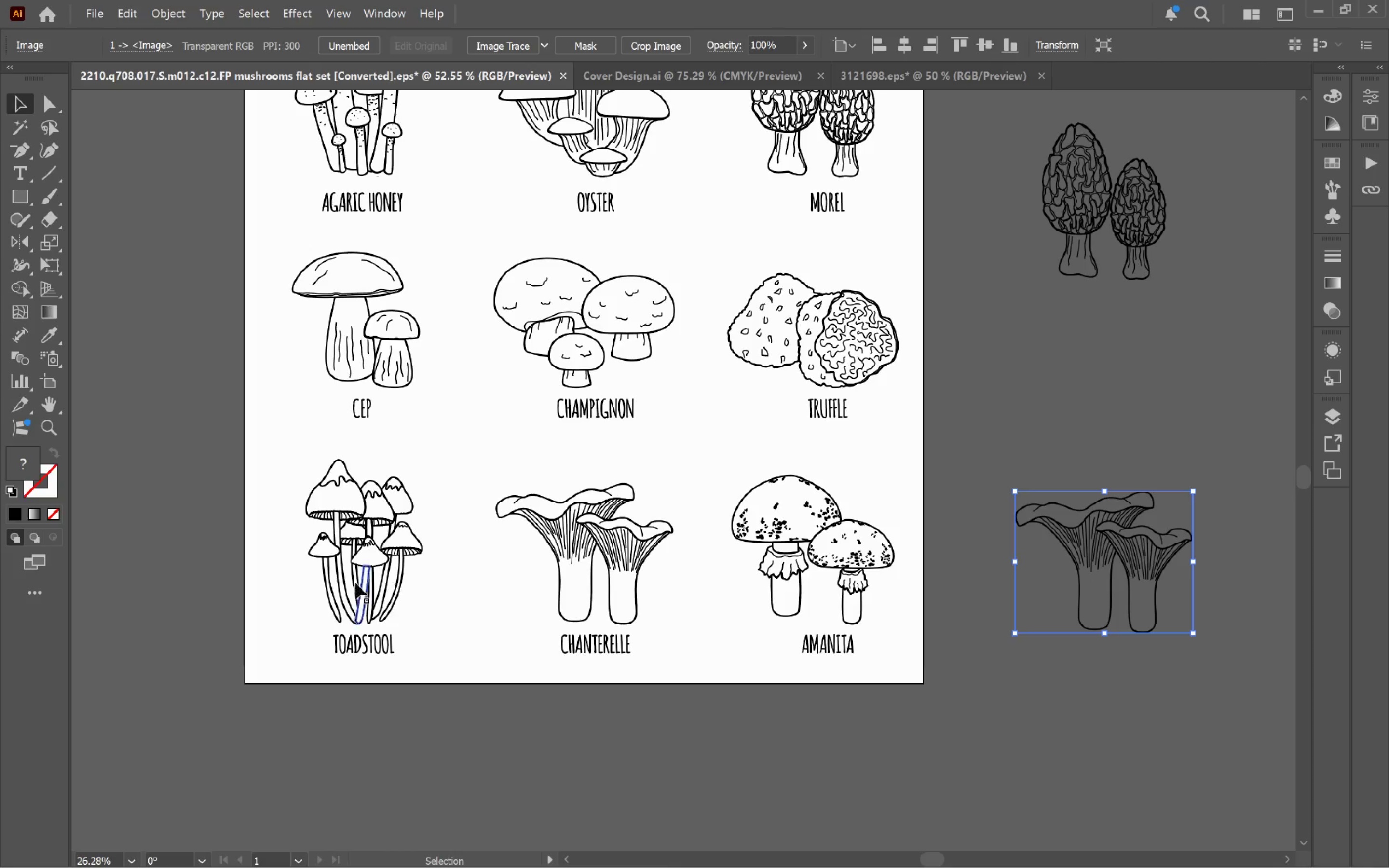 
left_click([368, 579])
 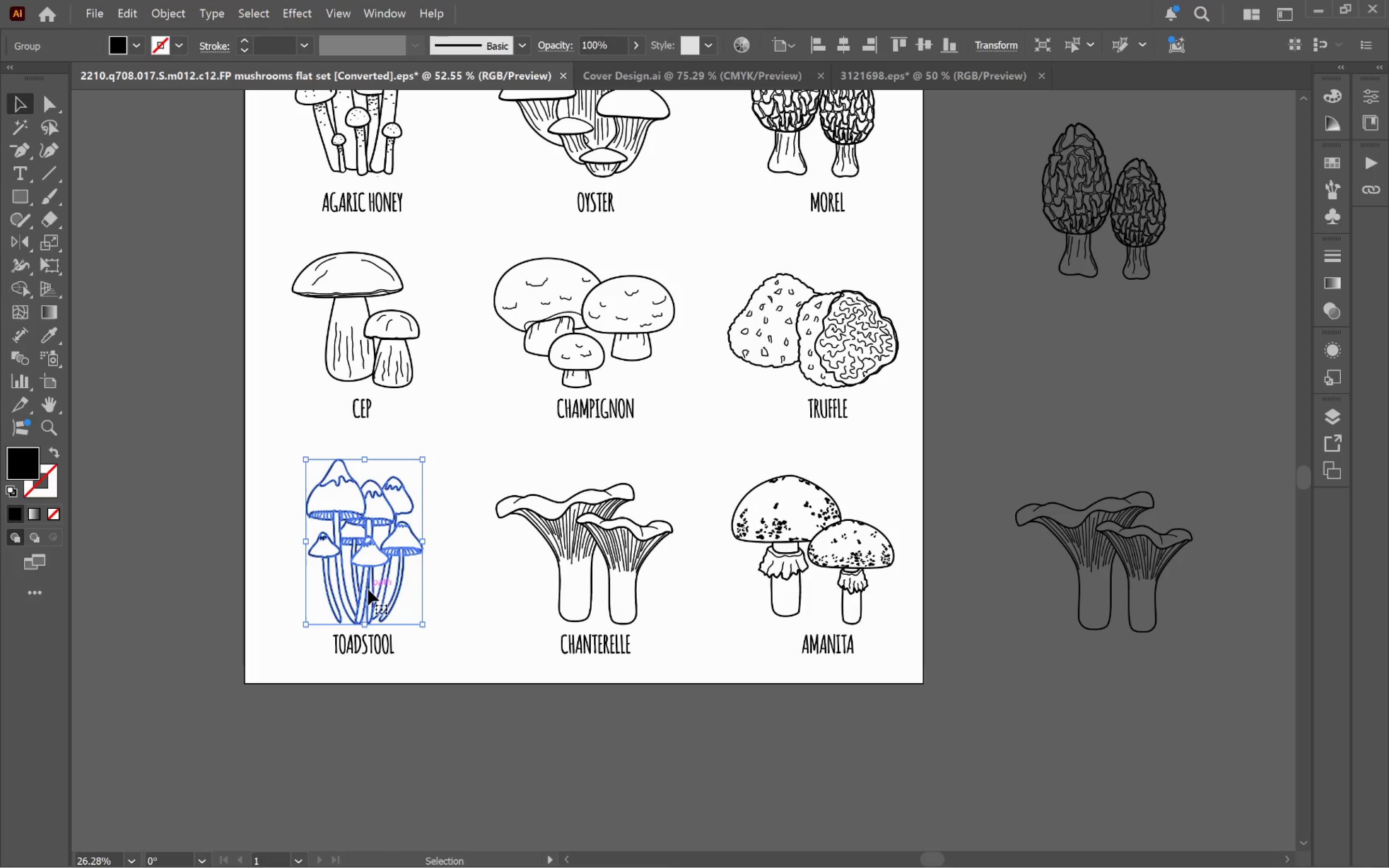 
left_click_drag(start_coordinate=[368, 589], to_coordinate=[1134, 783])
 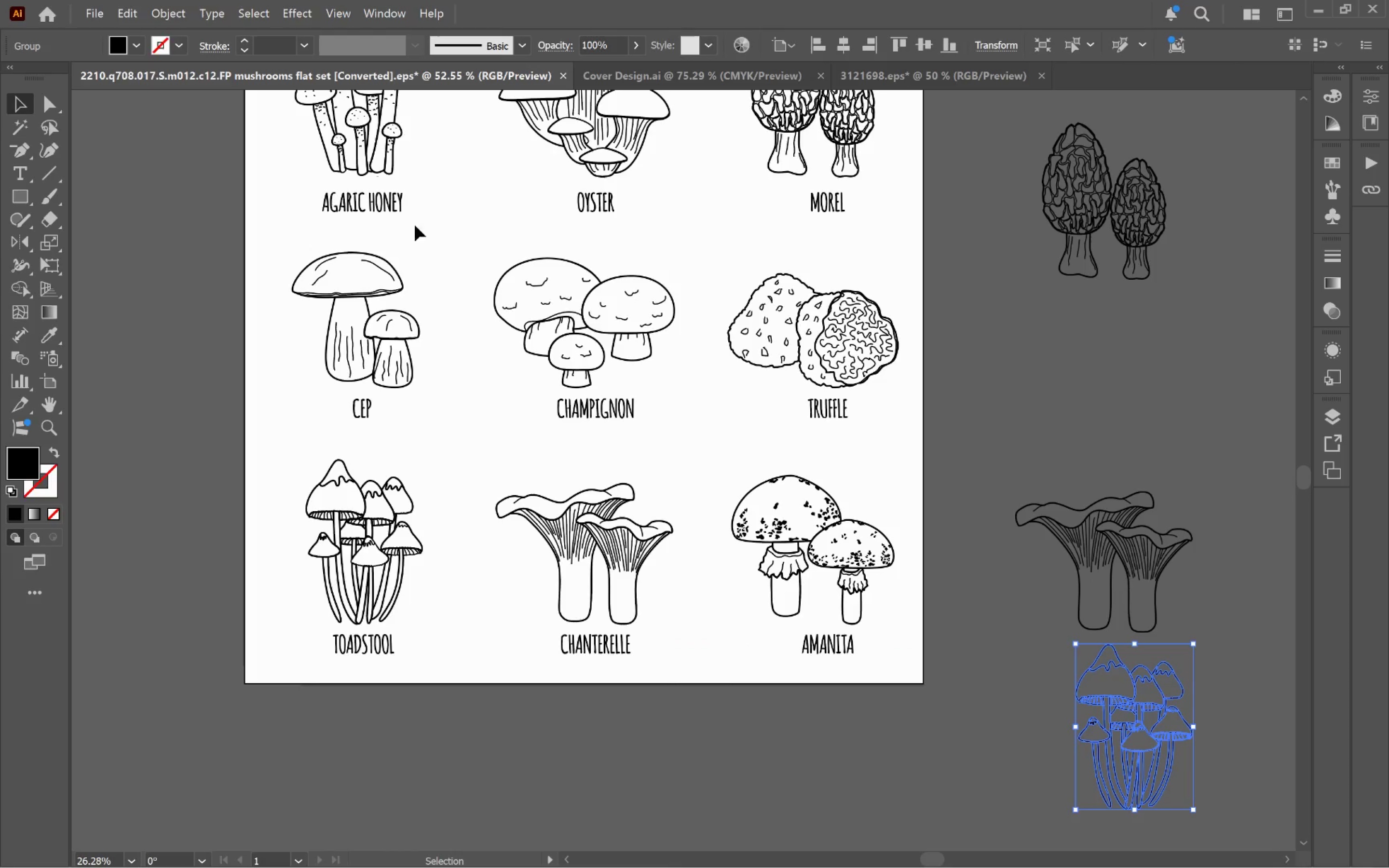 
hold_key(key=AltLeft, duration=0.93)
 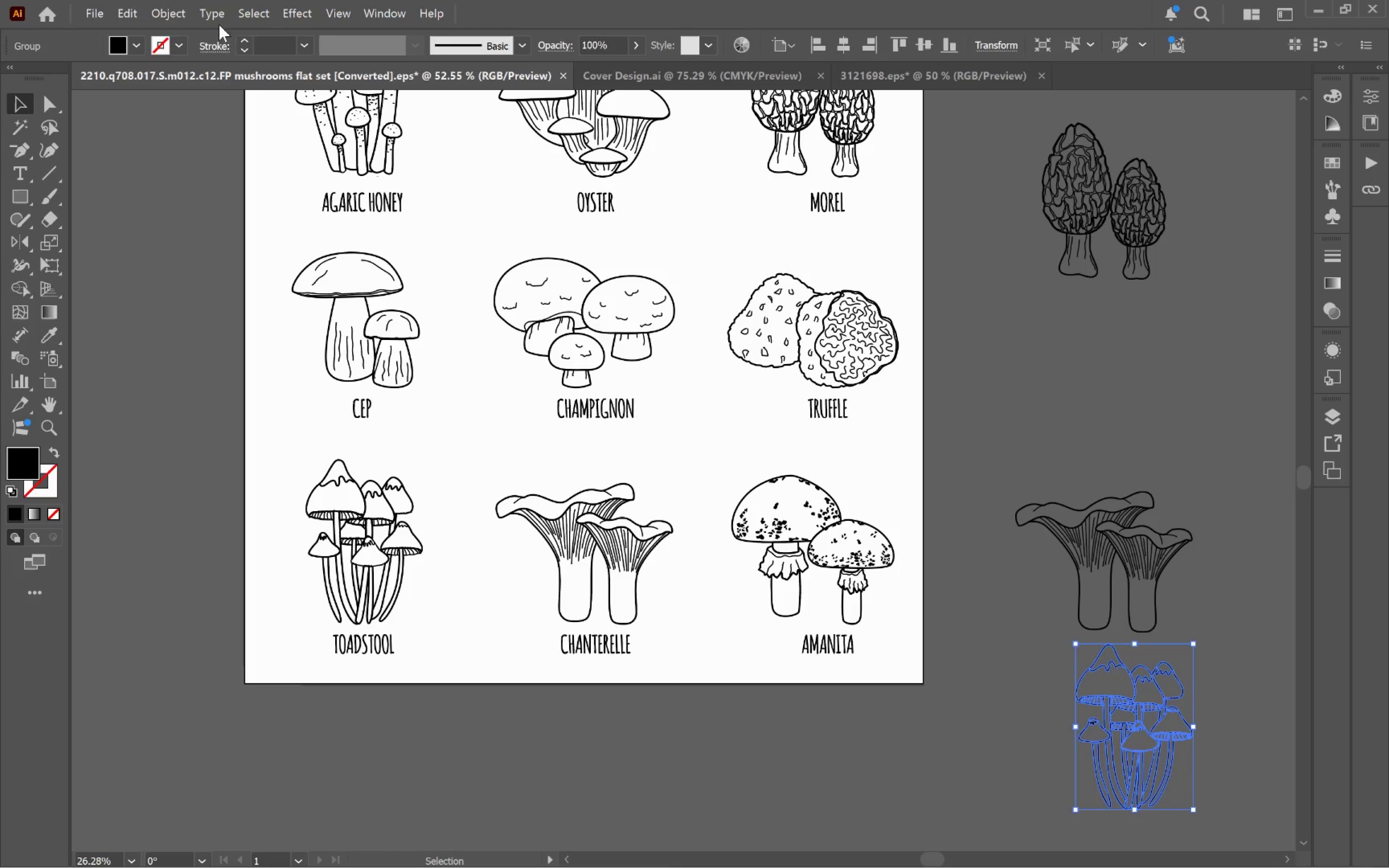 
left_click([176, 16])
 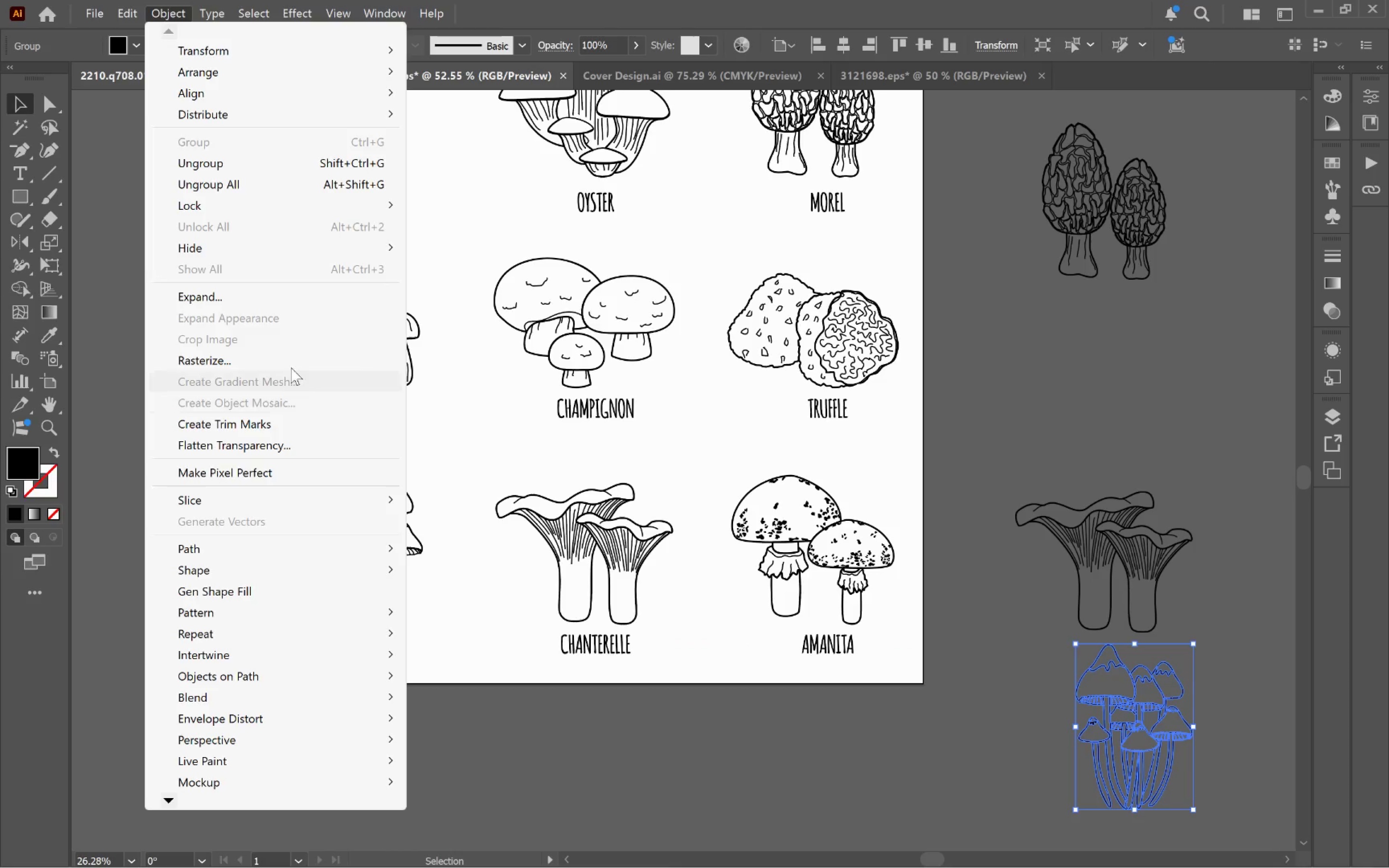 
left_click([284, 354])
 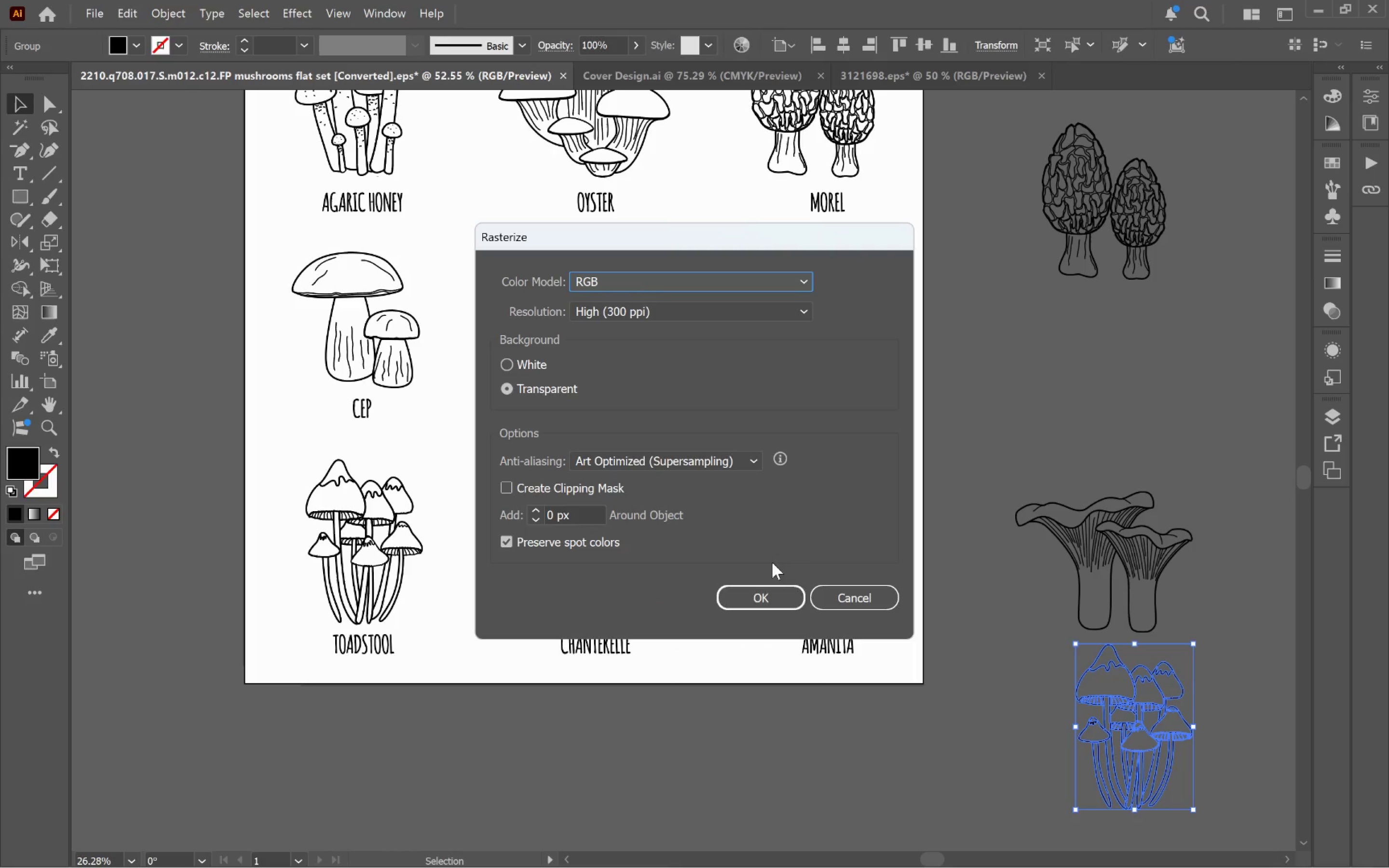 
left_click([785, 591])
 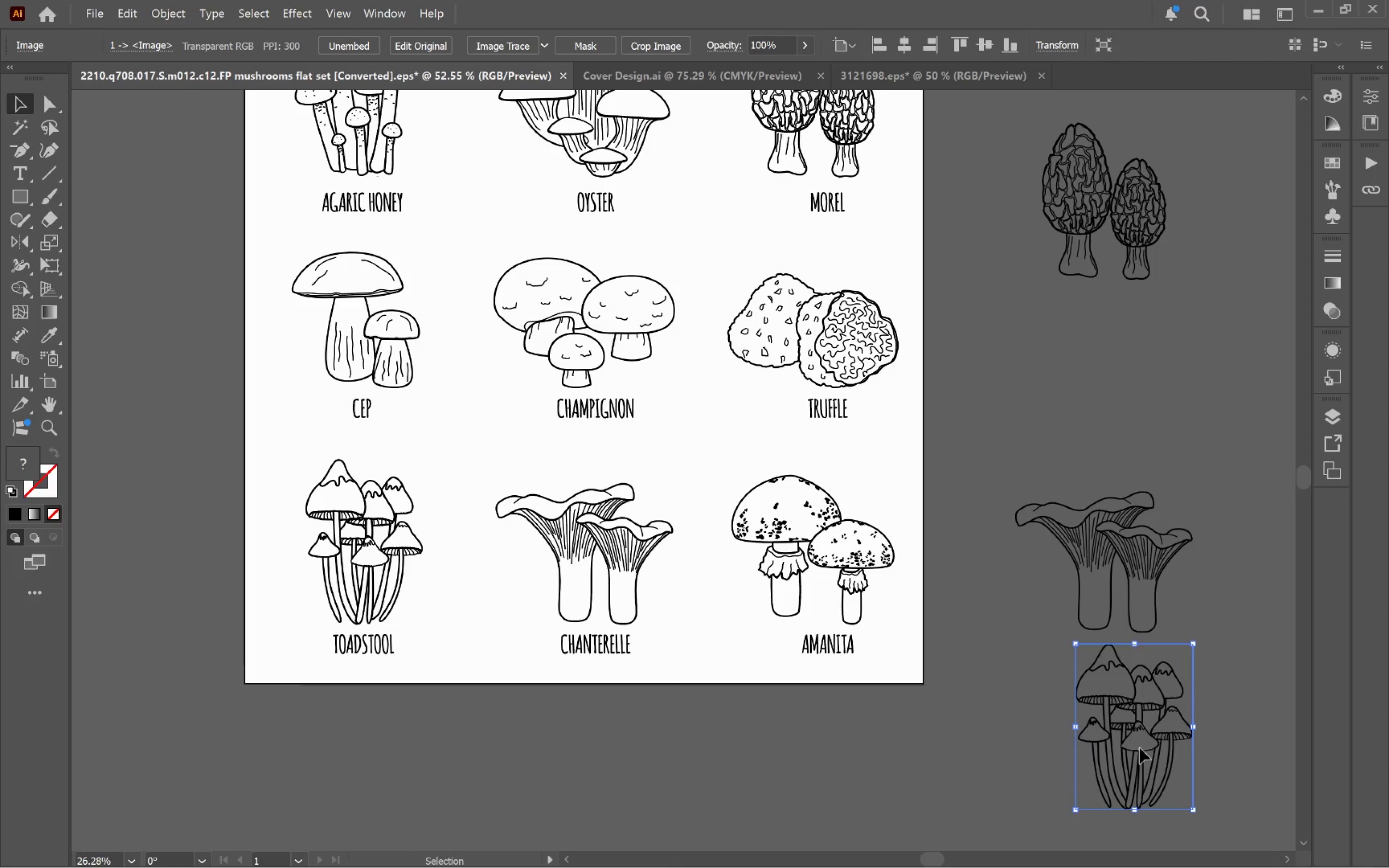 
left_click_drag(start_coordinate=[1136, 747], to_coordinate=[1169, 769])
 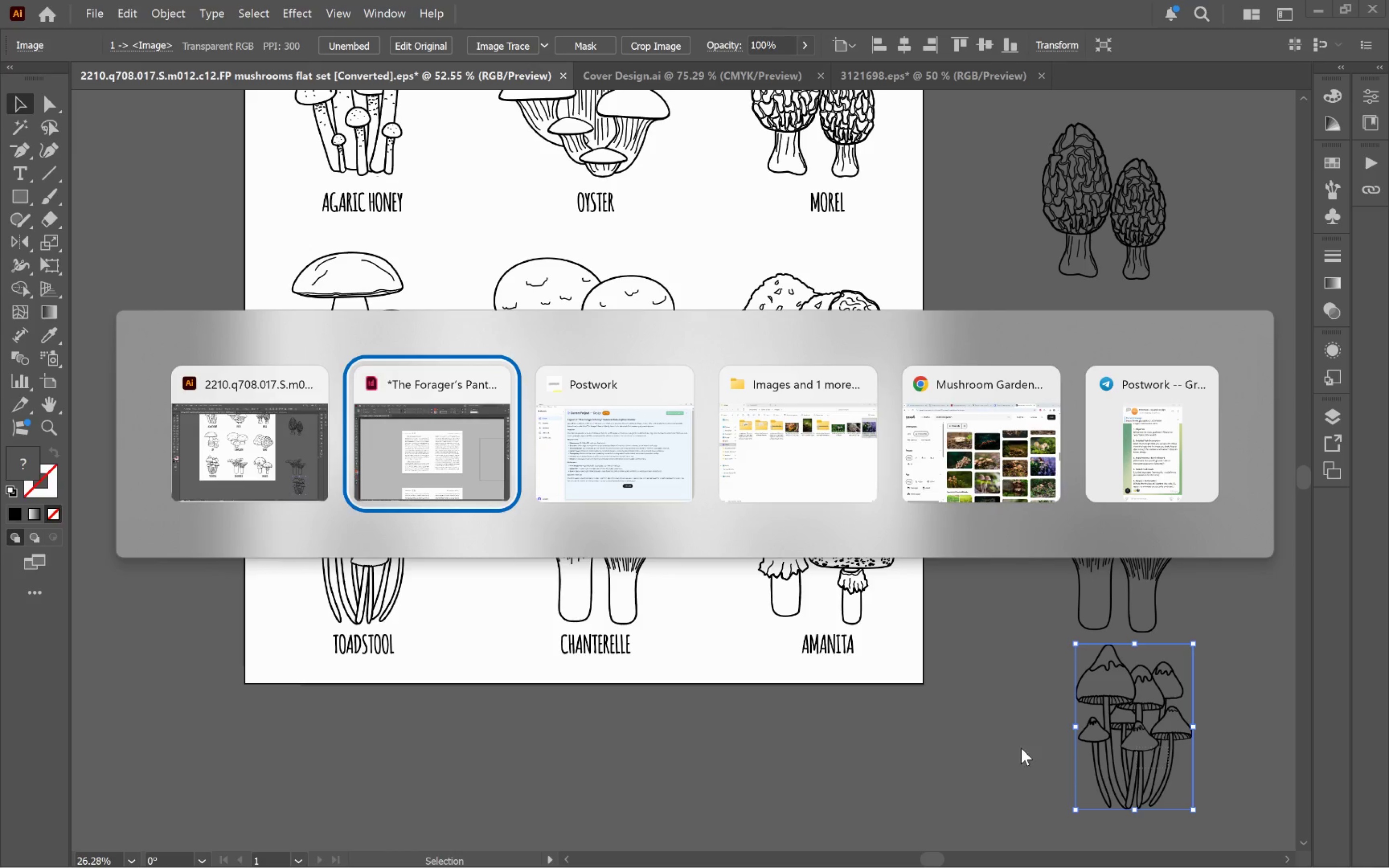 
key(Alt+Tab)
 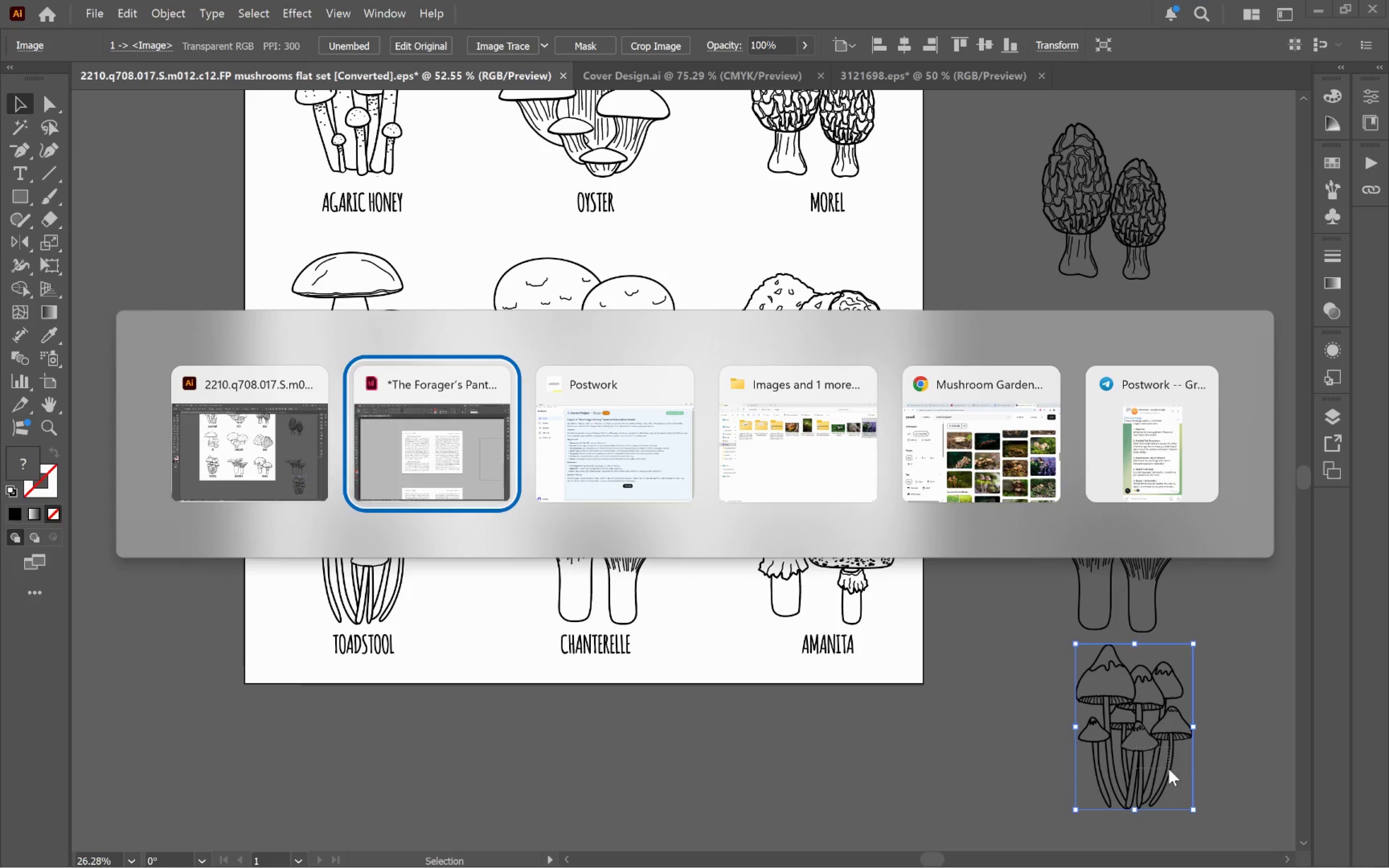 
left_click([1021, 748])
 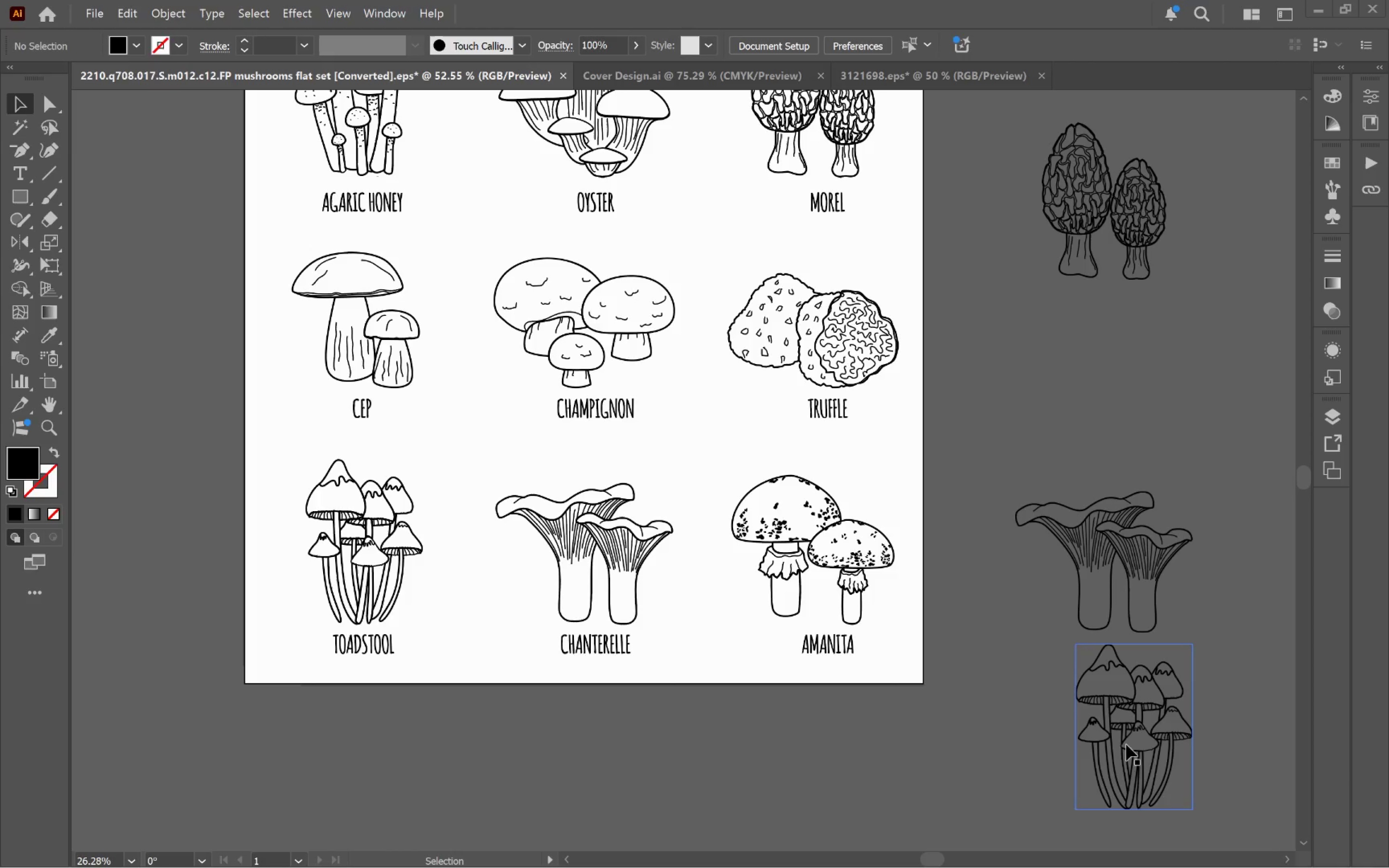 
left_click_drag(start_coordinate=[1132, 748], to_coordinate=[458, 395])
 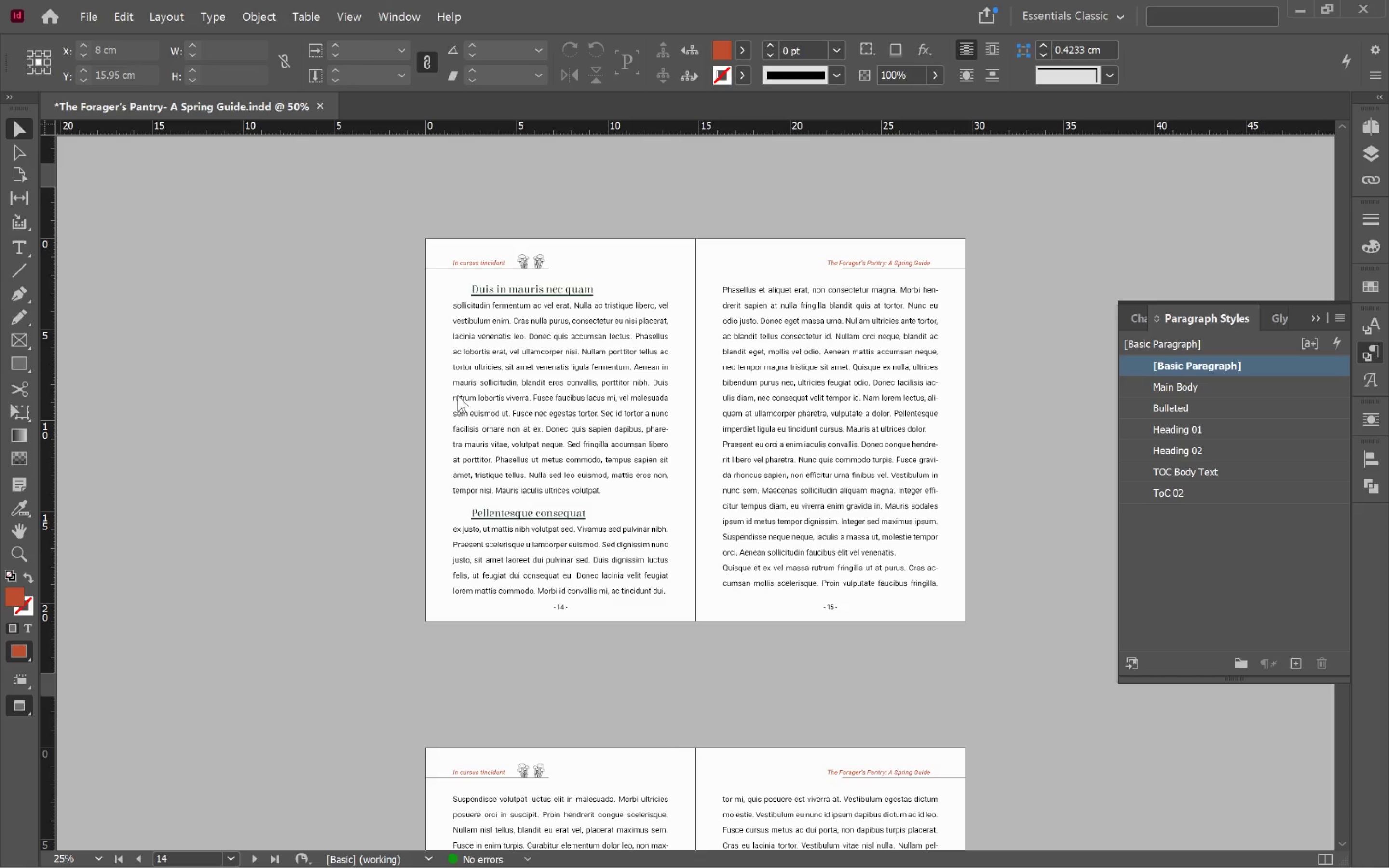 
key(Alt+Tab)
 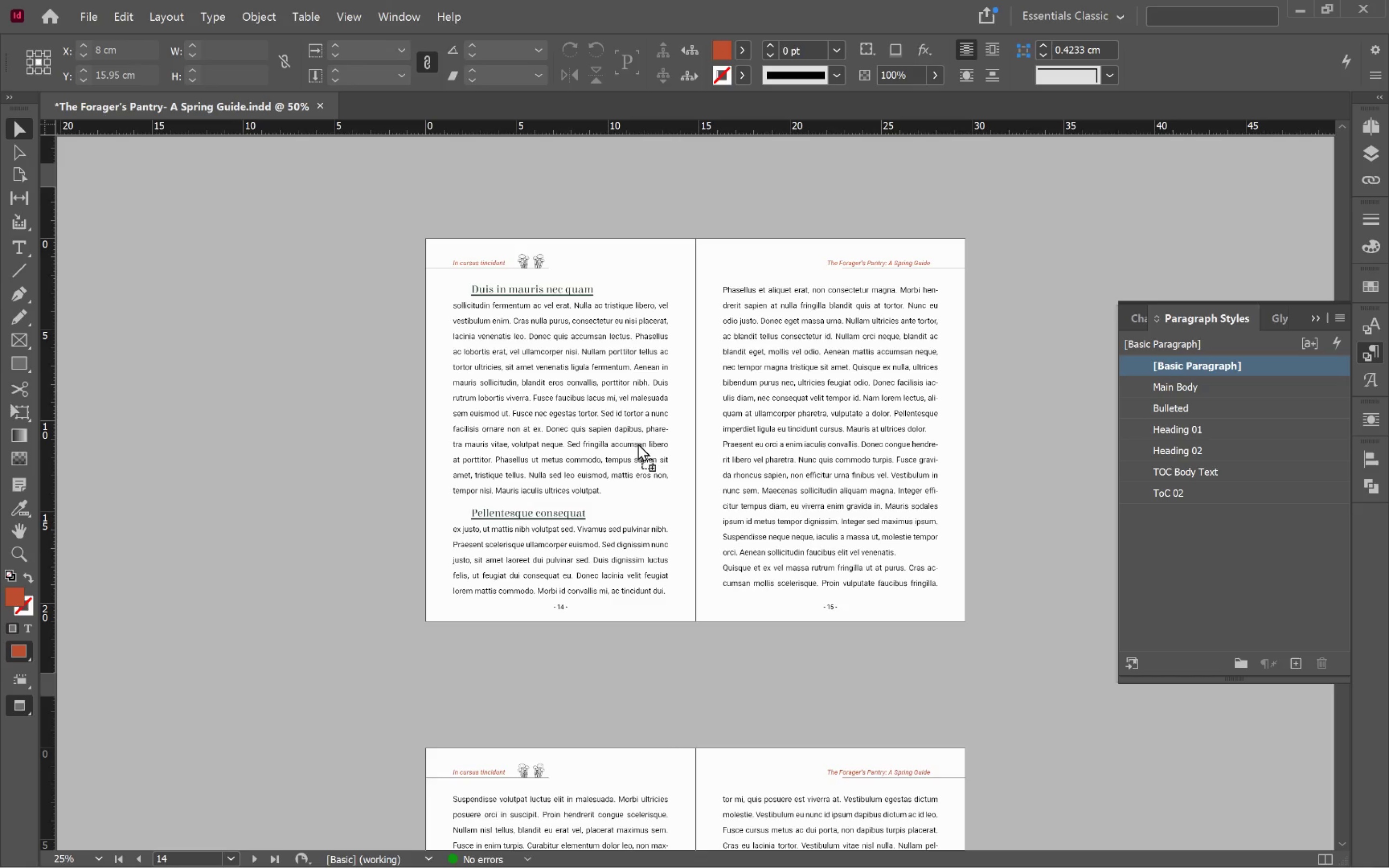 
hold_key(key=ShiftLeft, duration=2.22)
 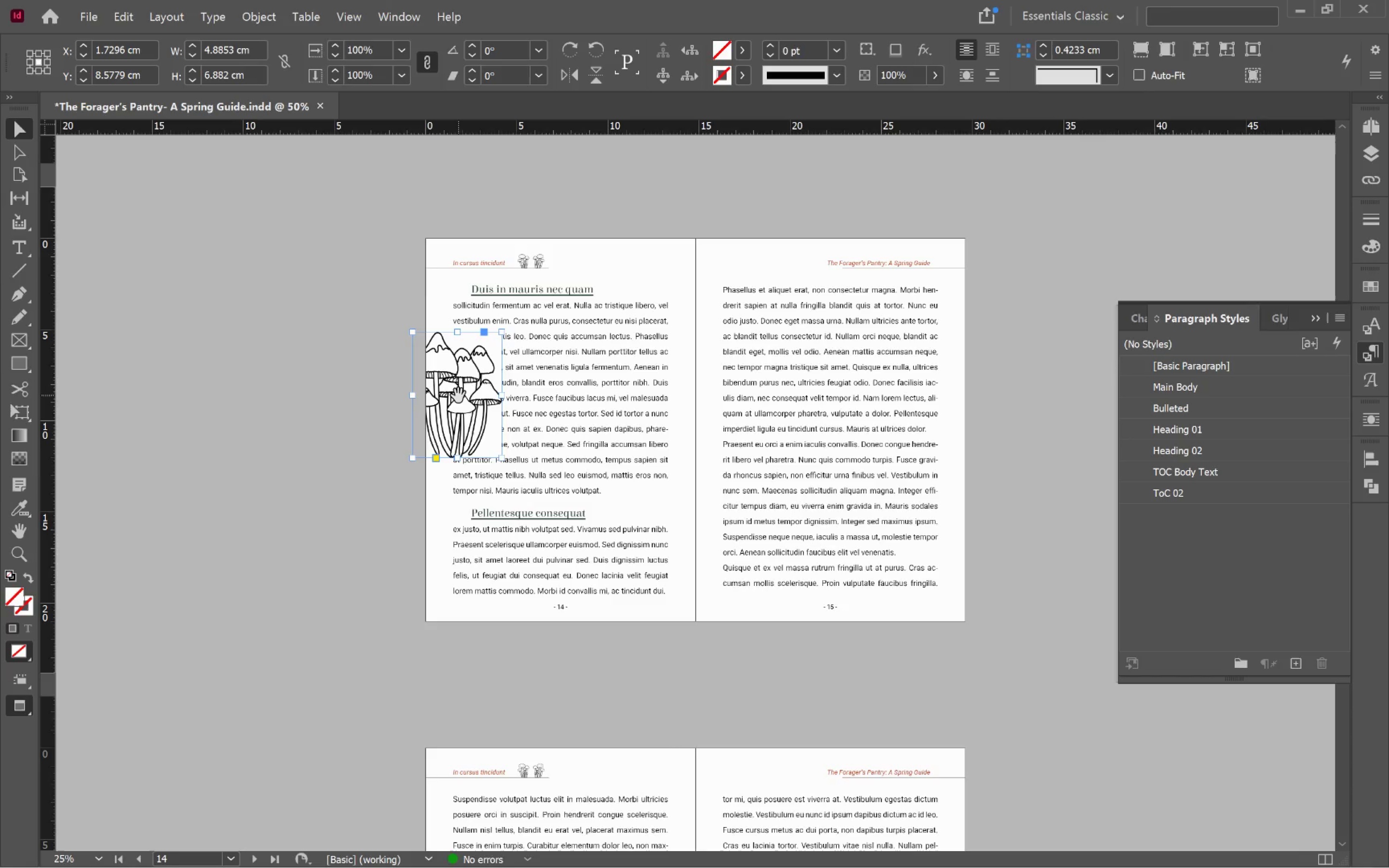 
key(W)
 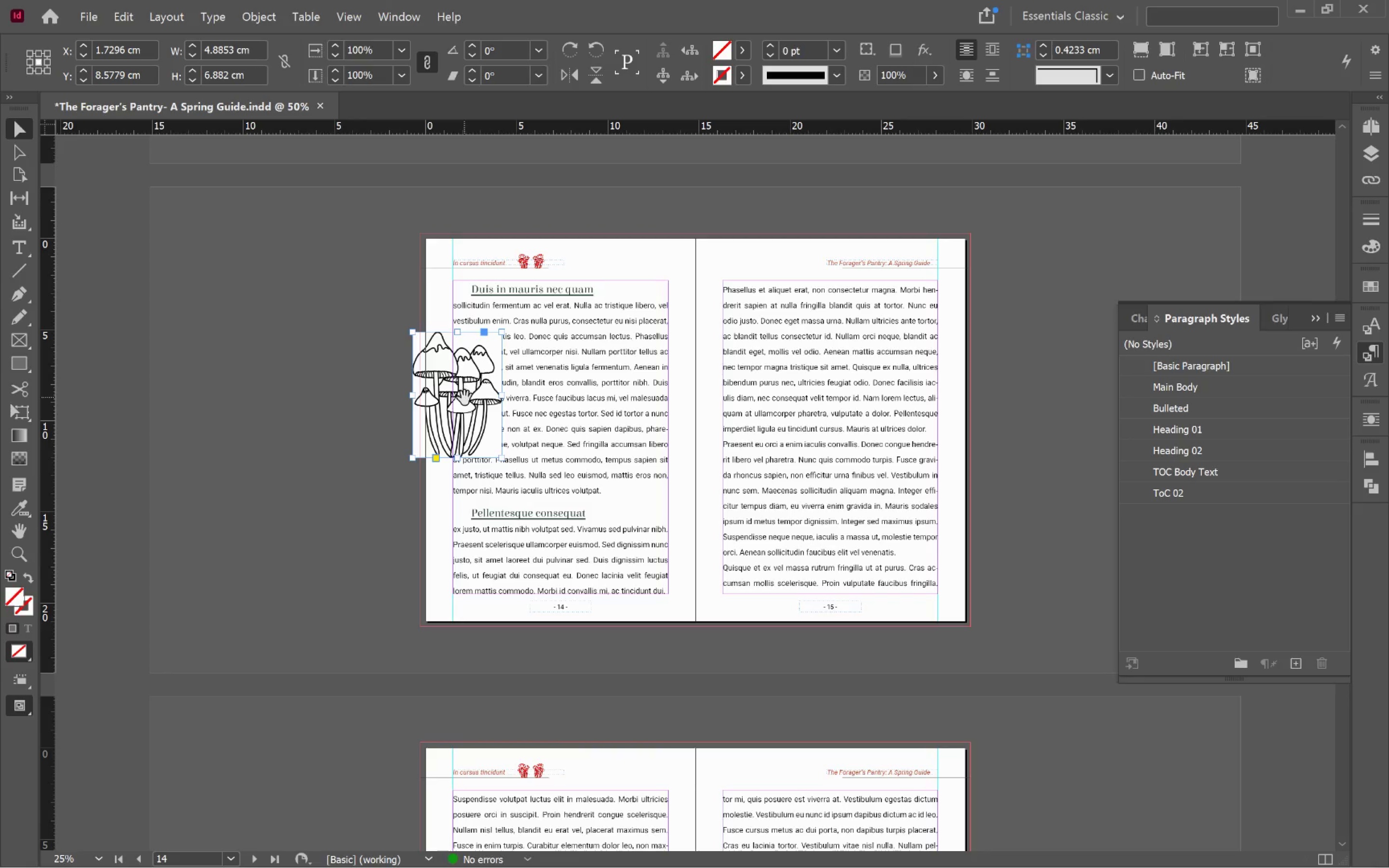 
hold_key(key=AltLeft, duration=0.57)
 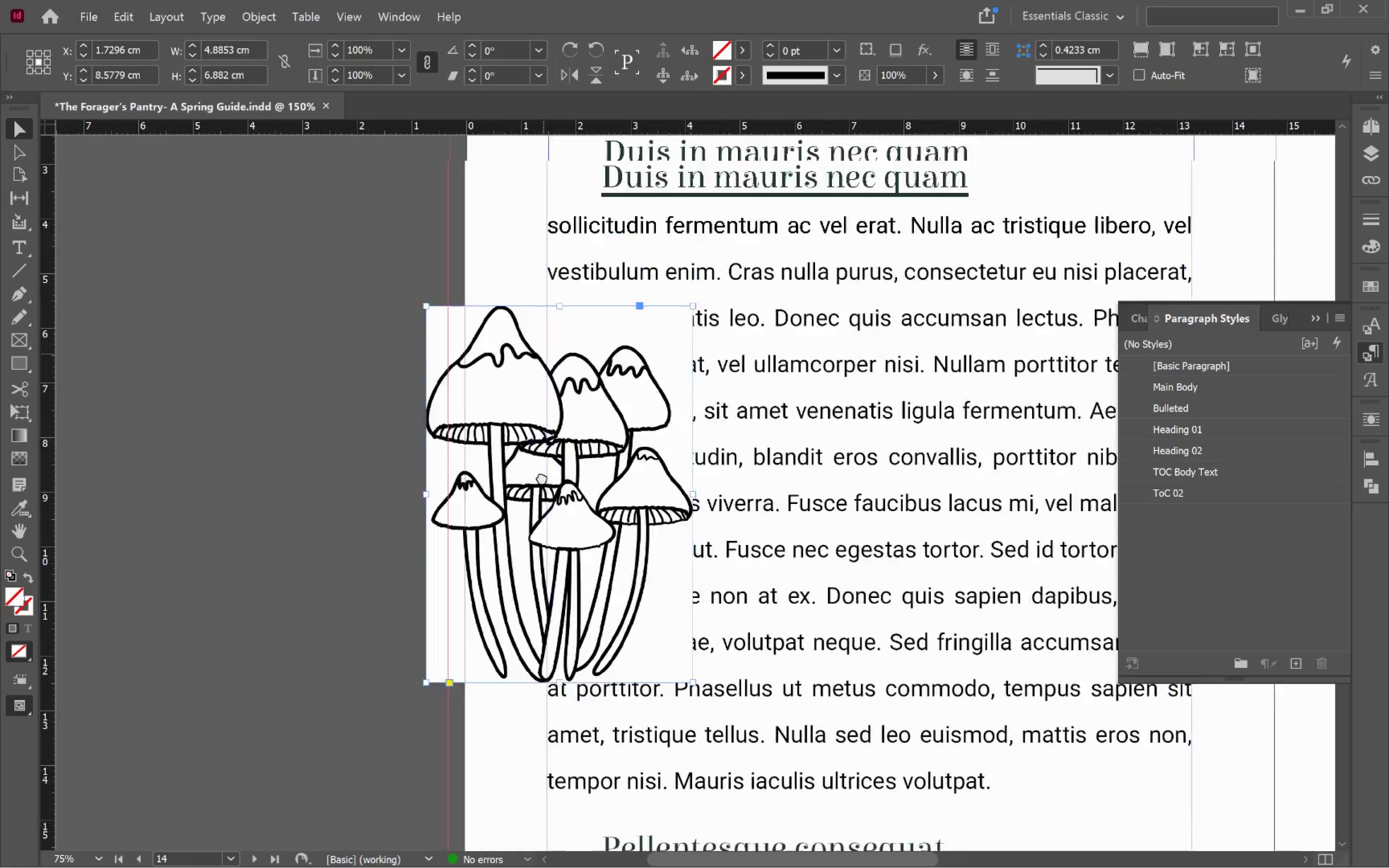 
hold_key(key=Space, duration=0.58)
 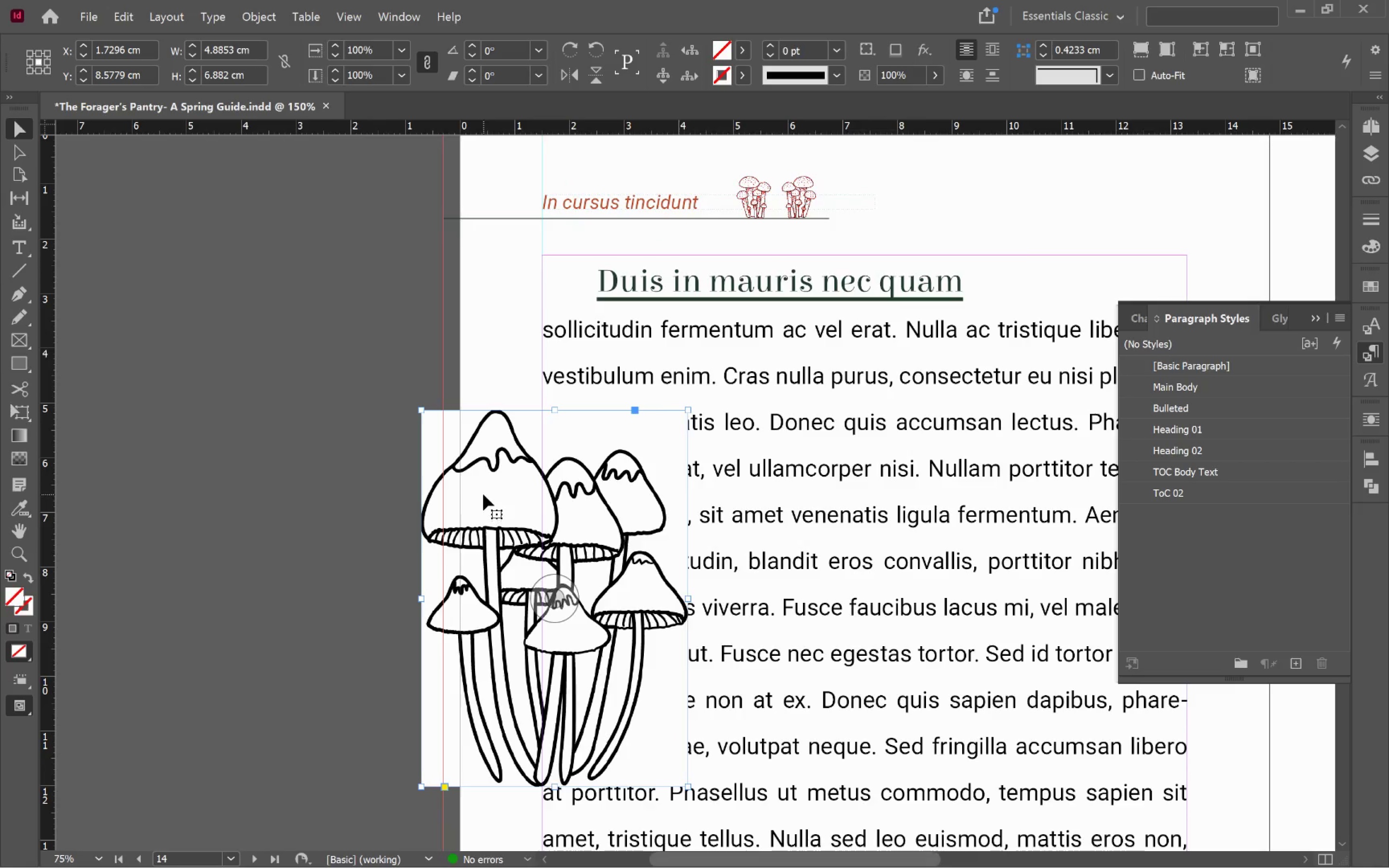 
left_click_drag(start_coordinate=[543, 354], to_coordinate=[538, 556])
 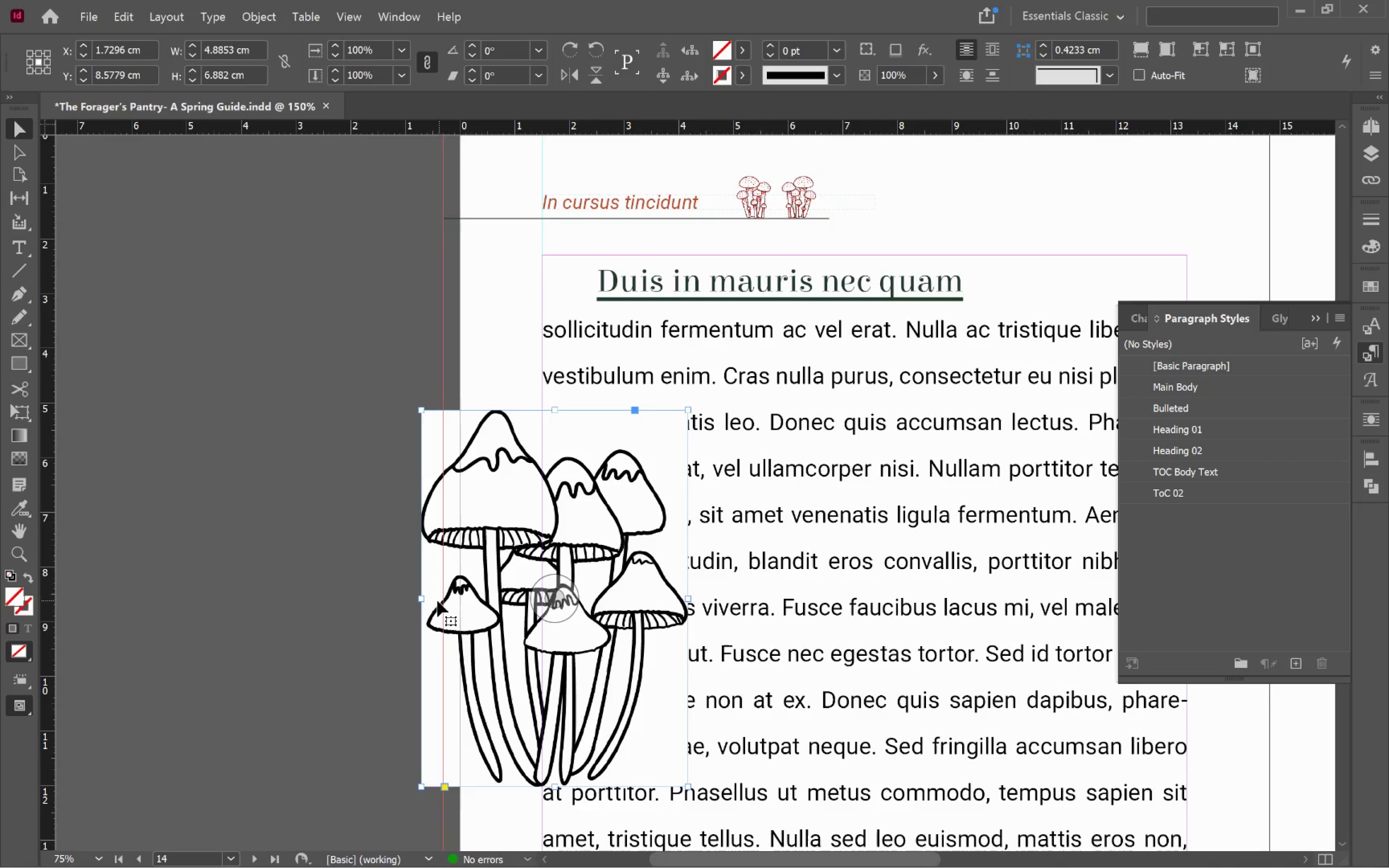 
scroll: coordinate [472, 394], scroll_direction: up, amount: 4.0
 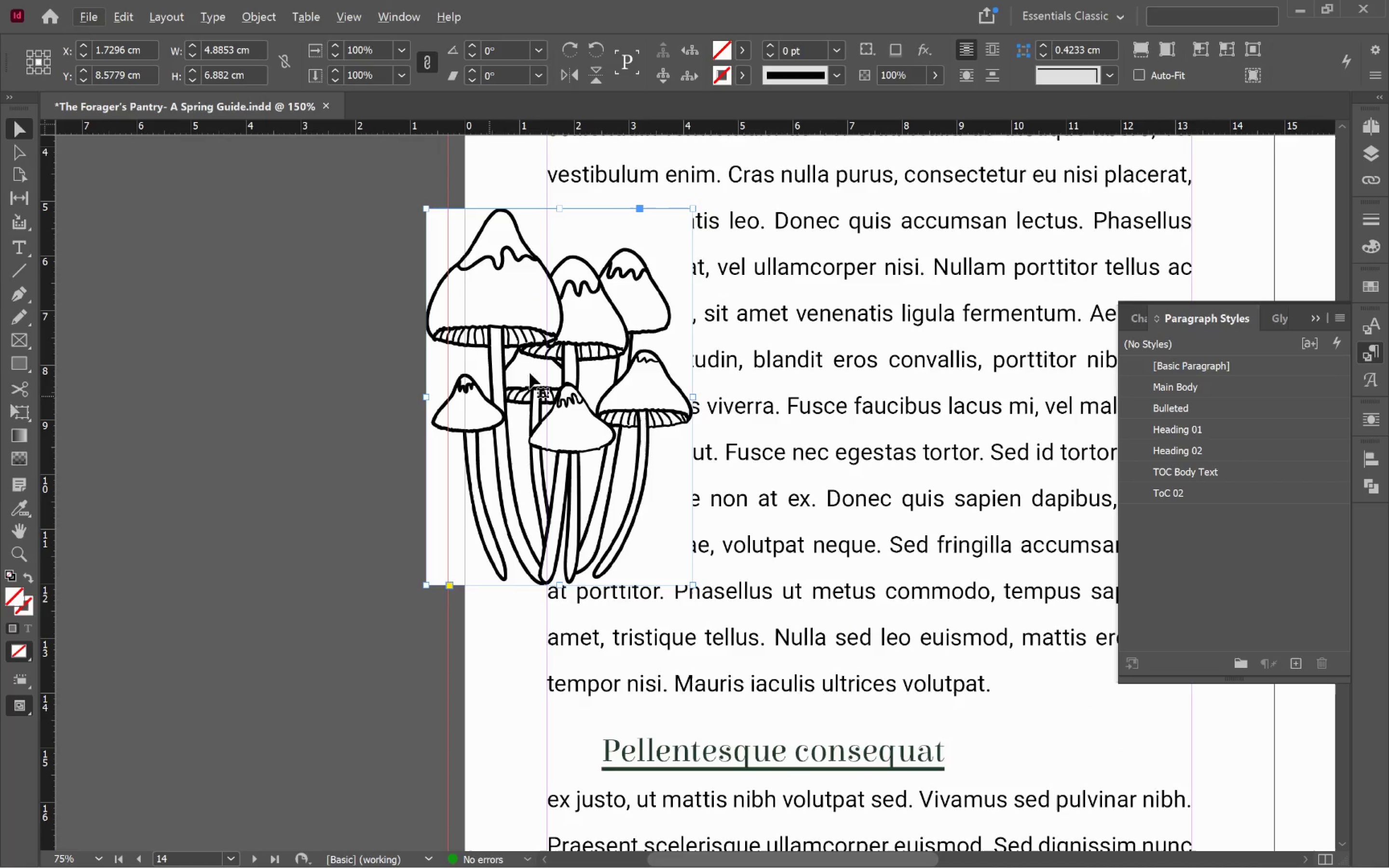 
left_click_drag(start_coordinate=[423, 600], to_coordinate=[504, 605])
 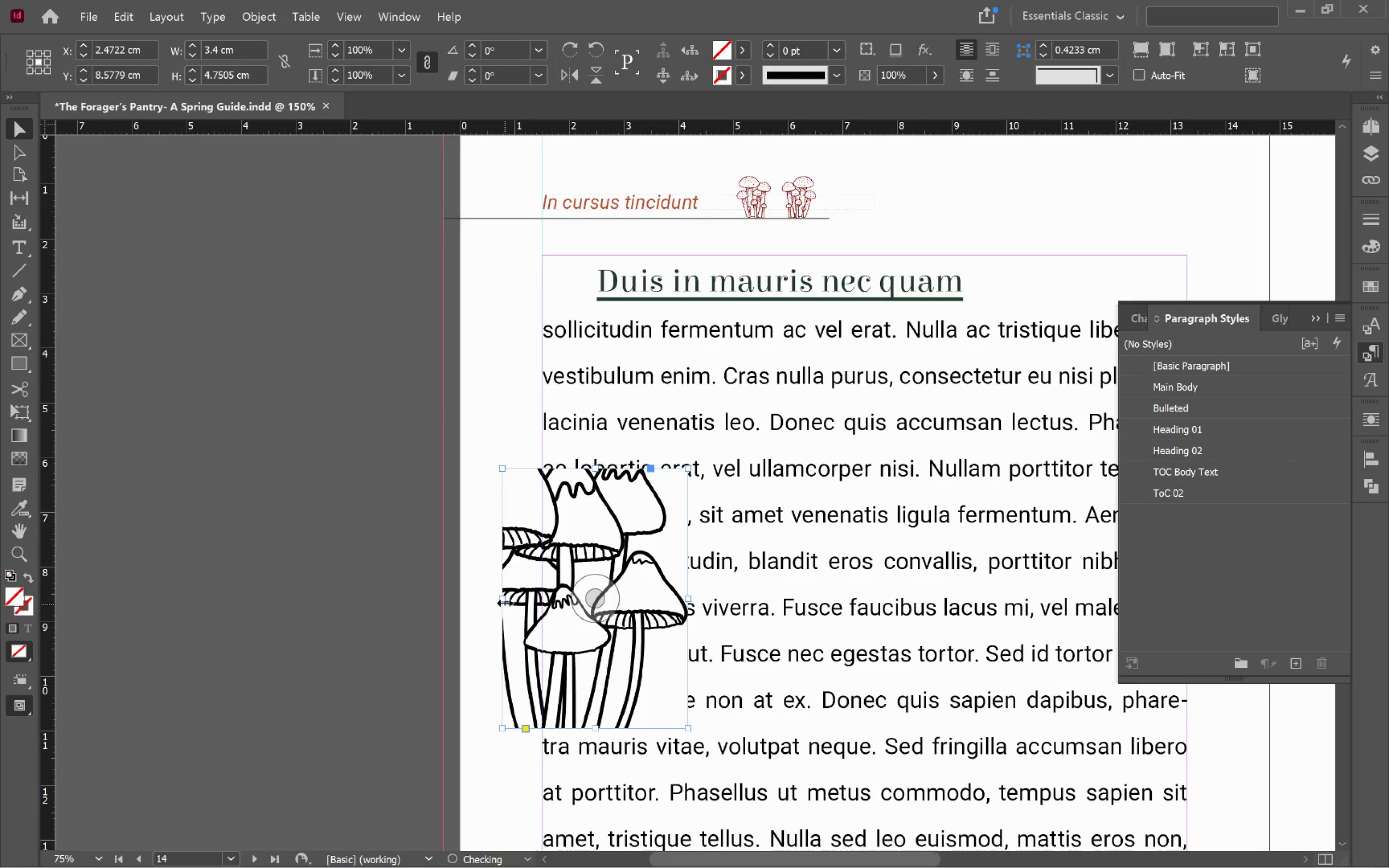 
hold_key(key=ShiftLeft, duration=1.71)
 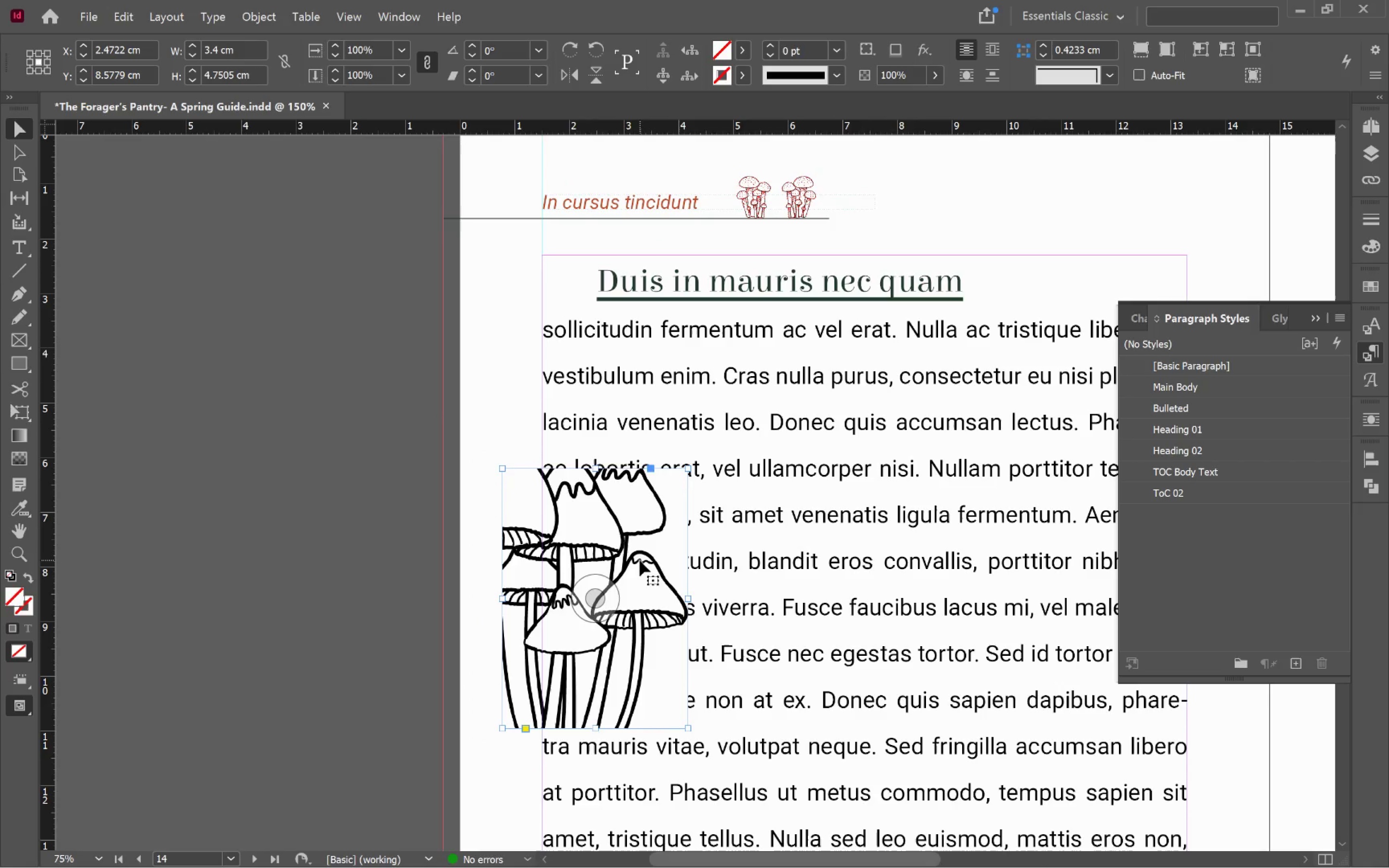 
key(Alt+Control+Shift+C)
 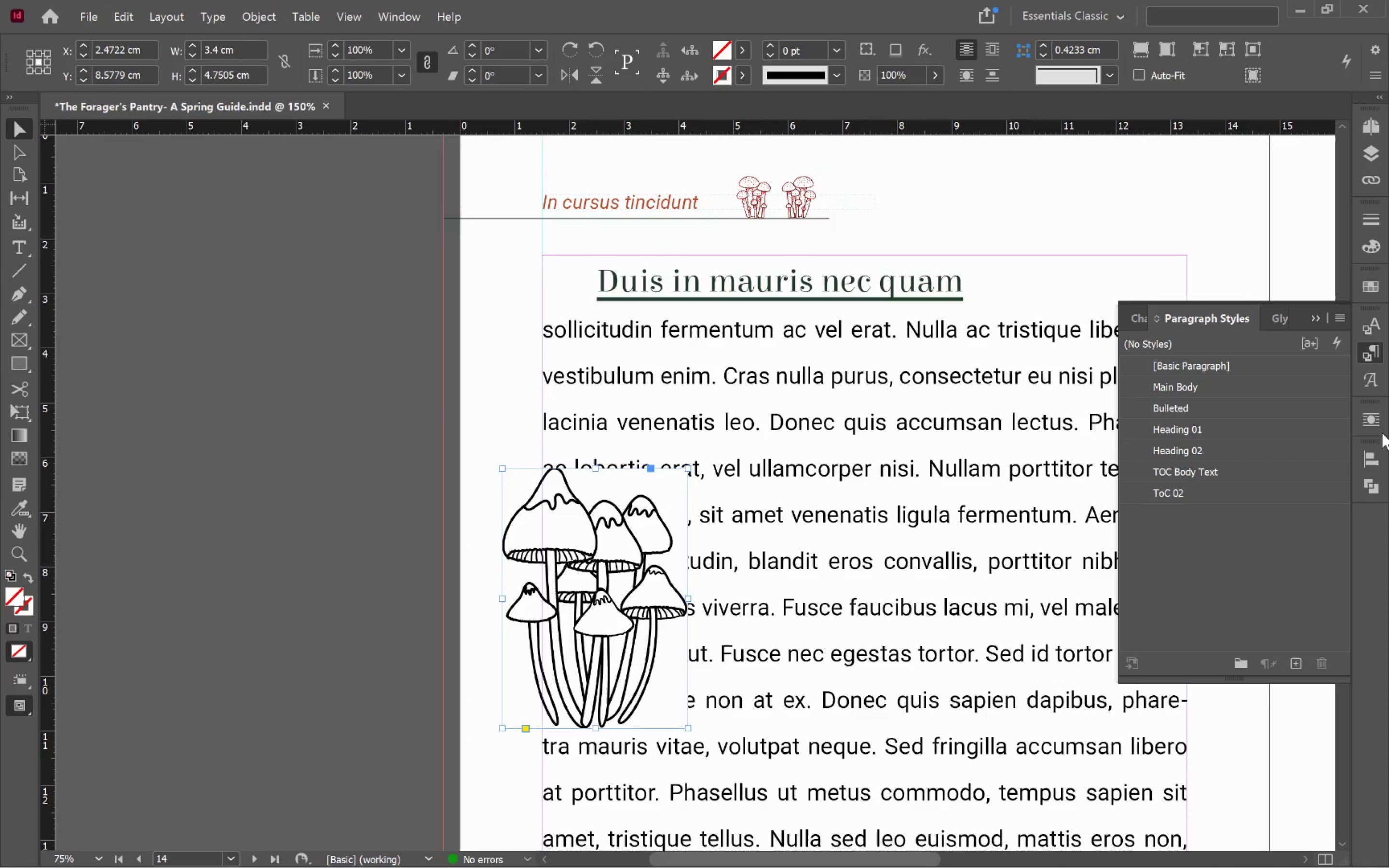 
left_click([1371, 423])
 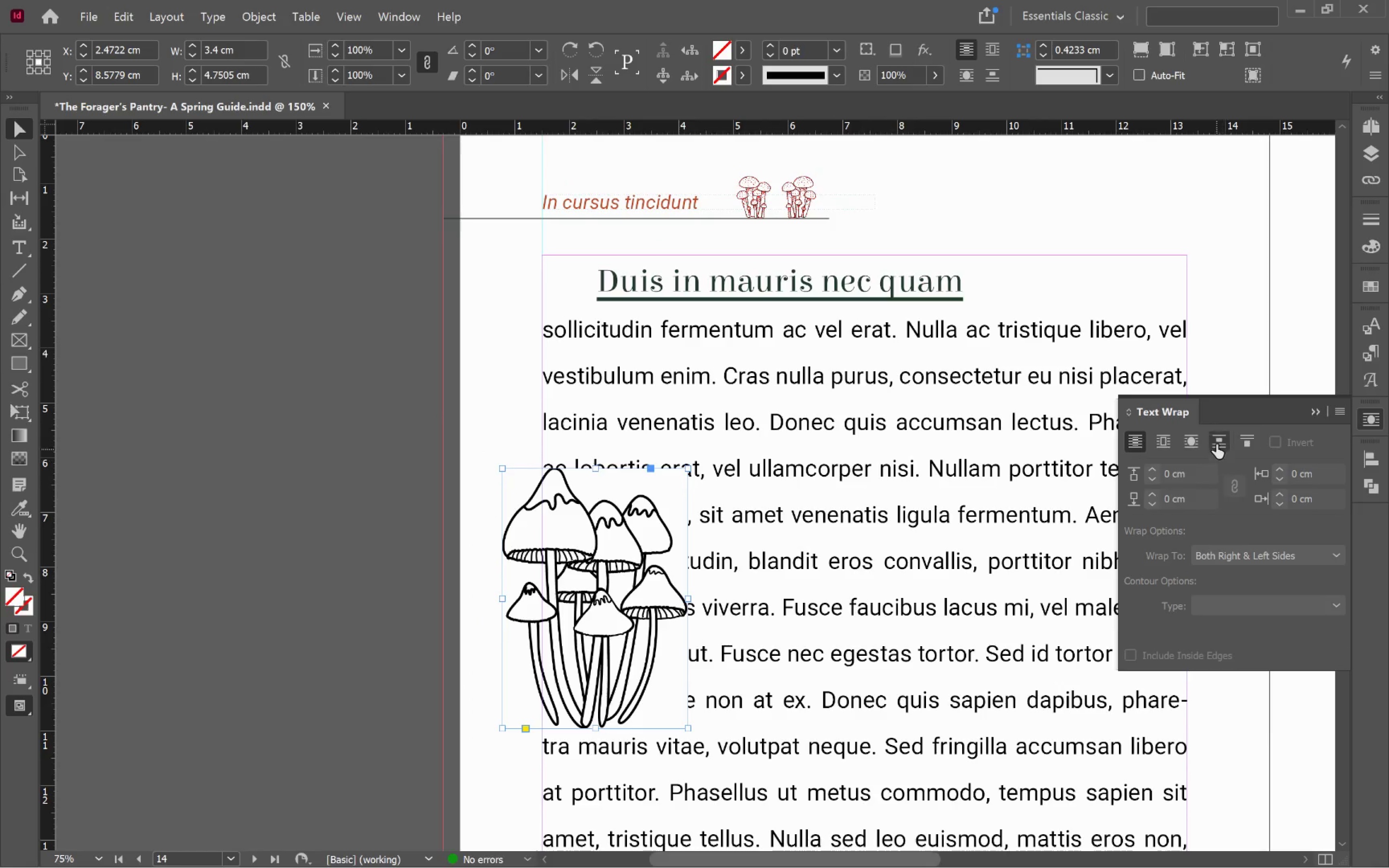 
left_click([1195, 435])
 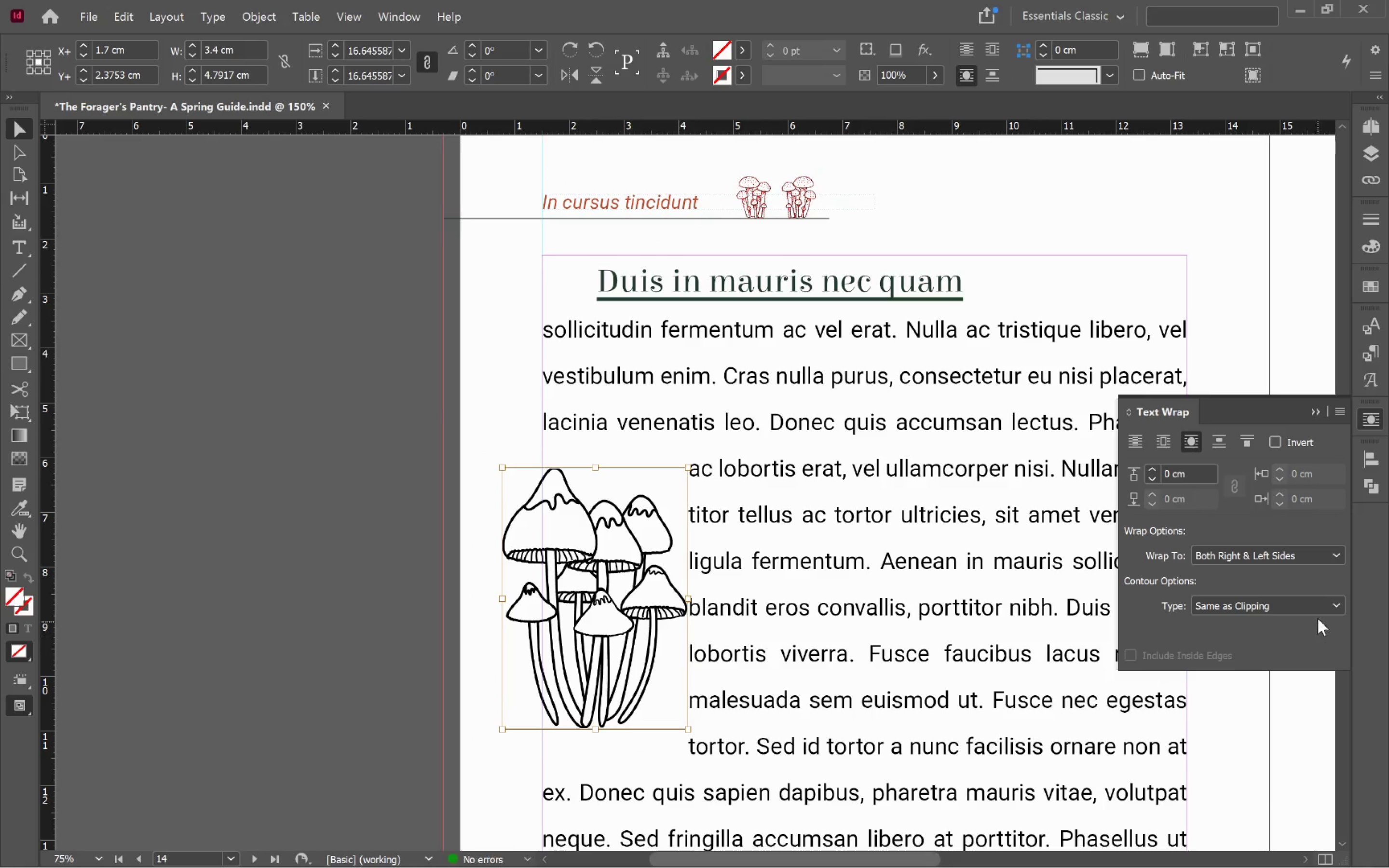 
left_click([1322, 598])
 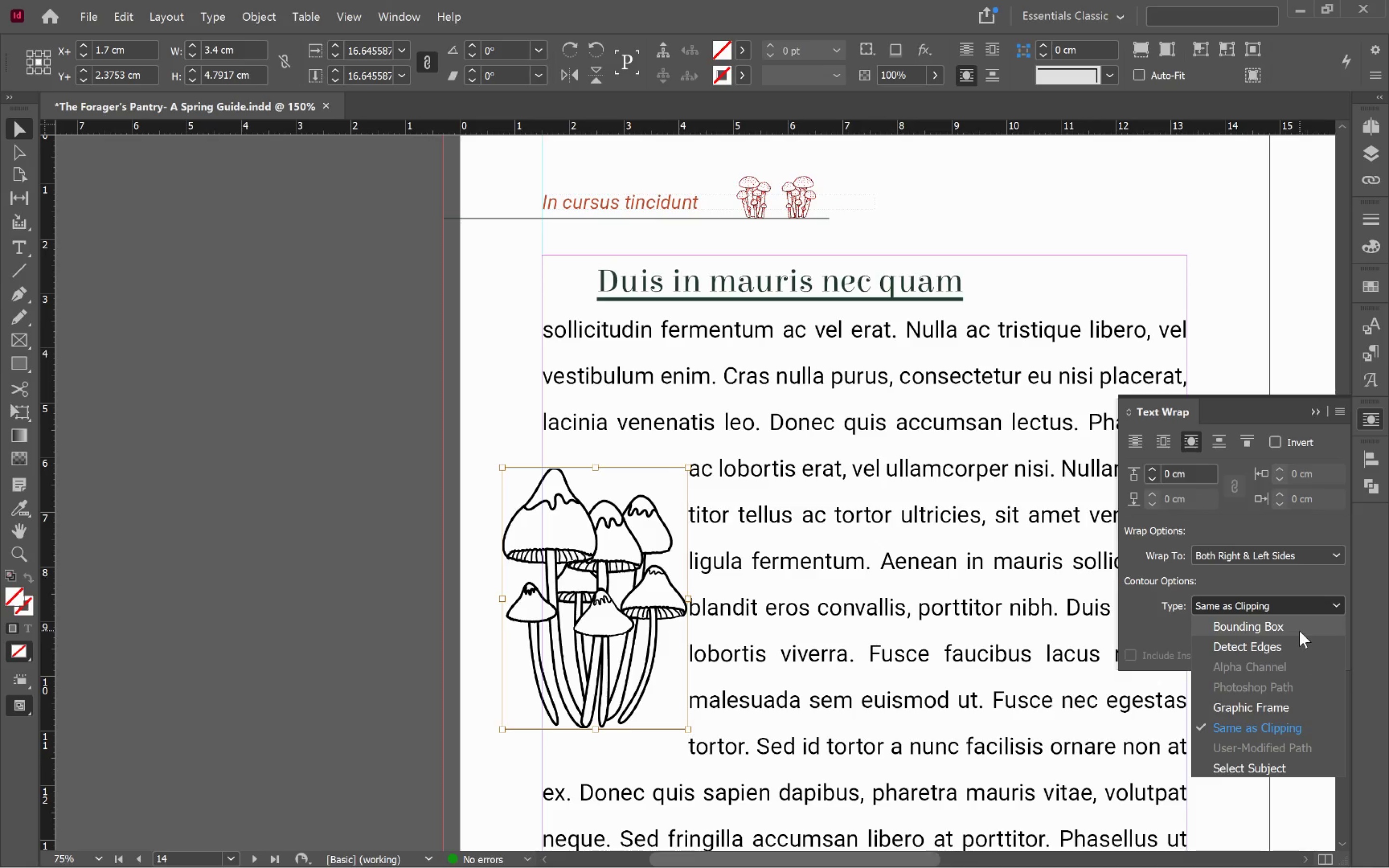 
left_click([1300, 644])
 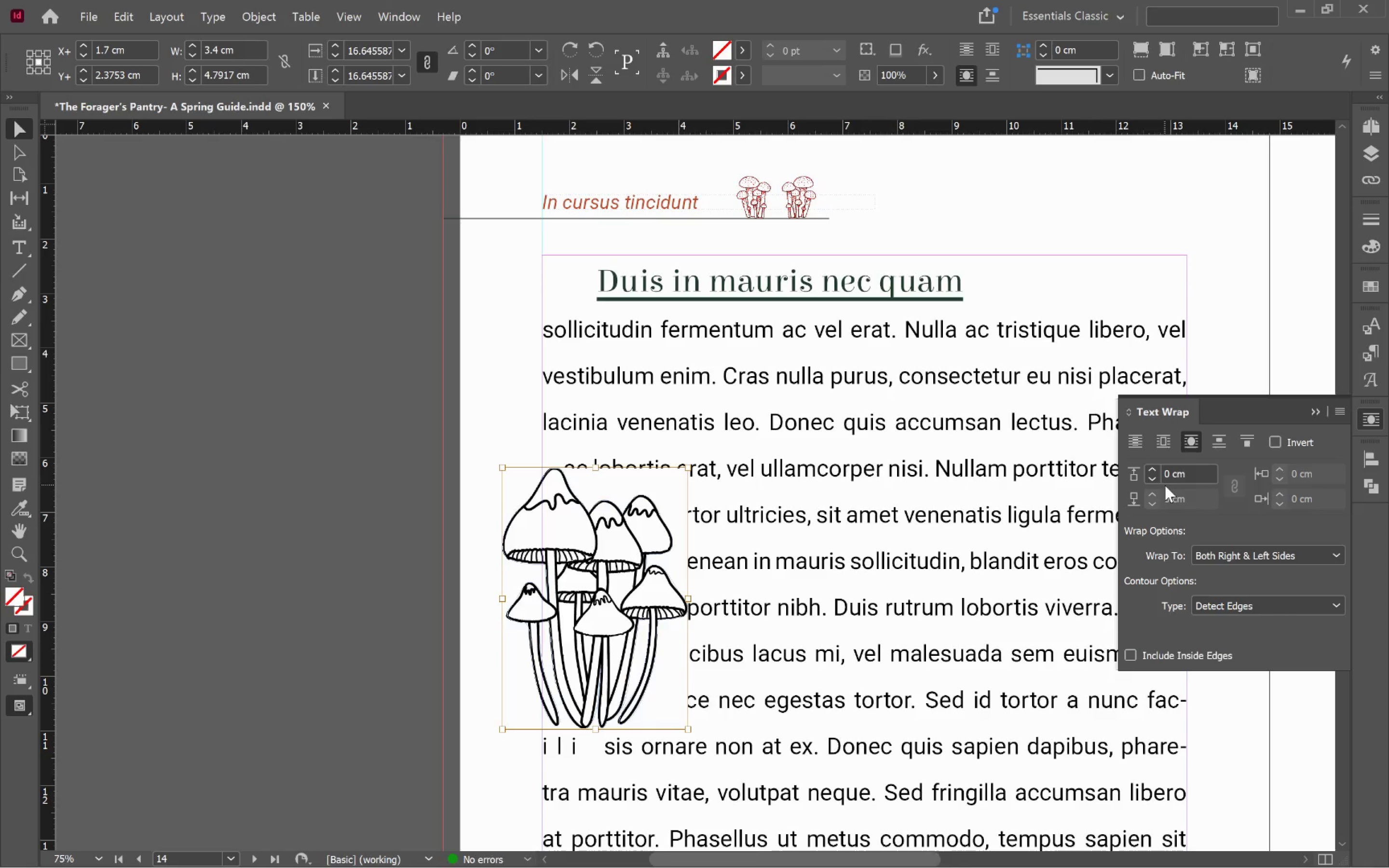 
wait(5.52)
 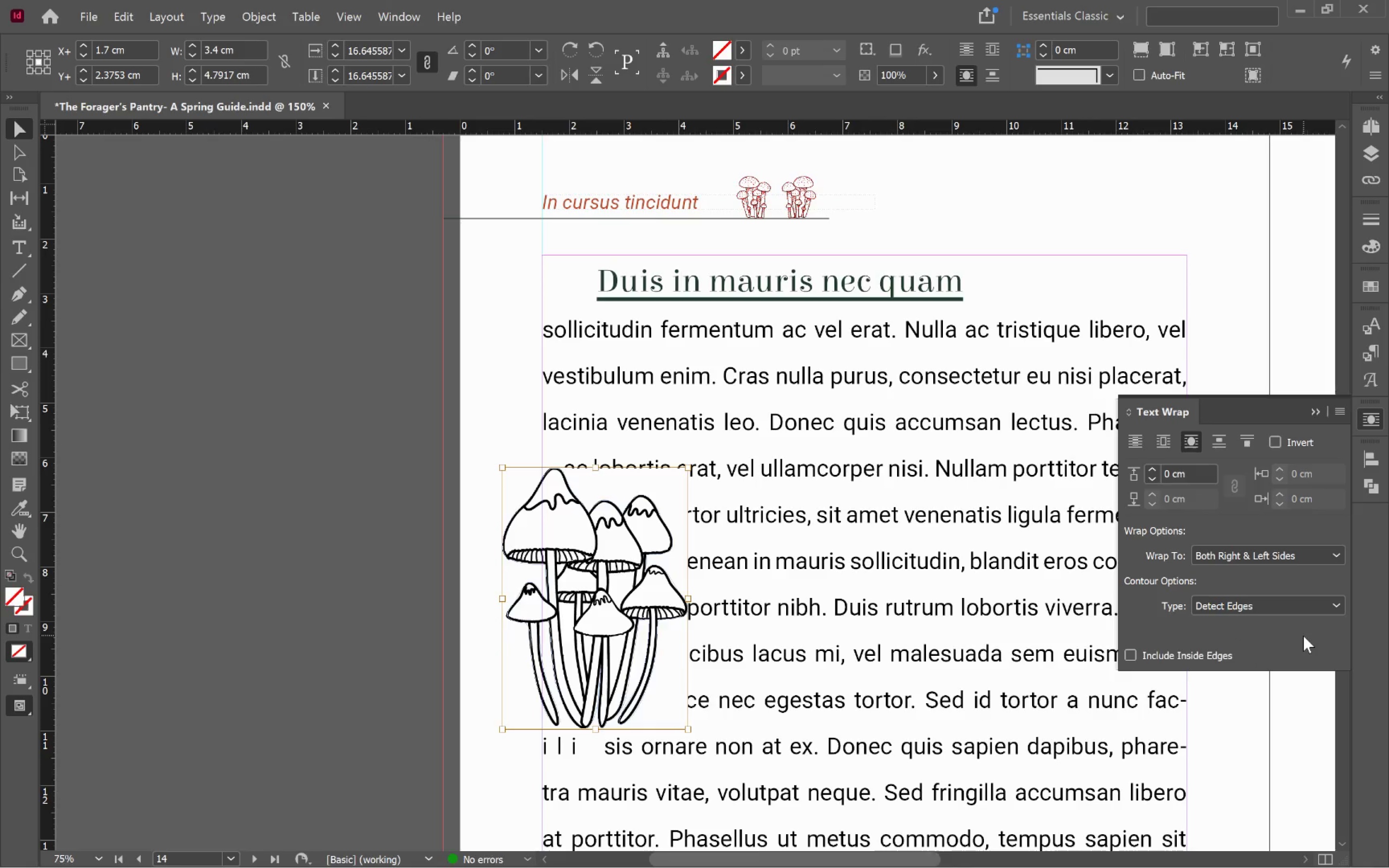 
left_click([462, 442])
 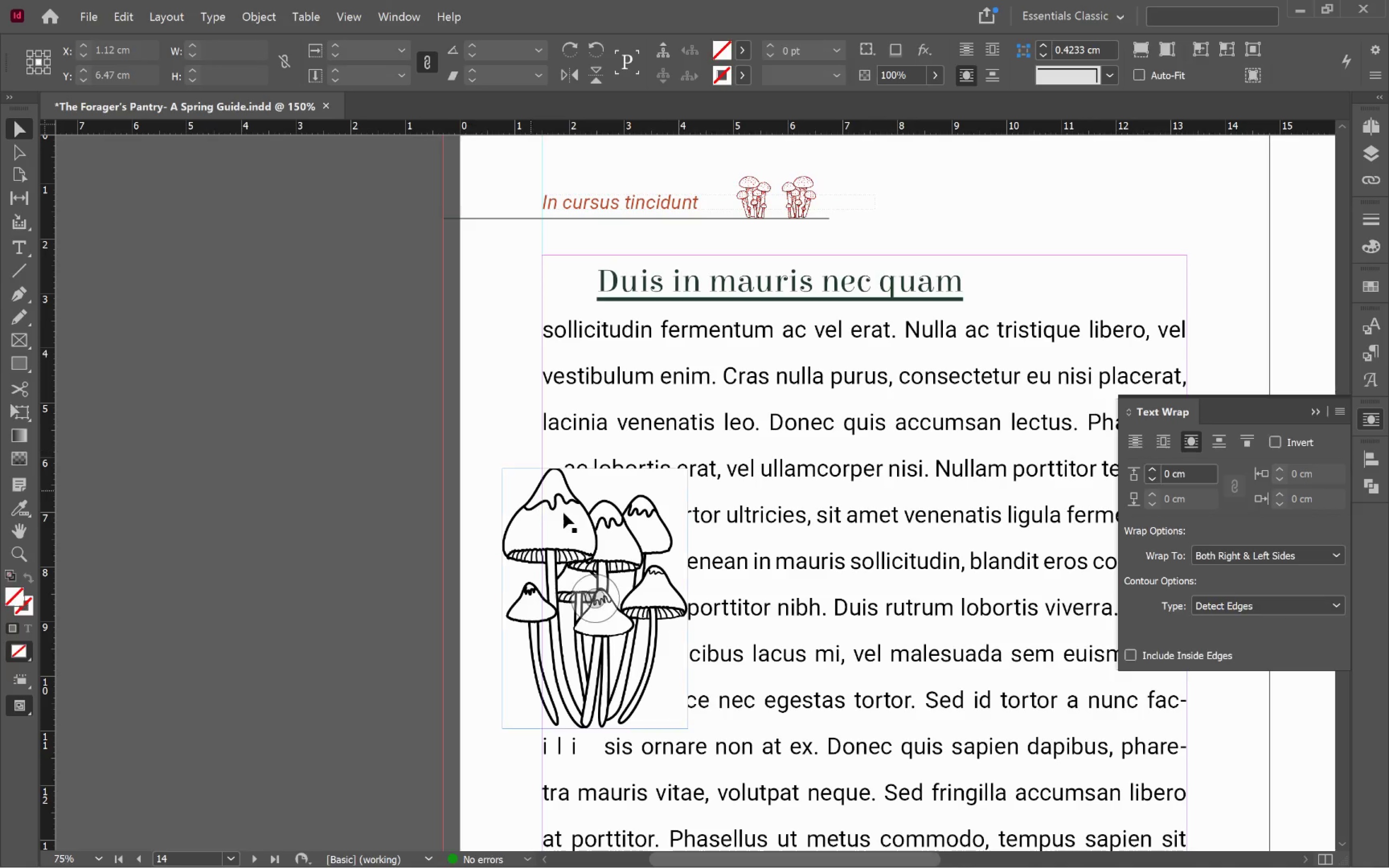 
double_click([563, 513])
 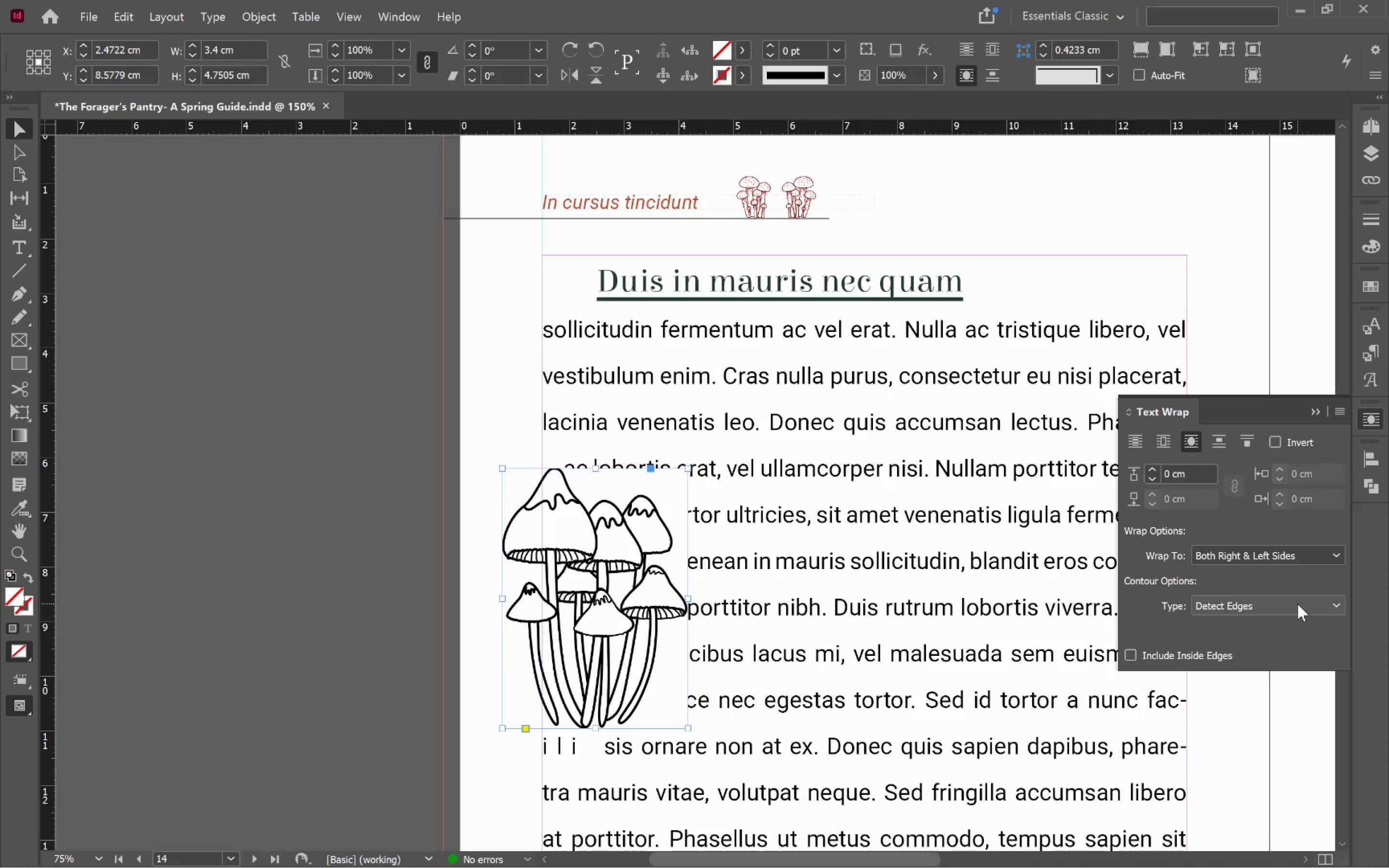 
mouse_move([1175, 447])
 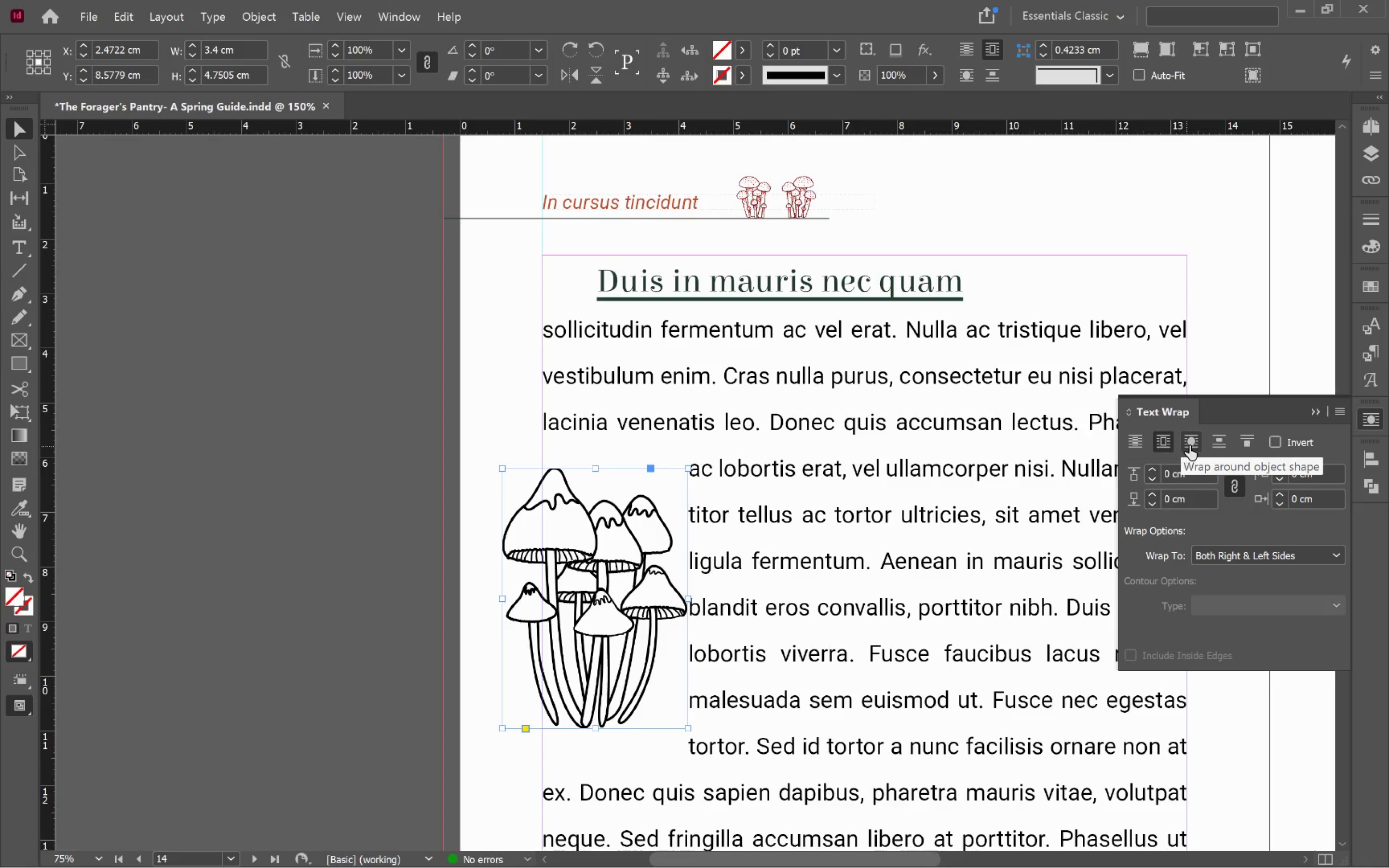 
left_click([1190, 446])
 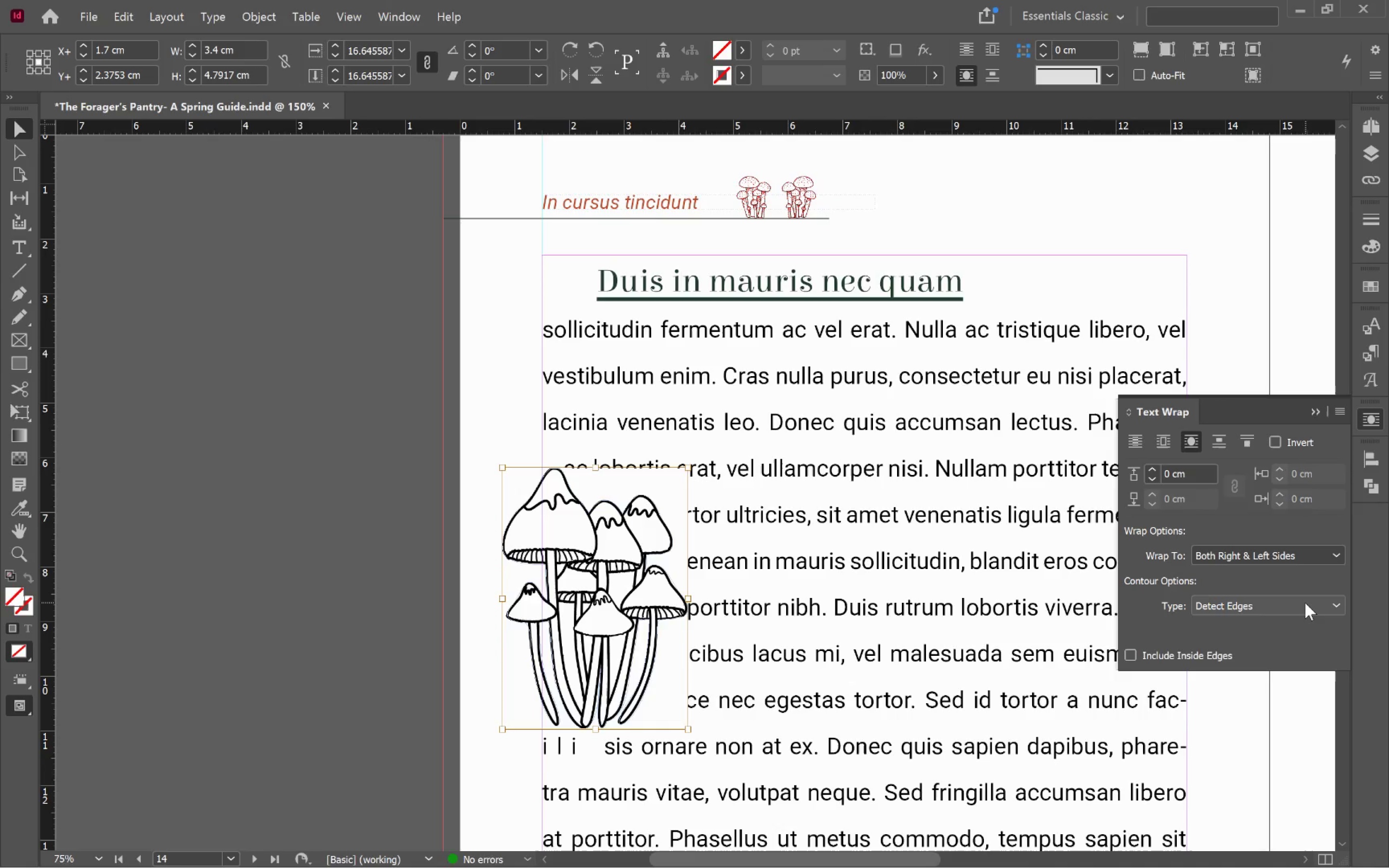 
left_click([631, 570])
 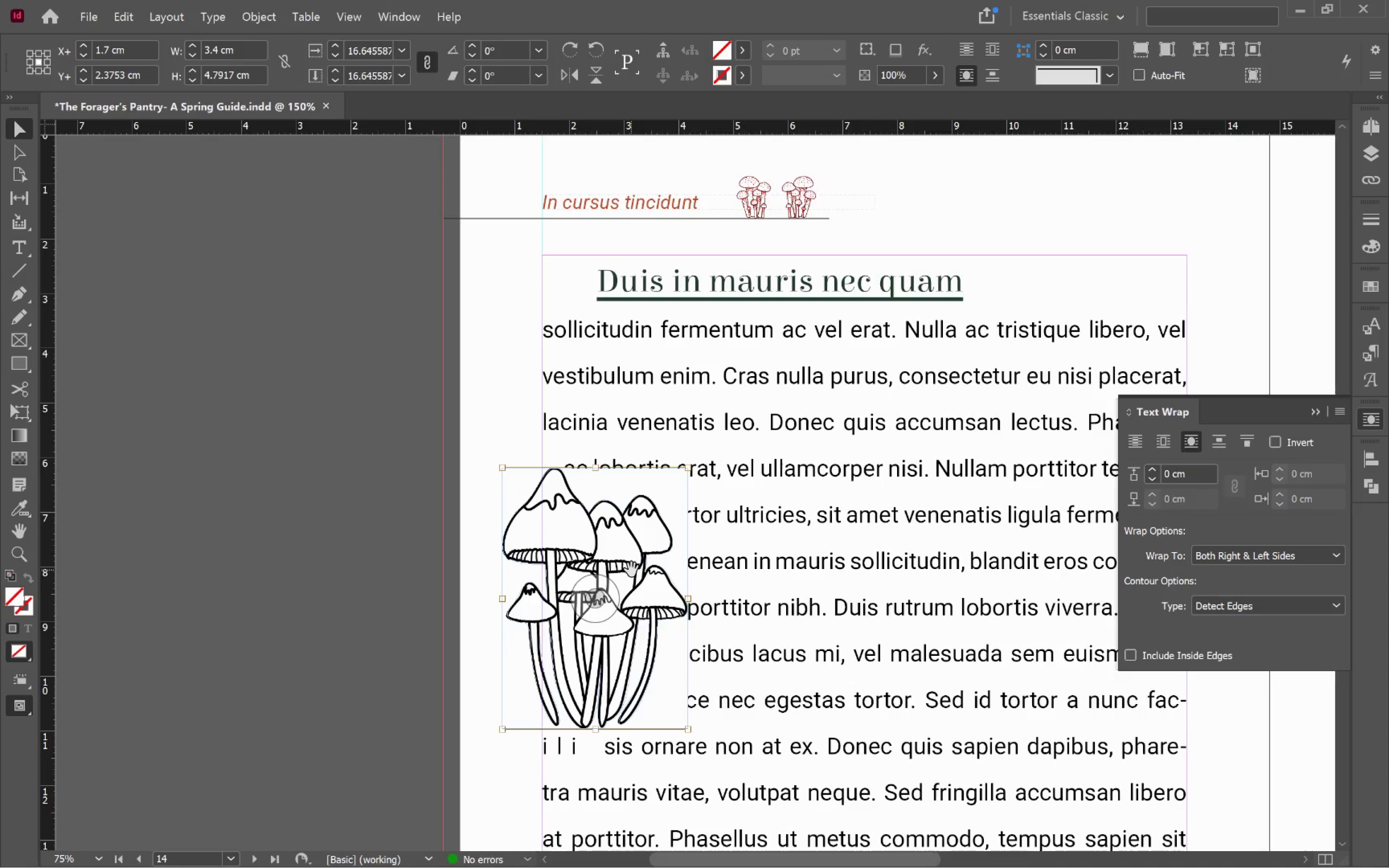 
key(Alt+Control+Shift+C)
 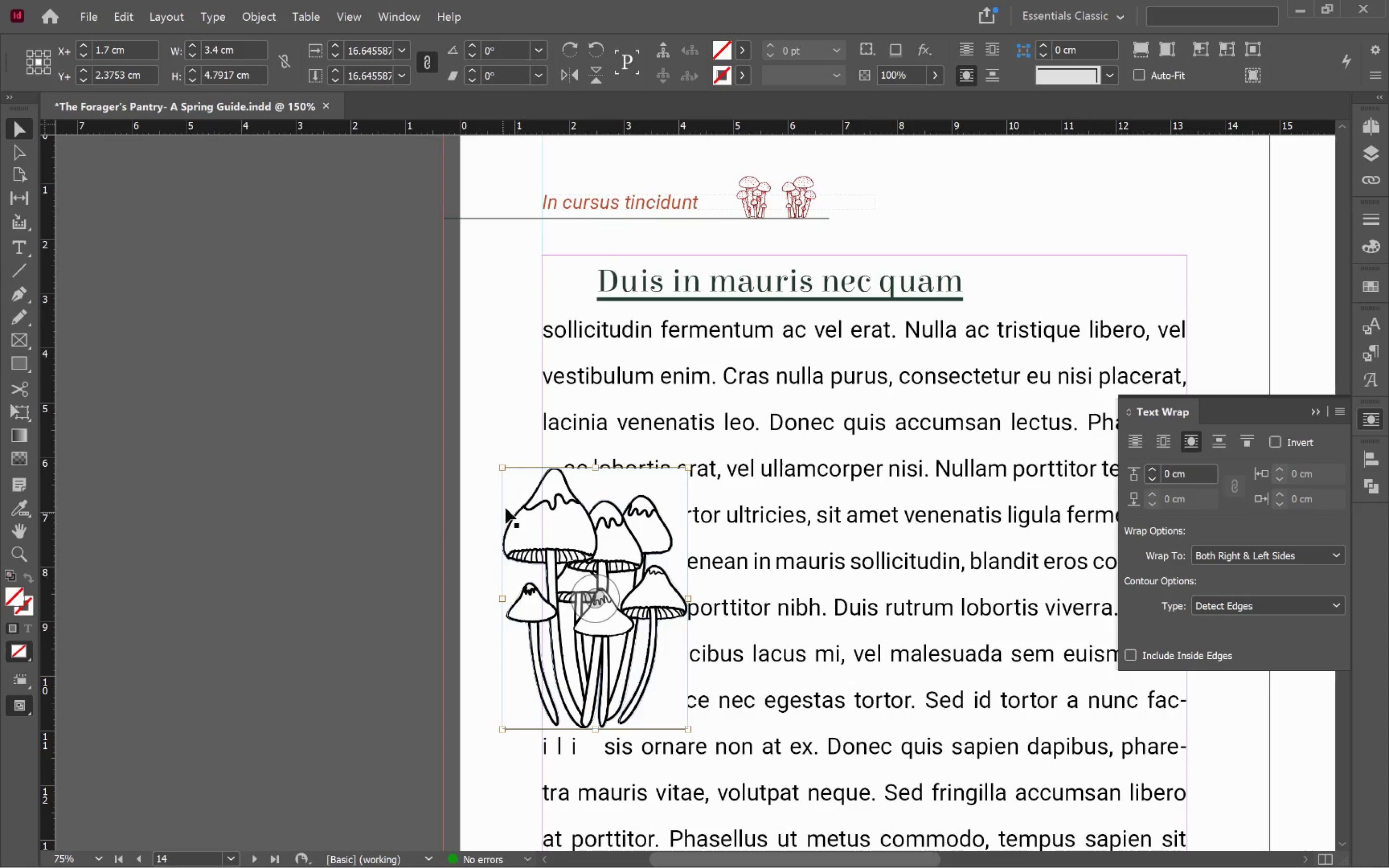 
double_click([548, 494])
 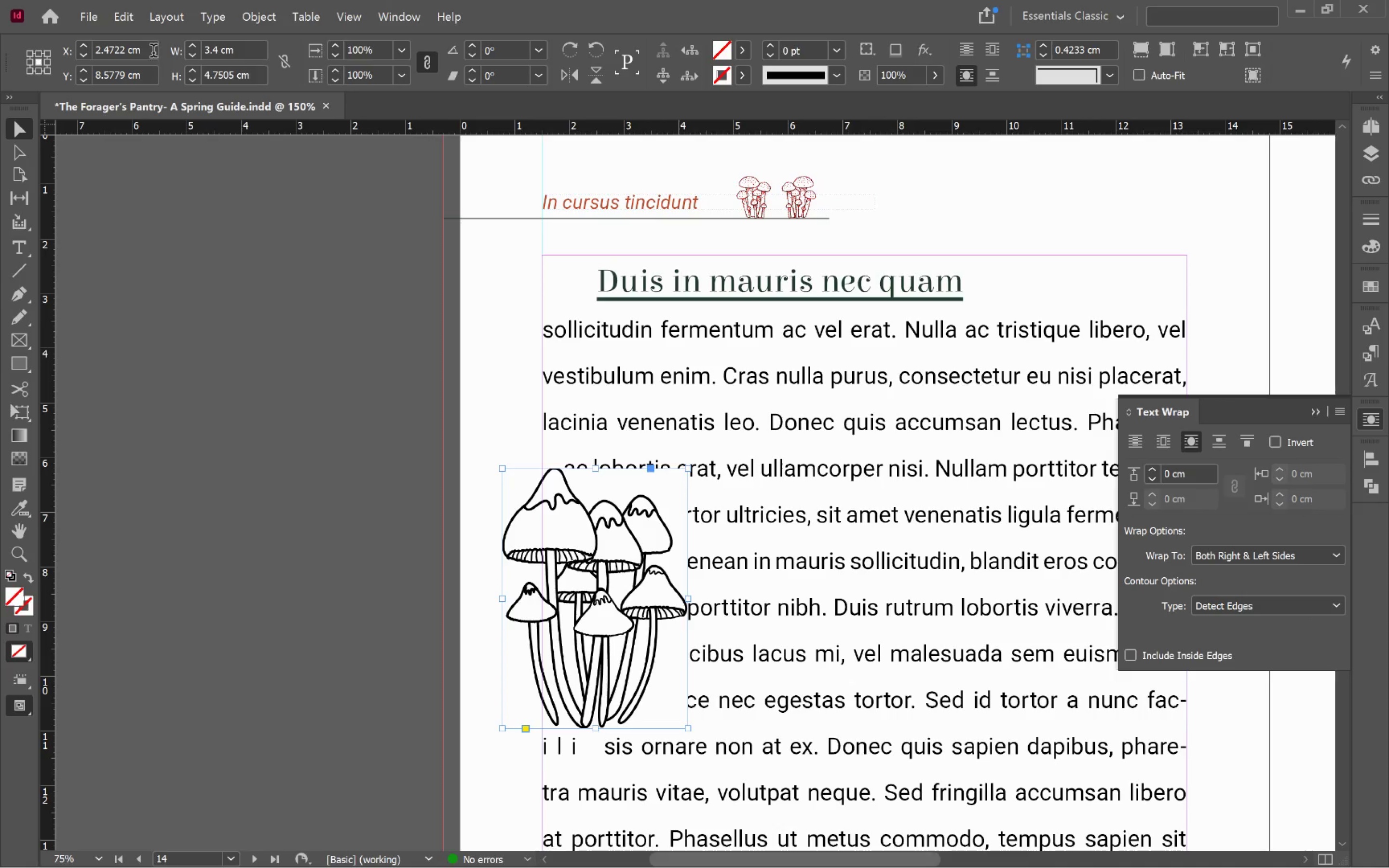 
left_click([172, 31])
 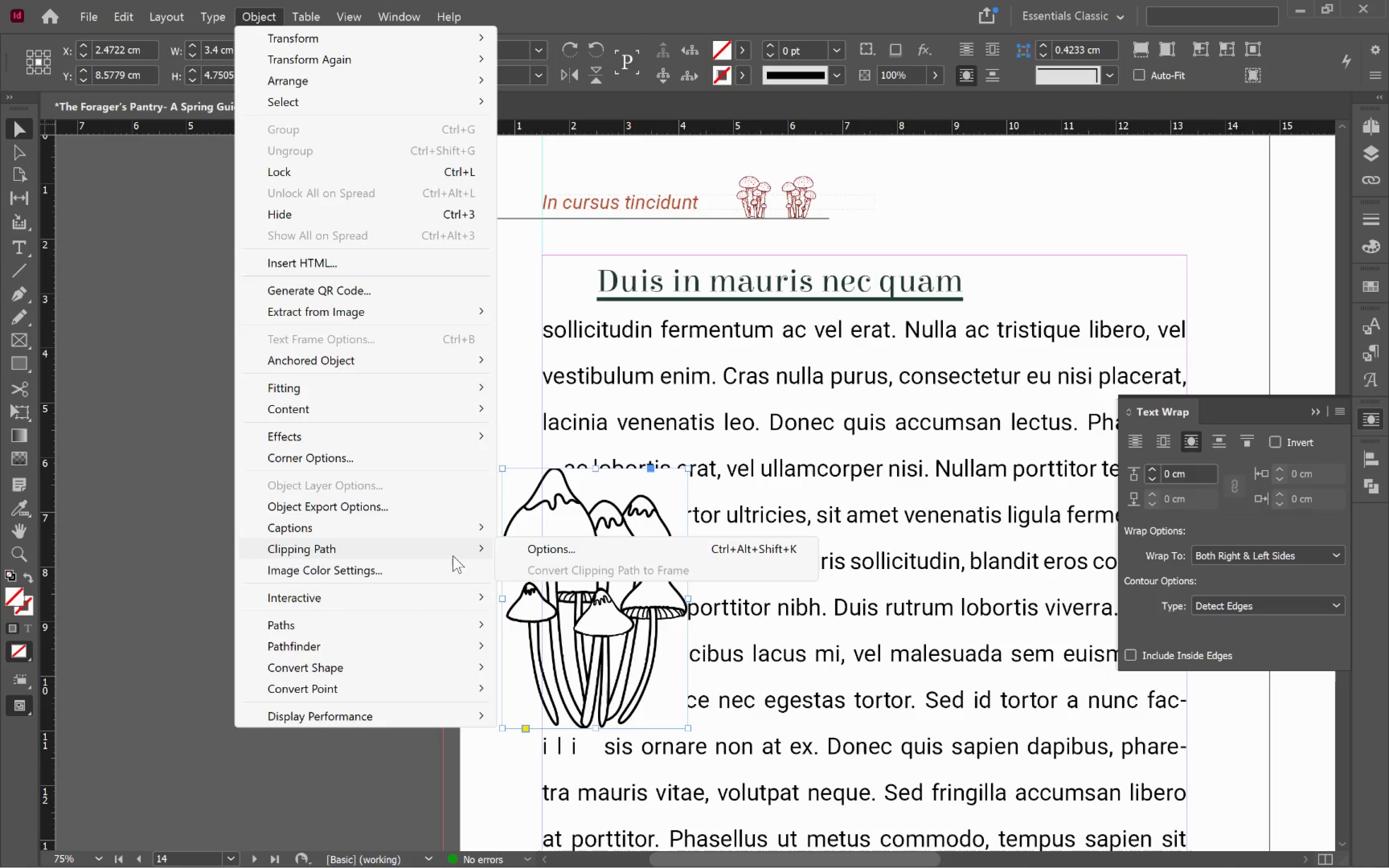 
left_click([563, 555])
 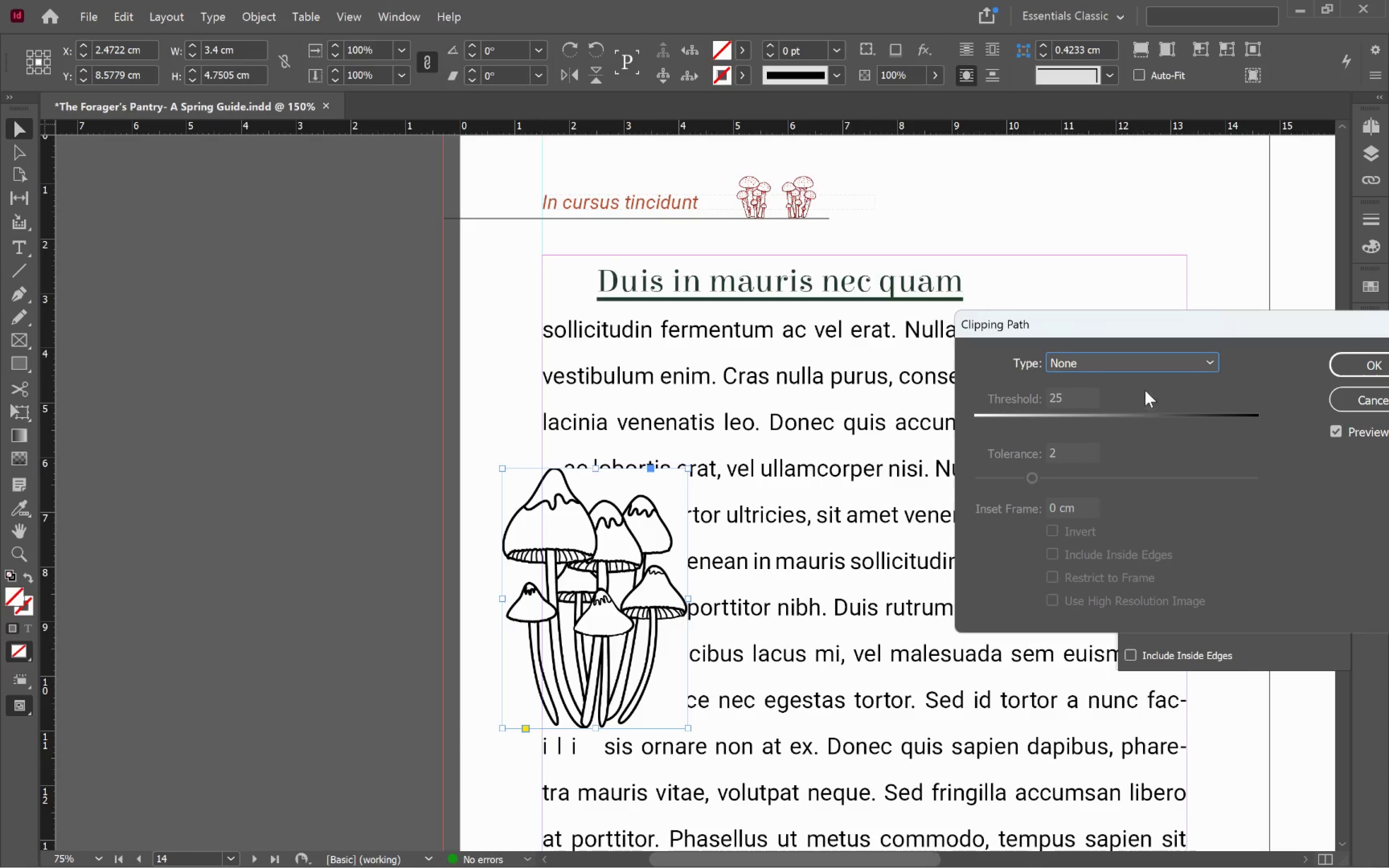 
left_click([1116, 366])
 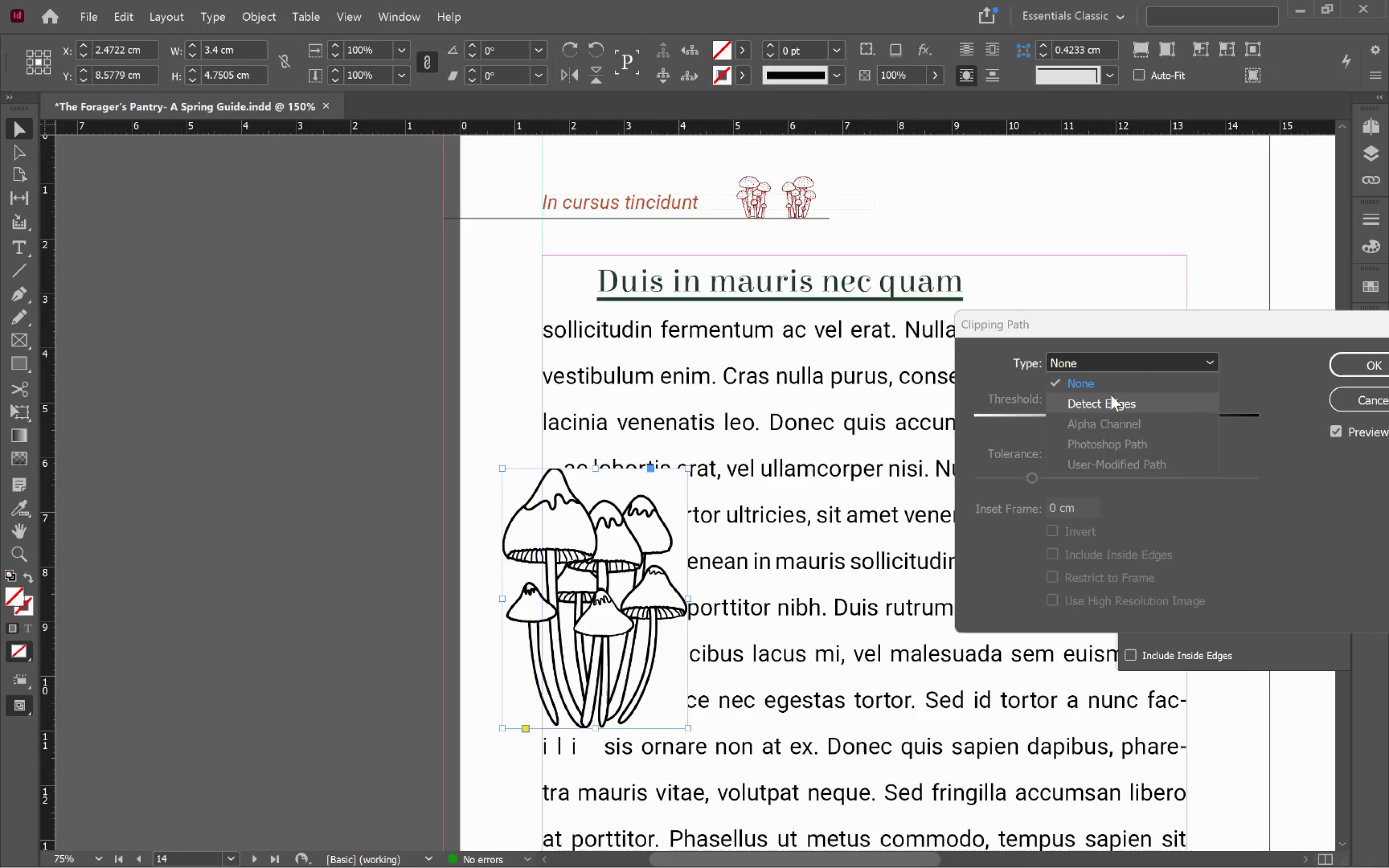 
left_click([1111, 397])
 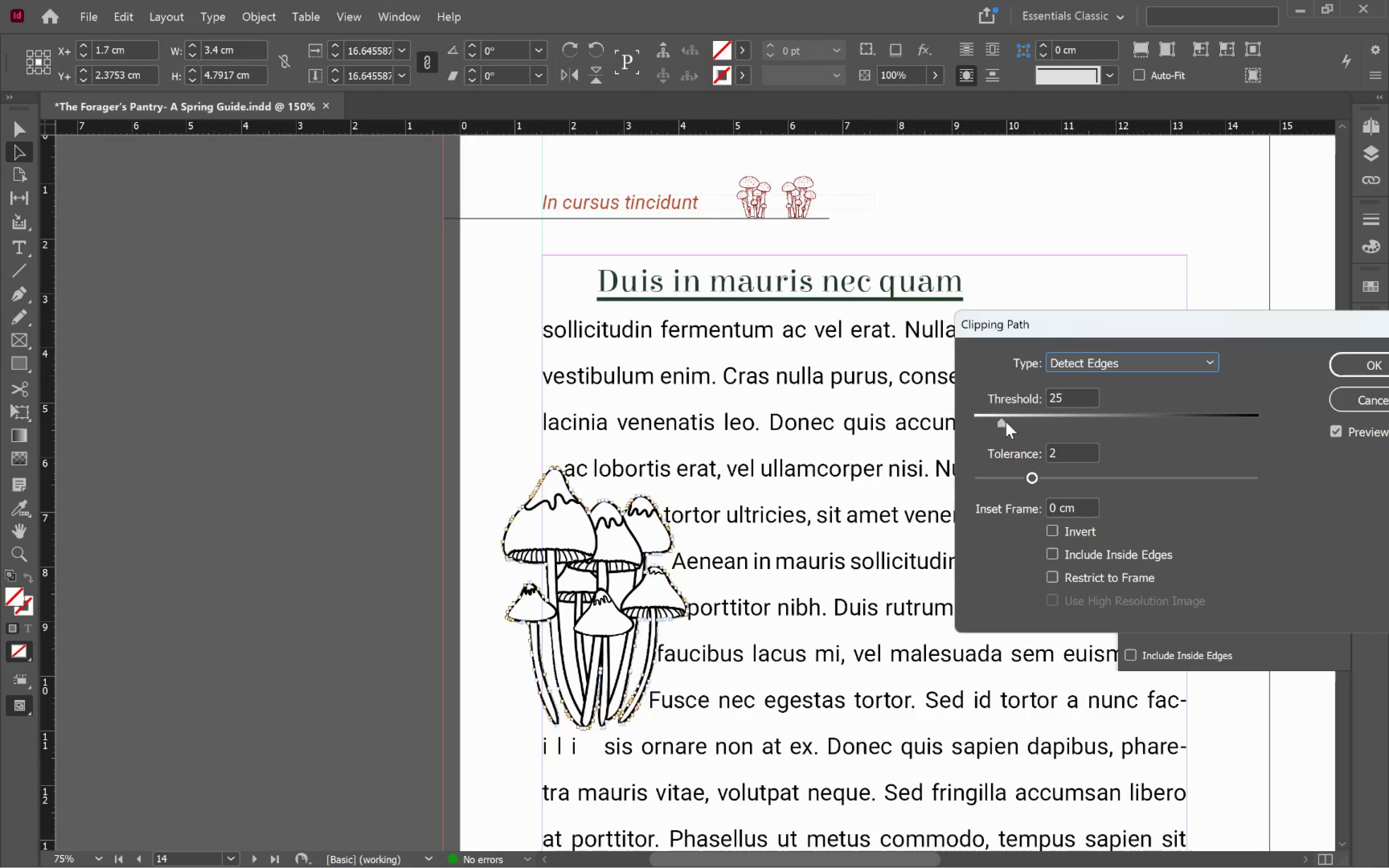 
left_click_drag(start_coordinate=[1003, 421], to_coordinate=[1008, 422])
 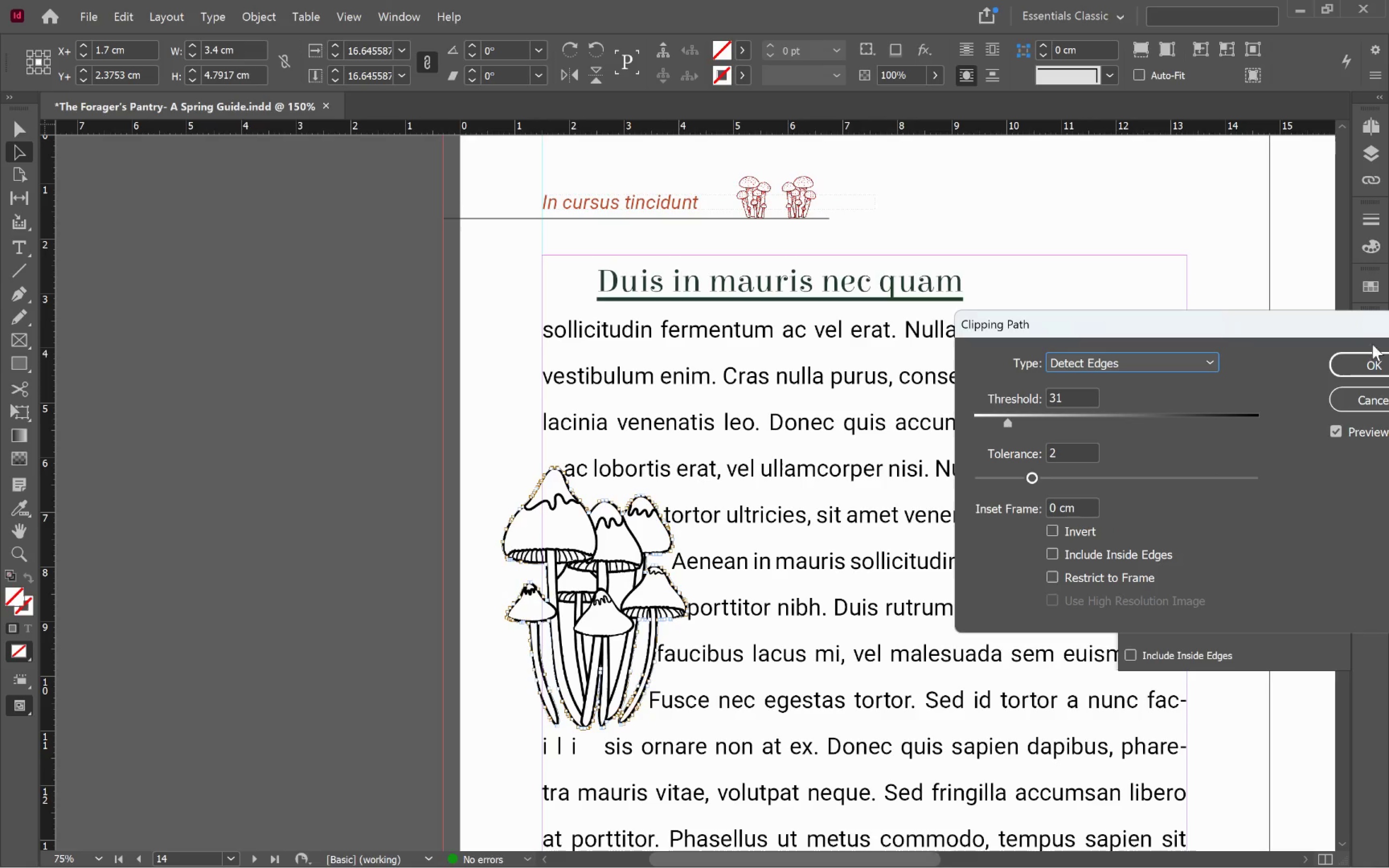 
left_click([1364, 363])
 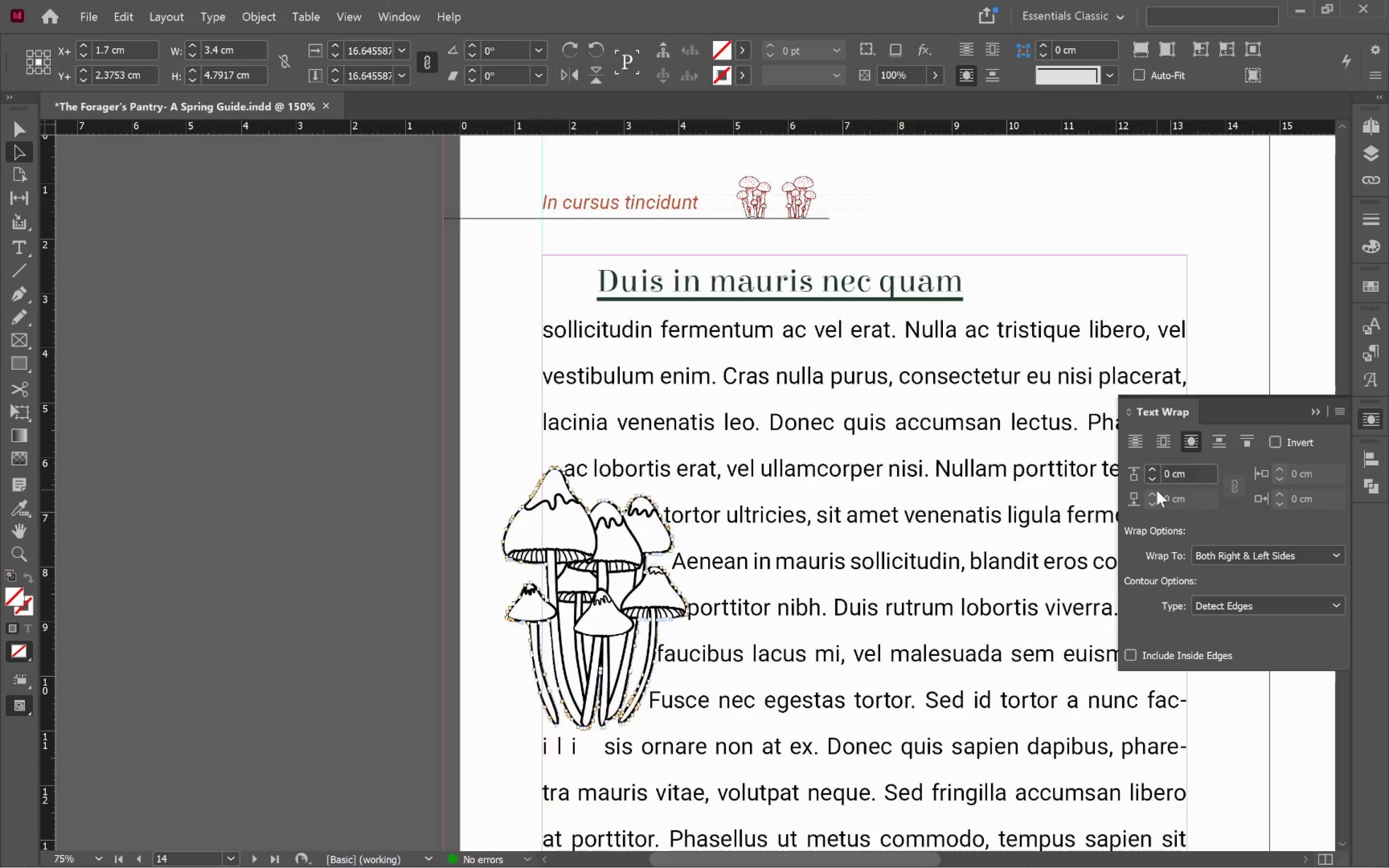 
left_click([1170, 471])
 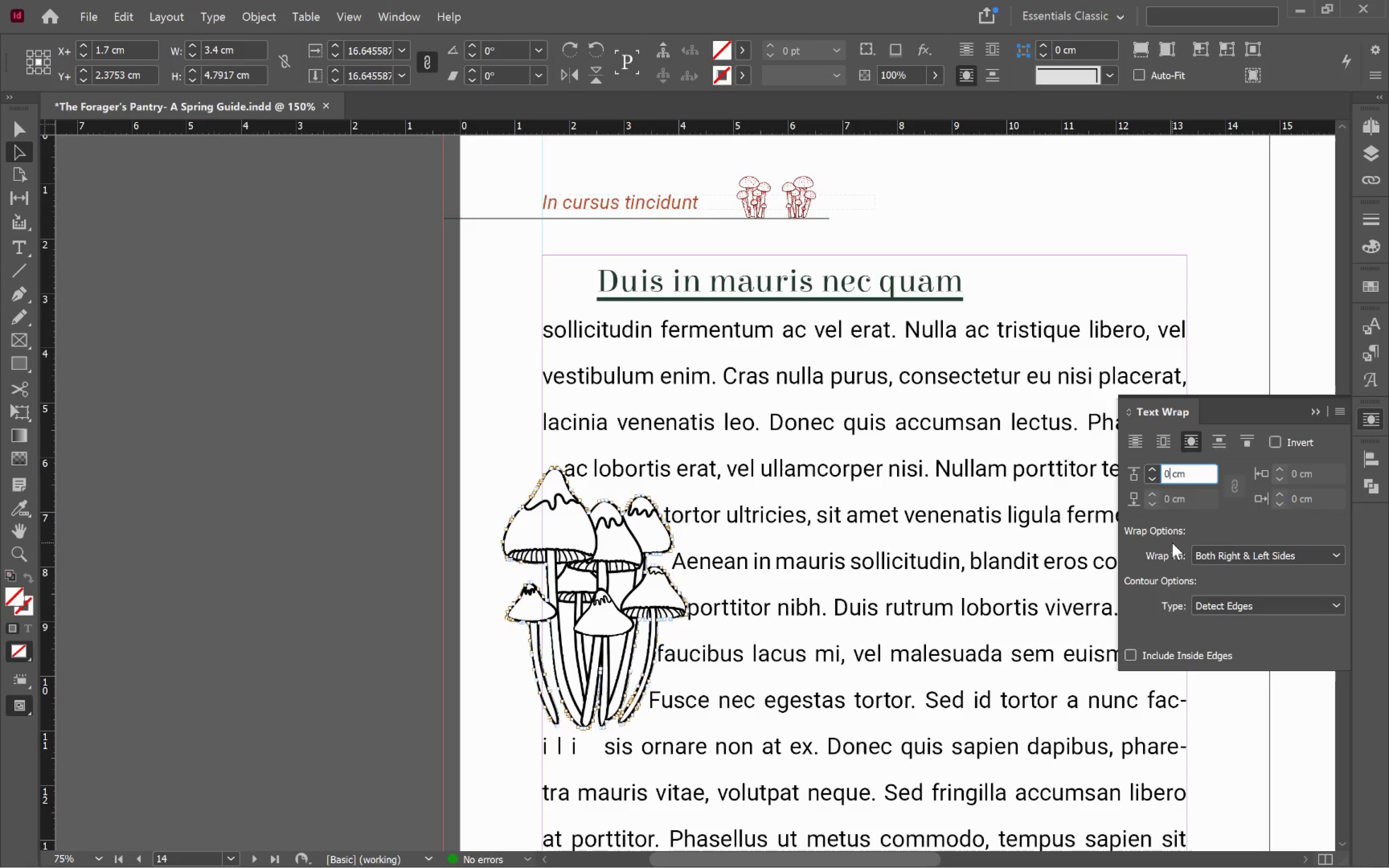 
key(Period)
 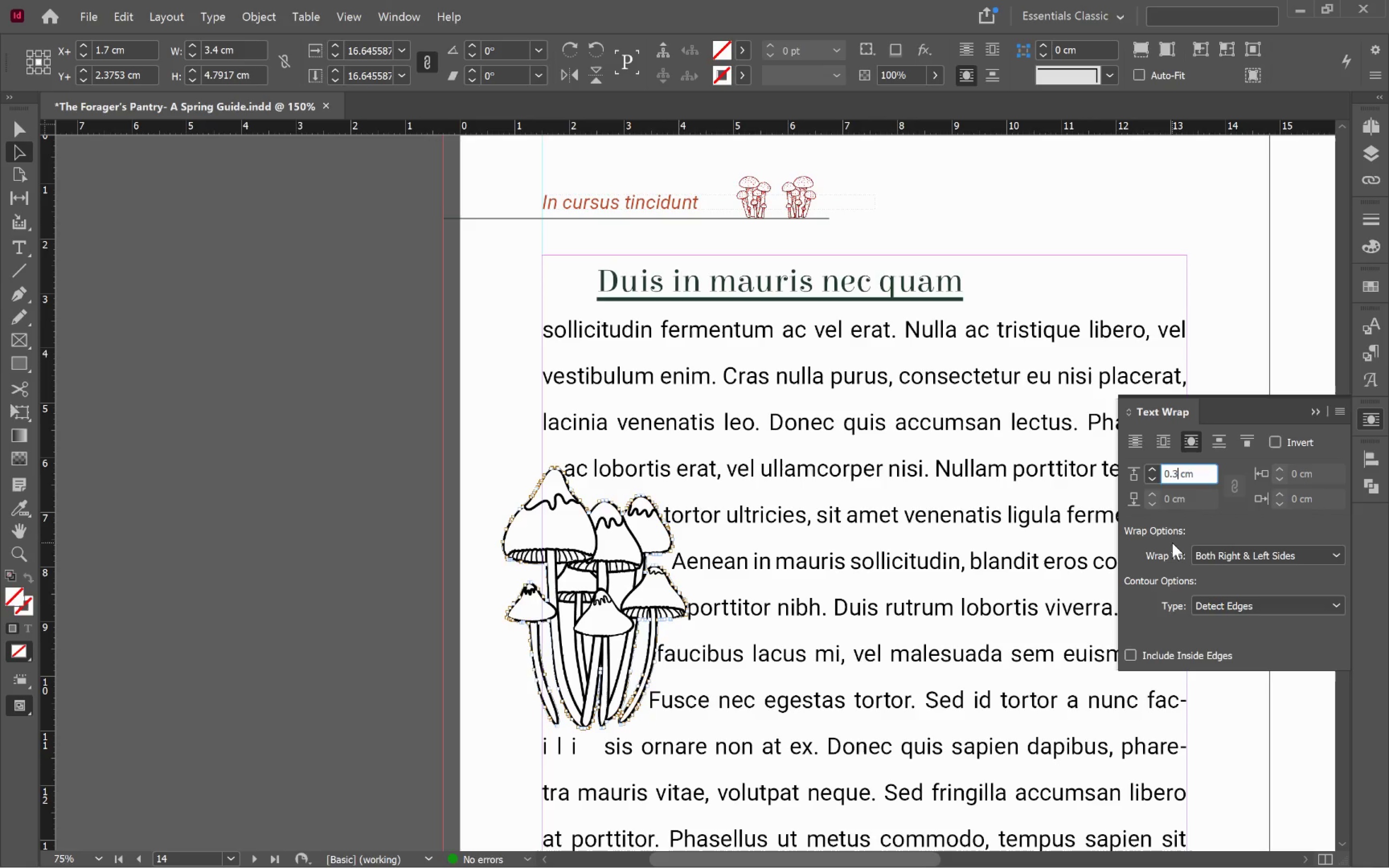 
key(3)
 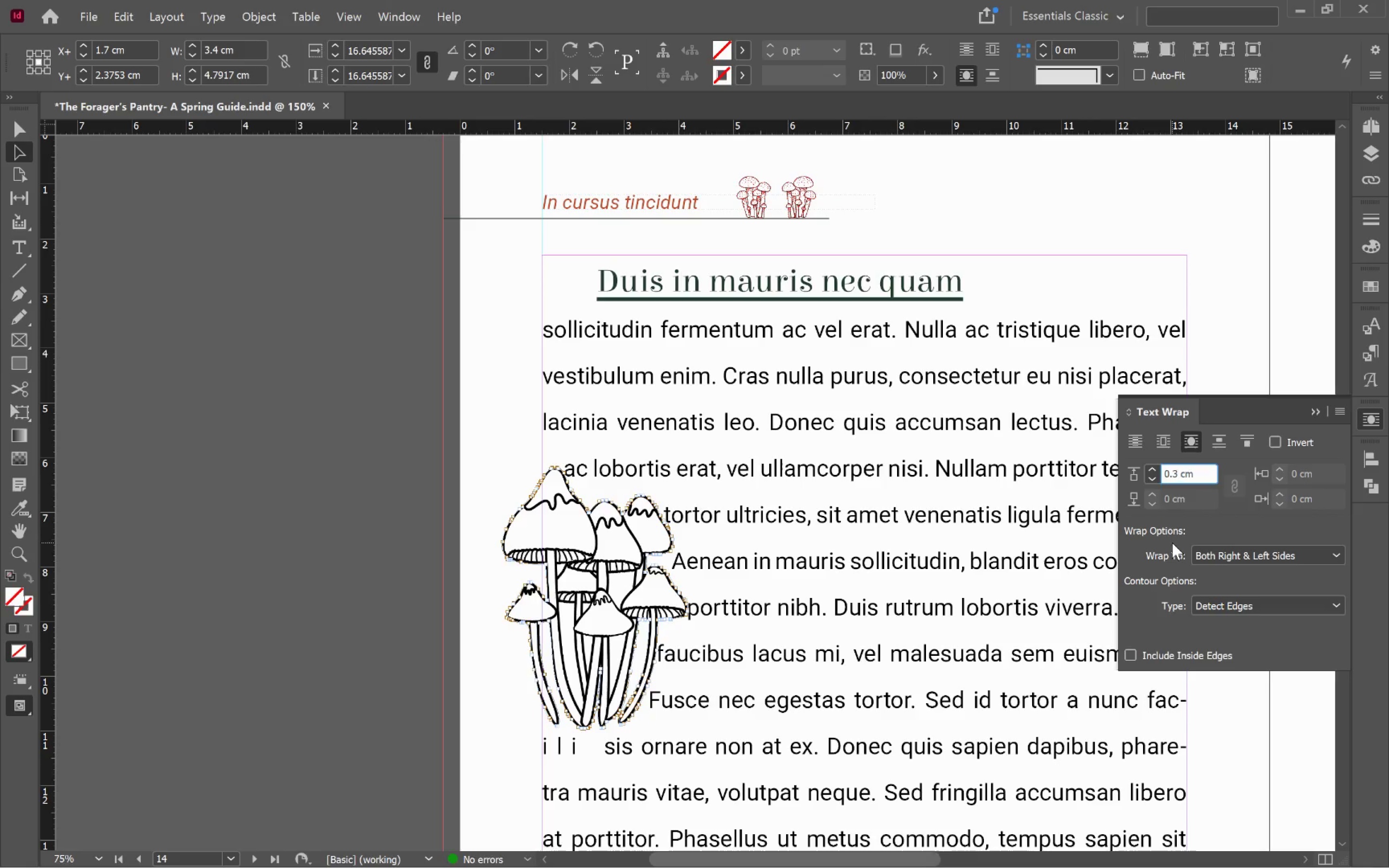 
key(Tab)
 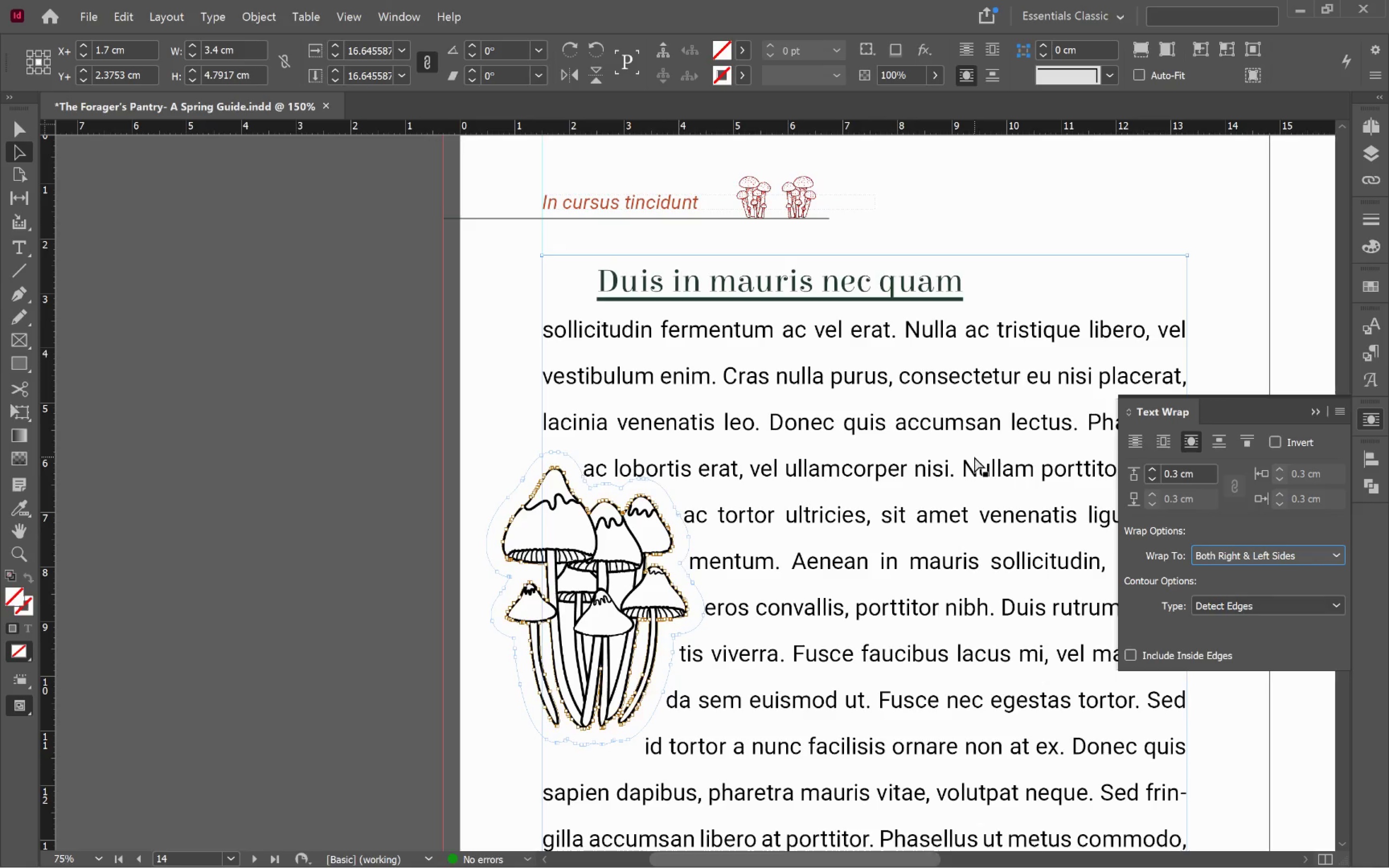 
left_click([1317, 411])
 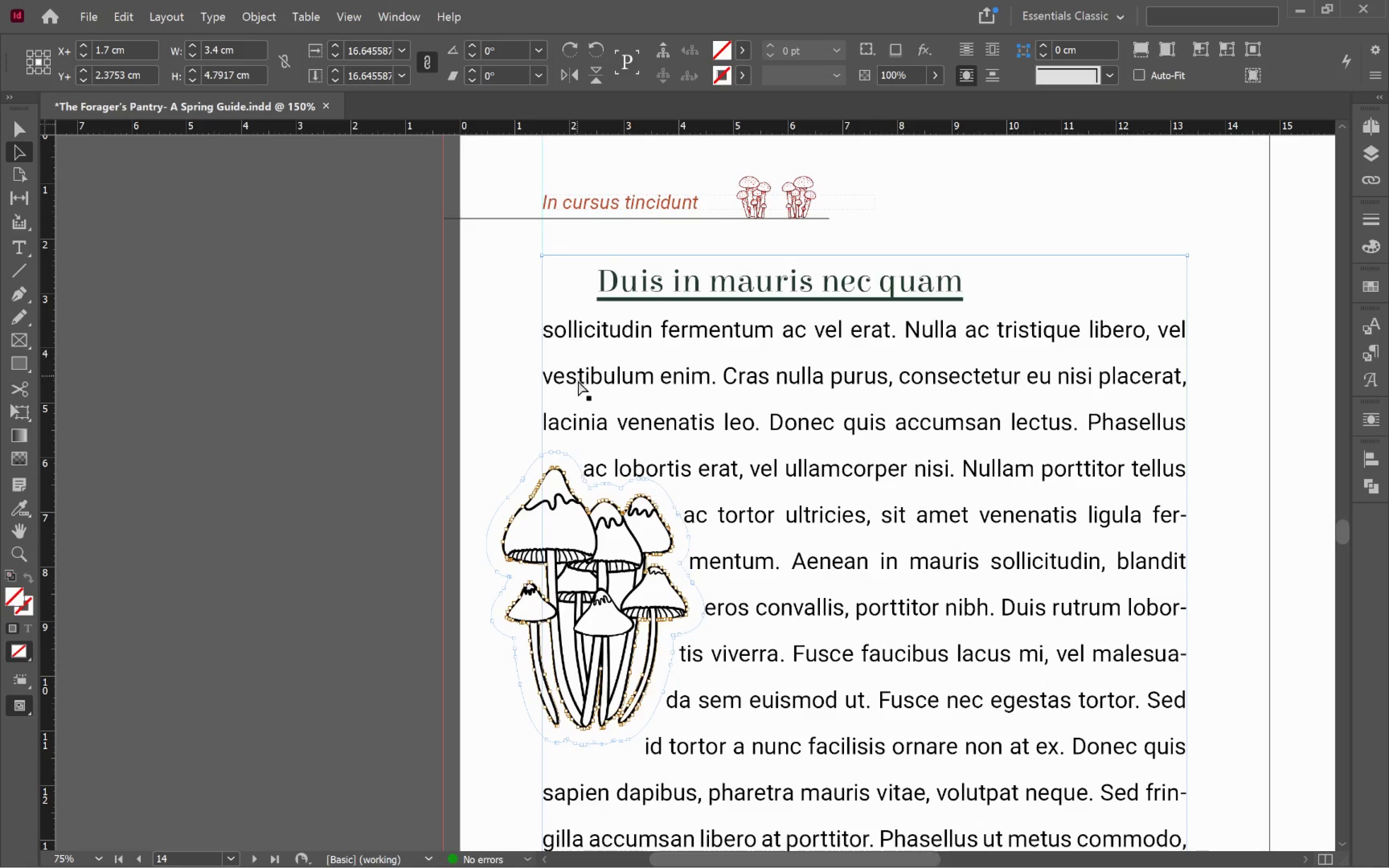 
key(V)
 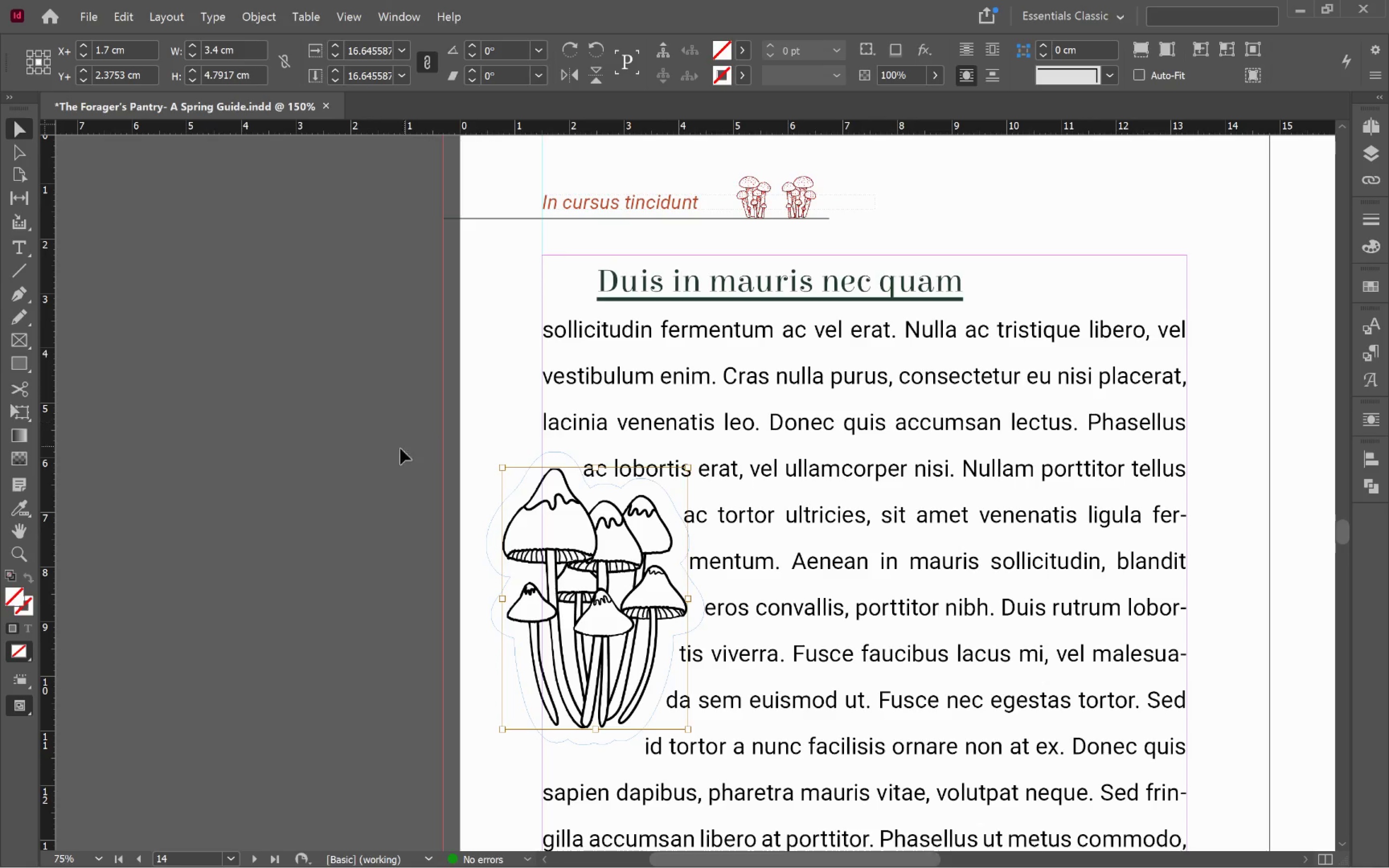 
left_click([370, 459])
 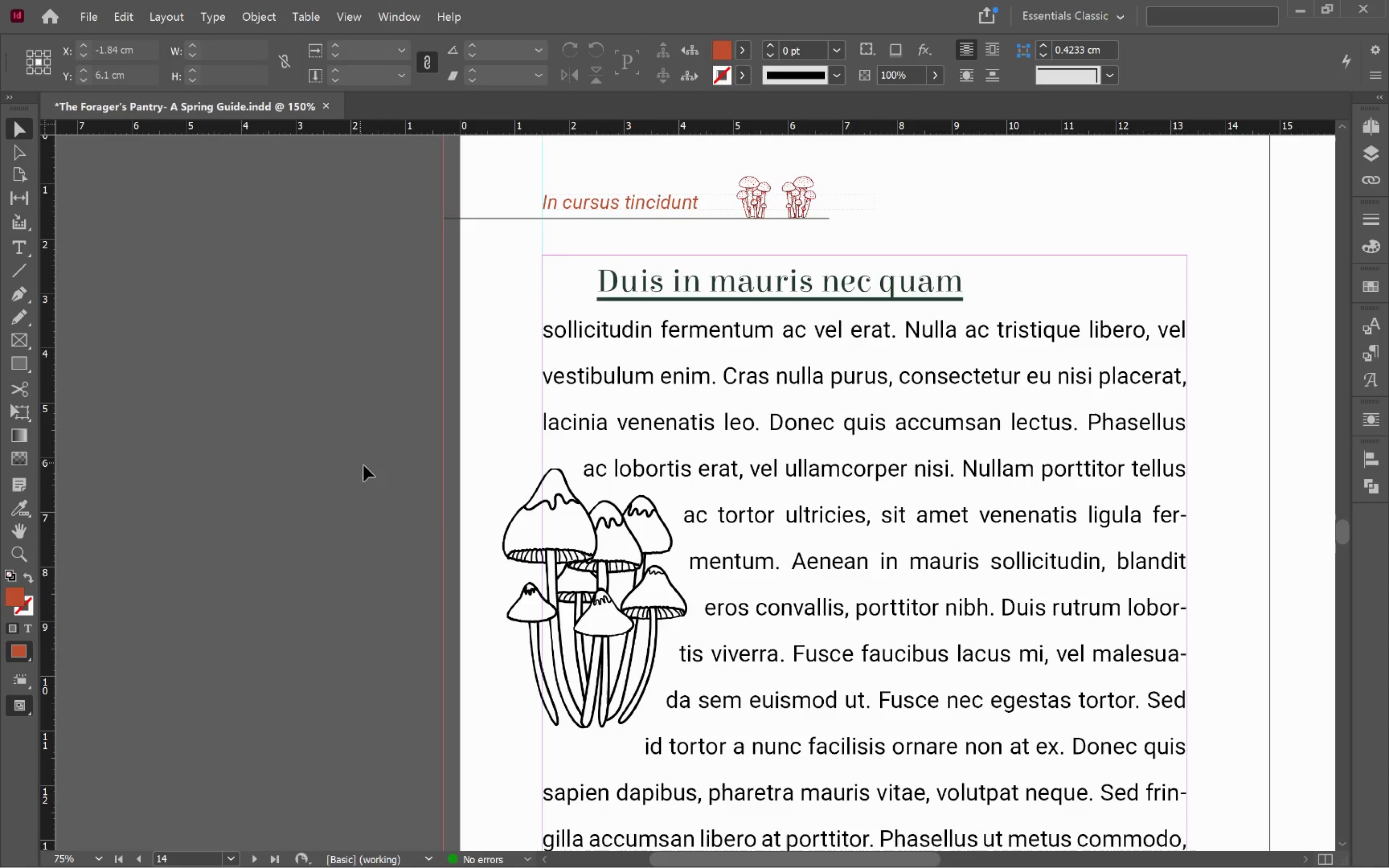 
left_click([628, 591])
 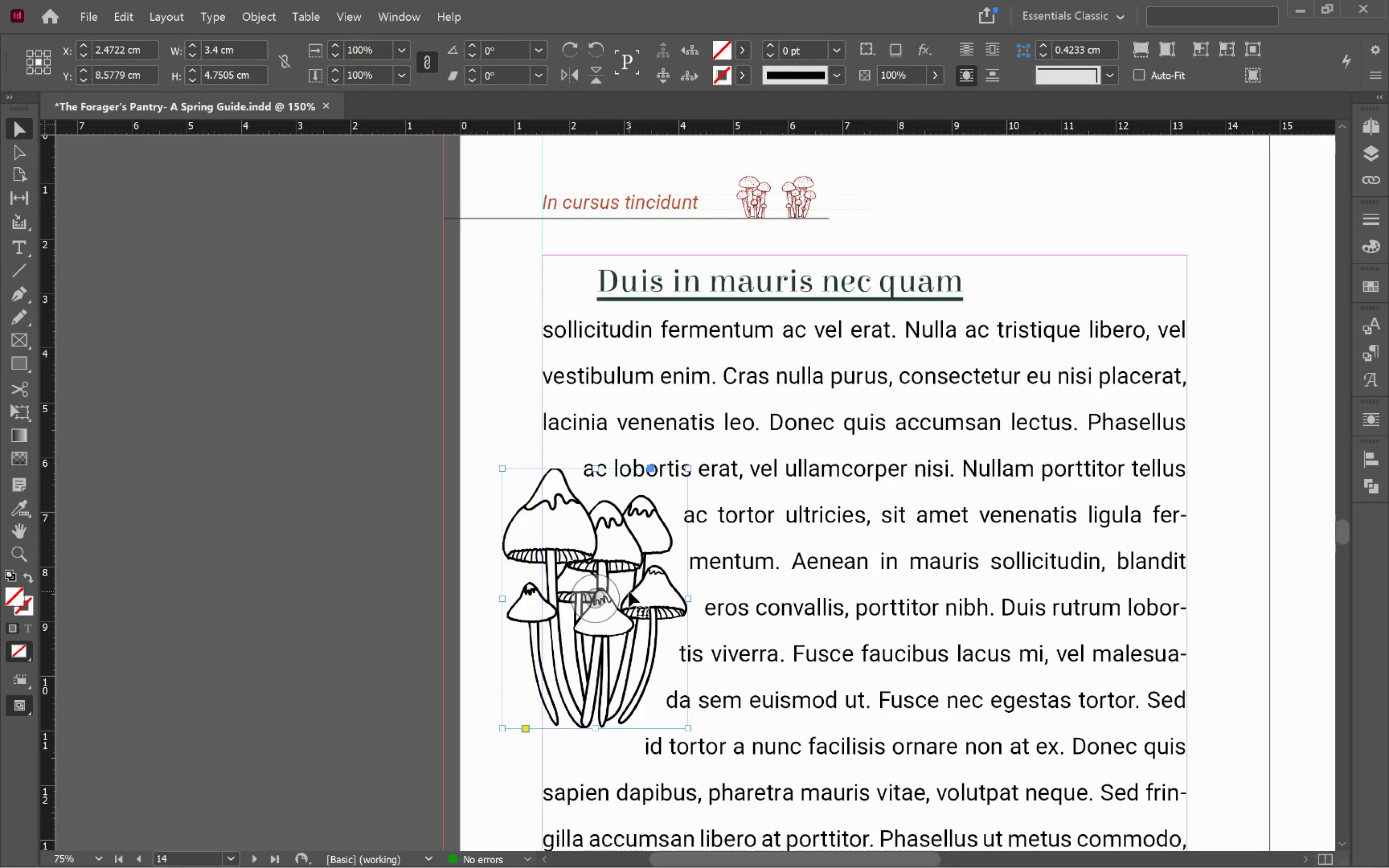 
key(ArrowUp)
 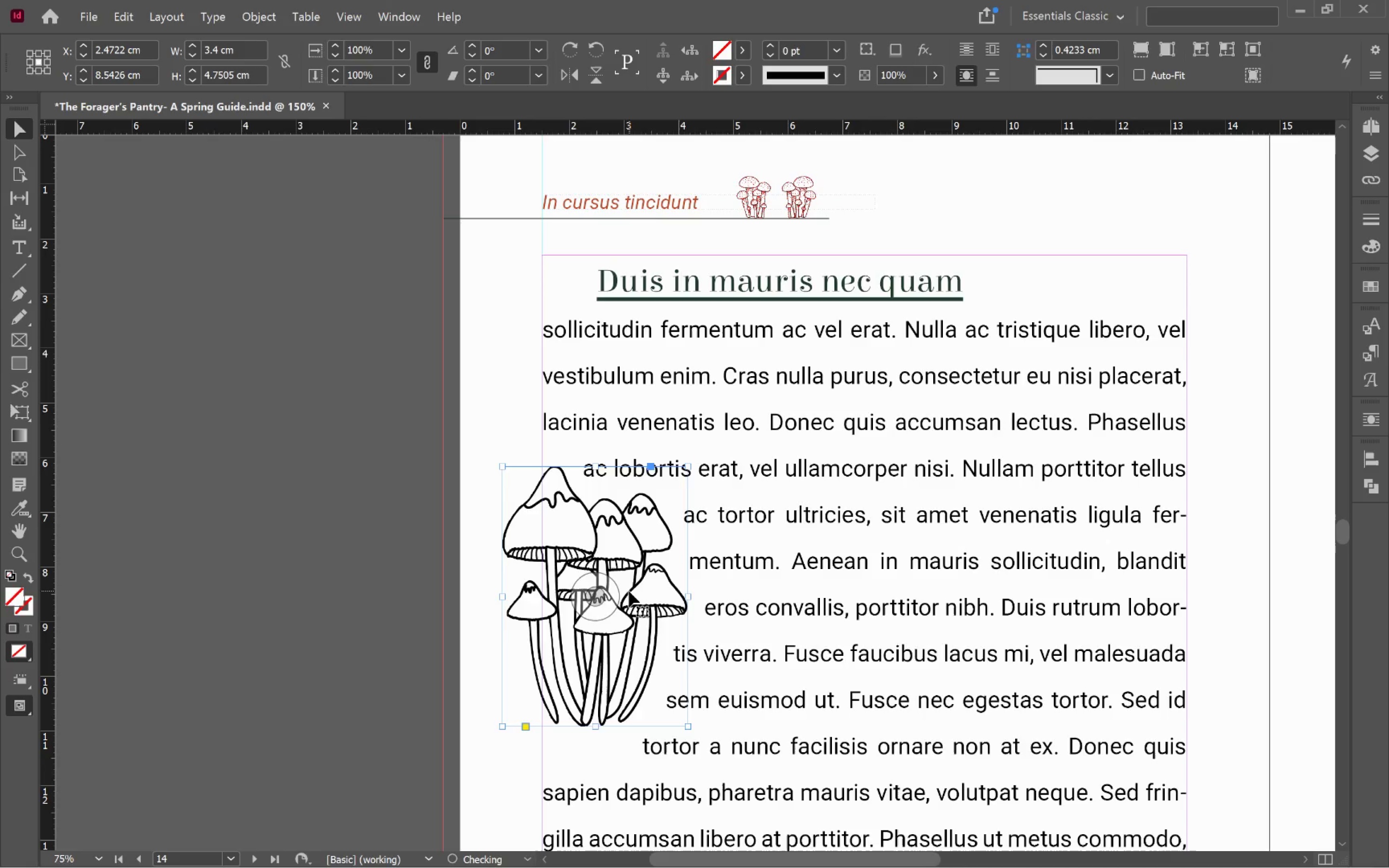 
key(ArrowUp)
 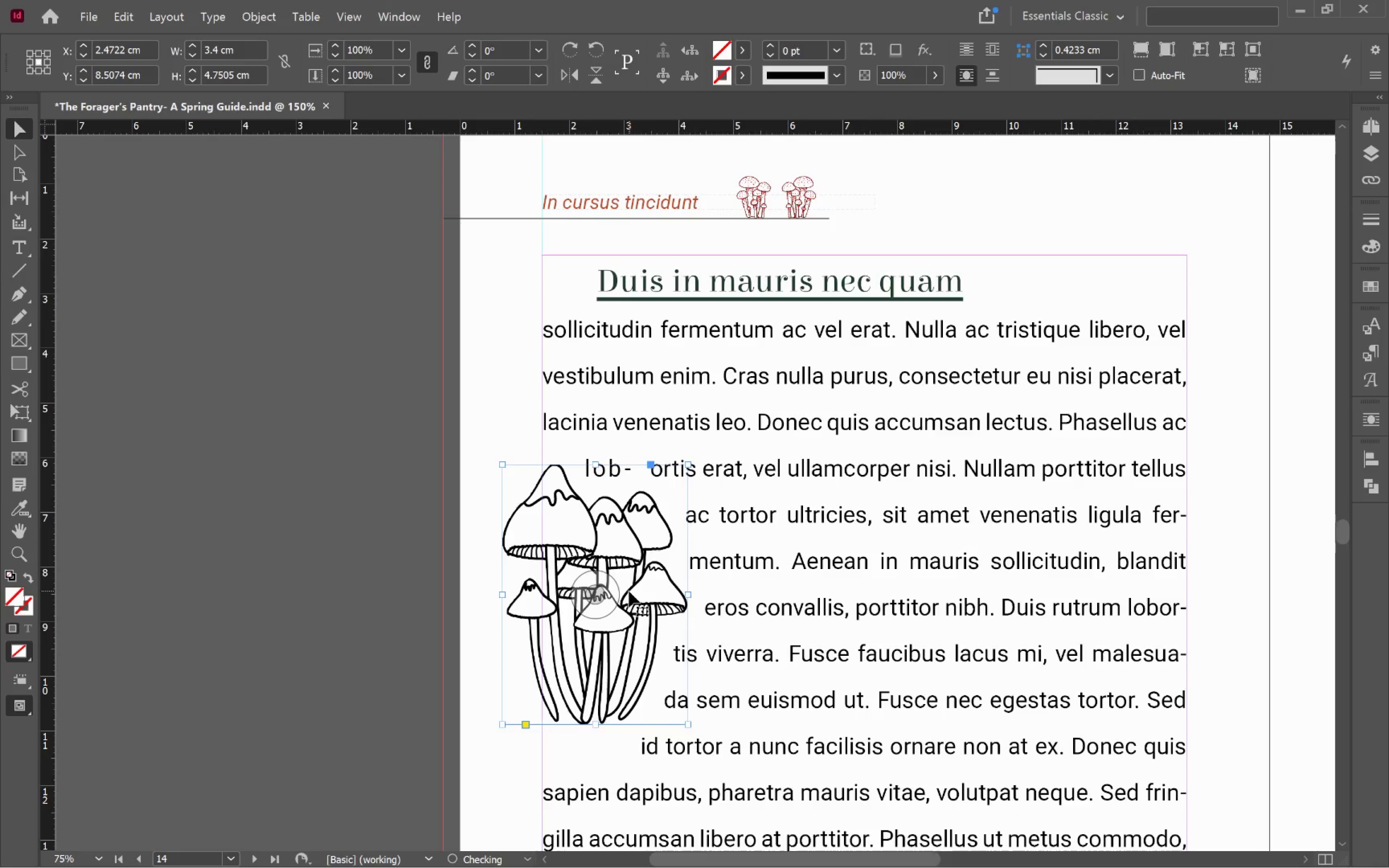 
key(ArrowUp)
 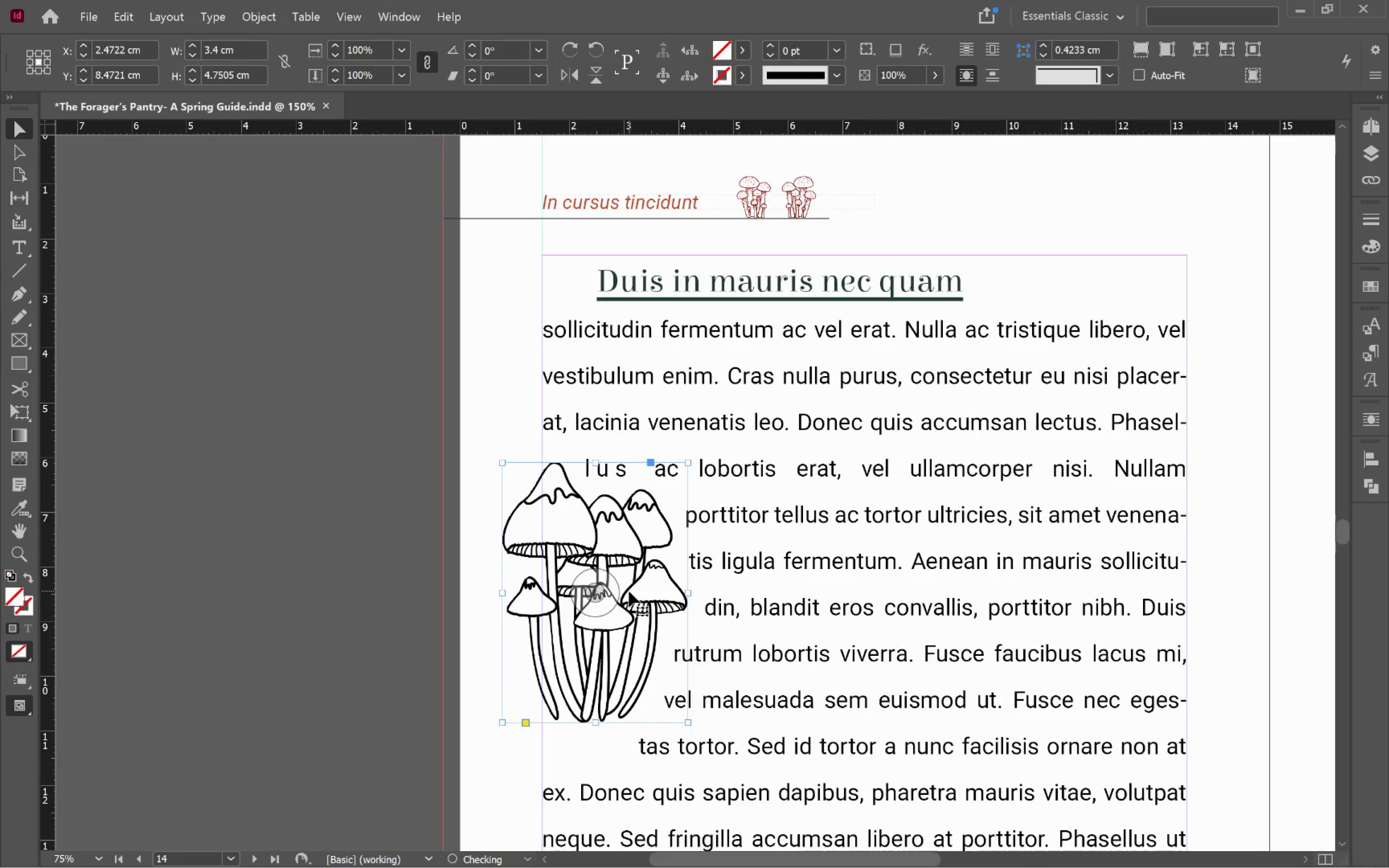 
key(ArrowUp)
 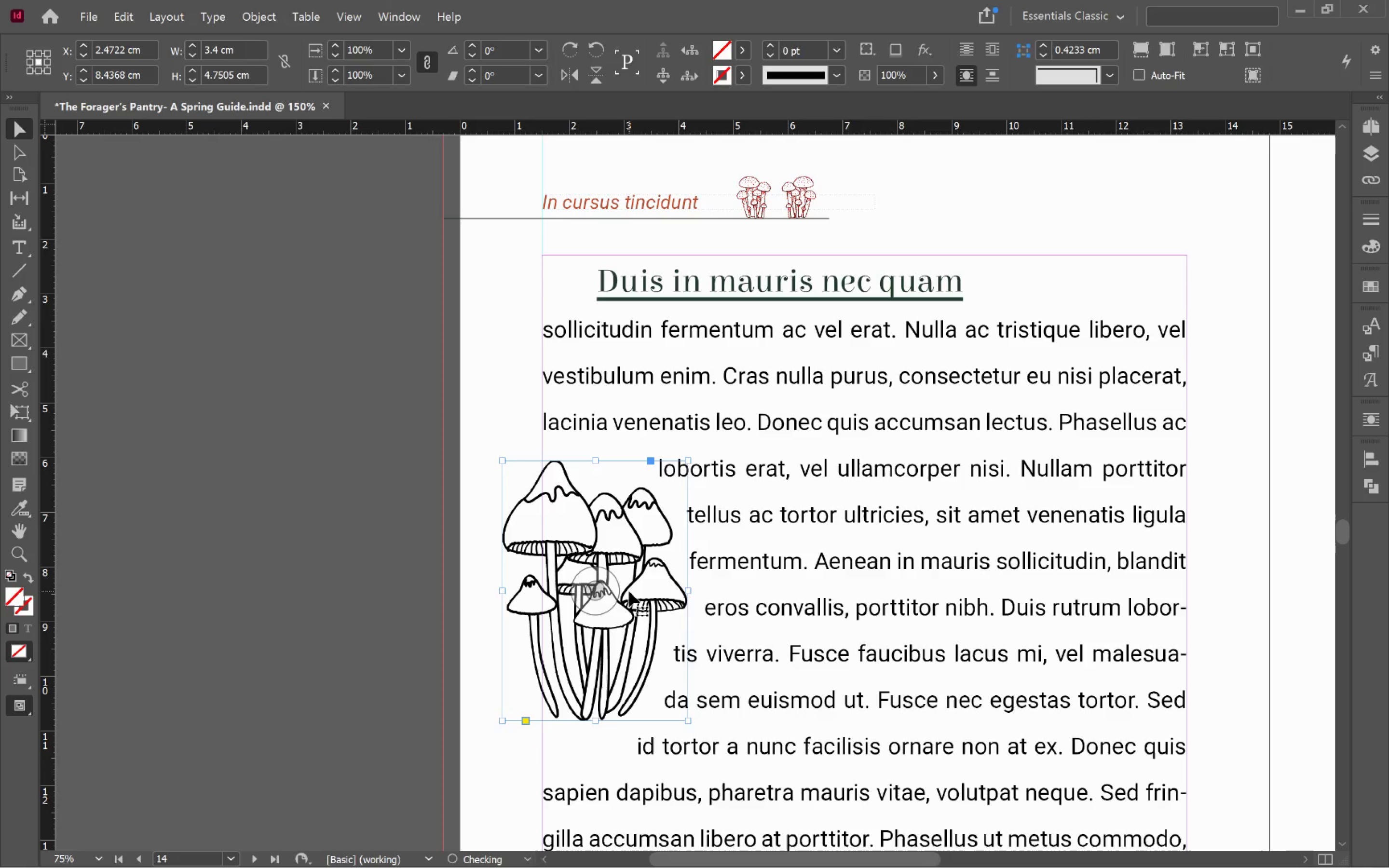 
key(ArrowUp)
 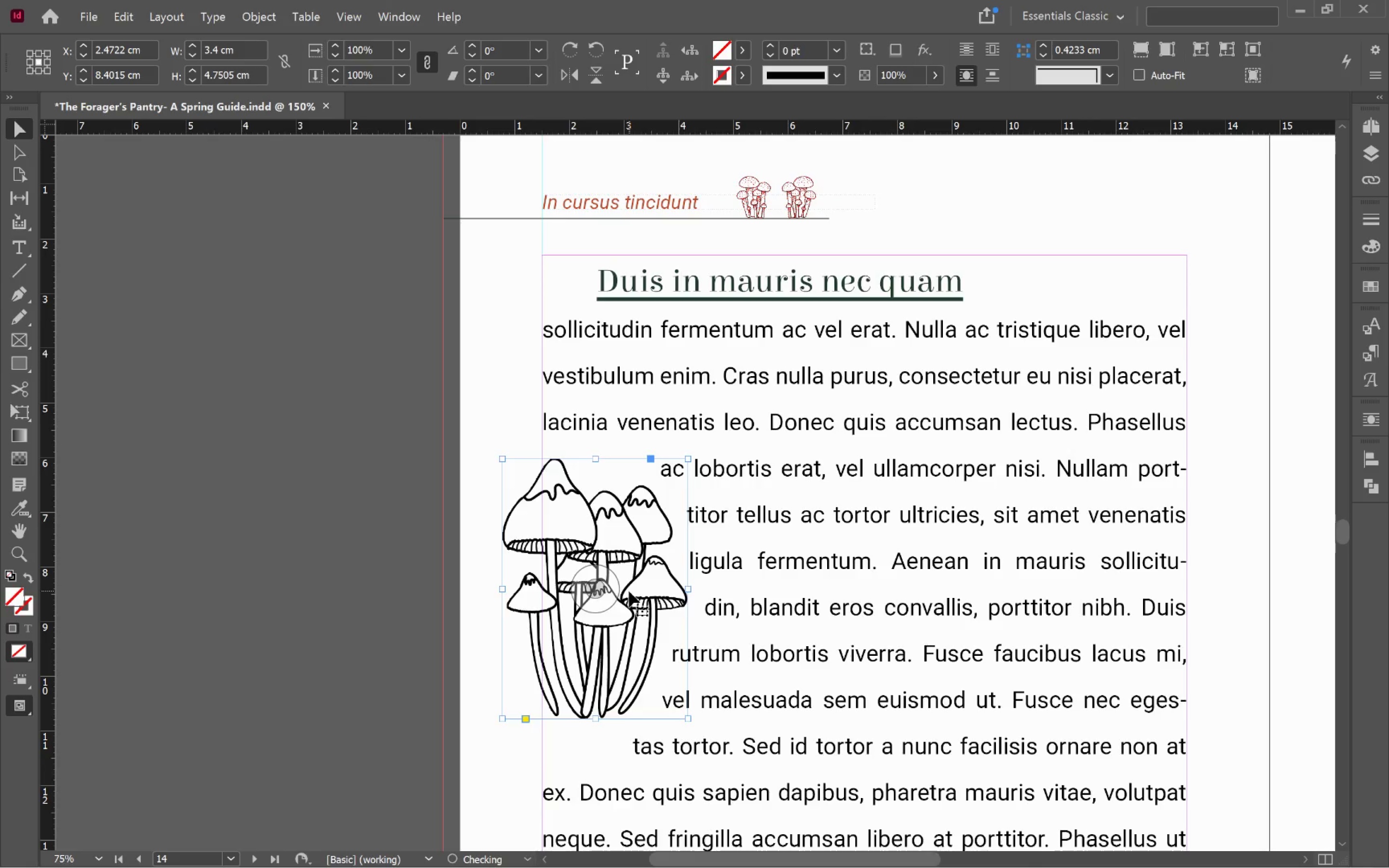 
key(ArrowUp)
 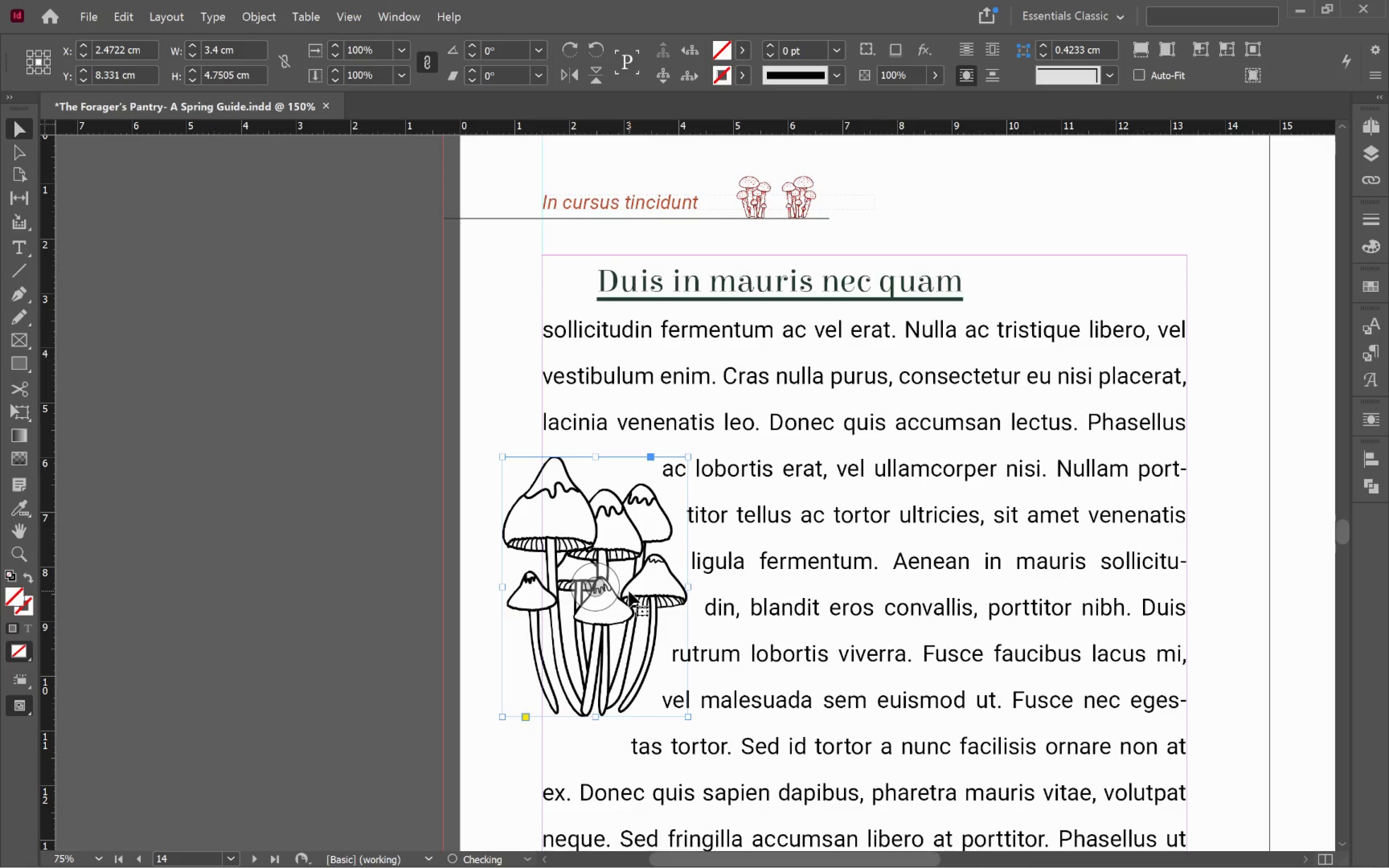 
key(ArrowUp)
 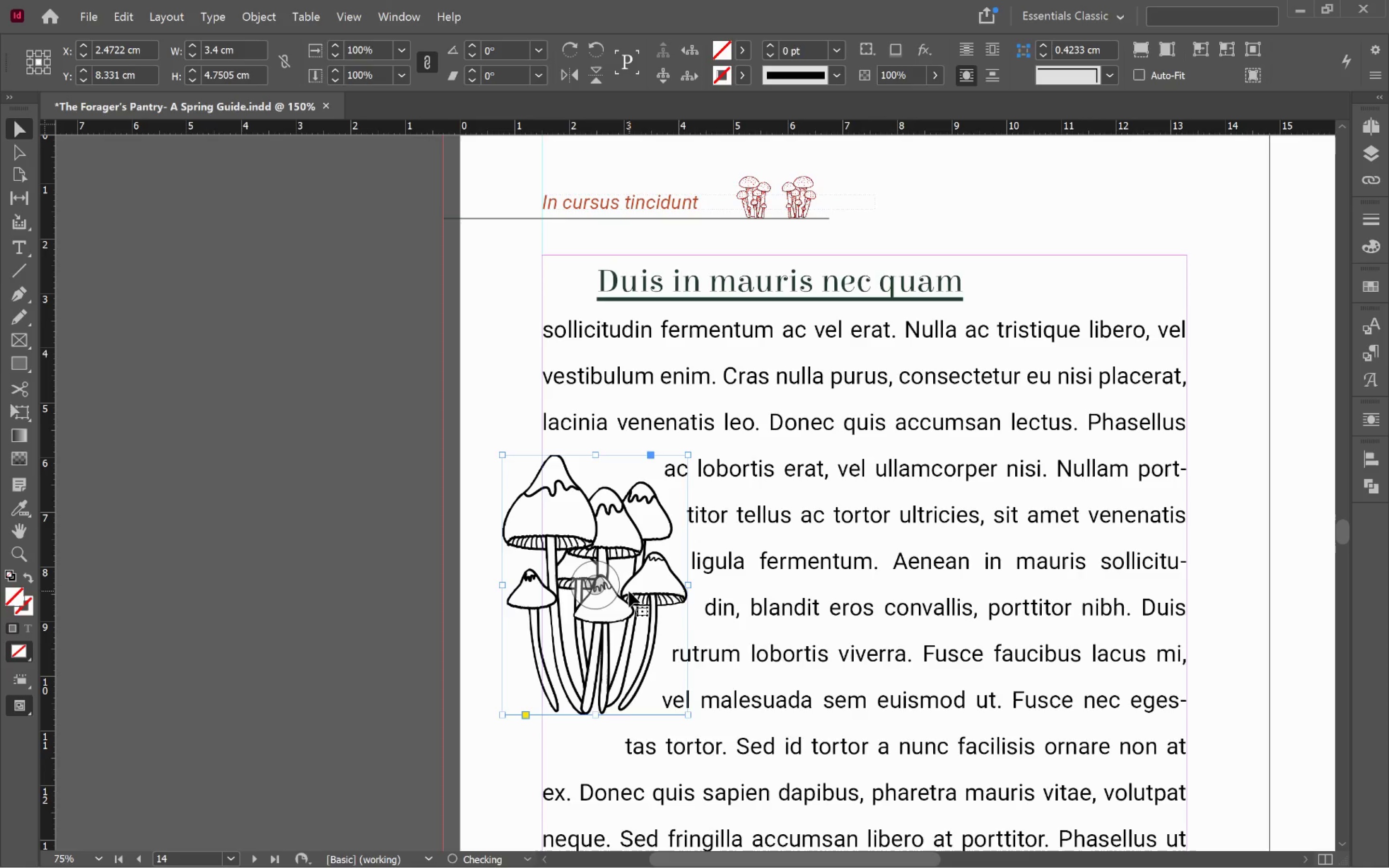 
key(ArrowUp)
 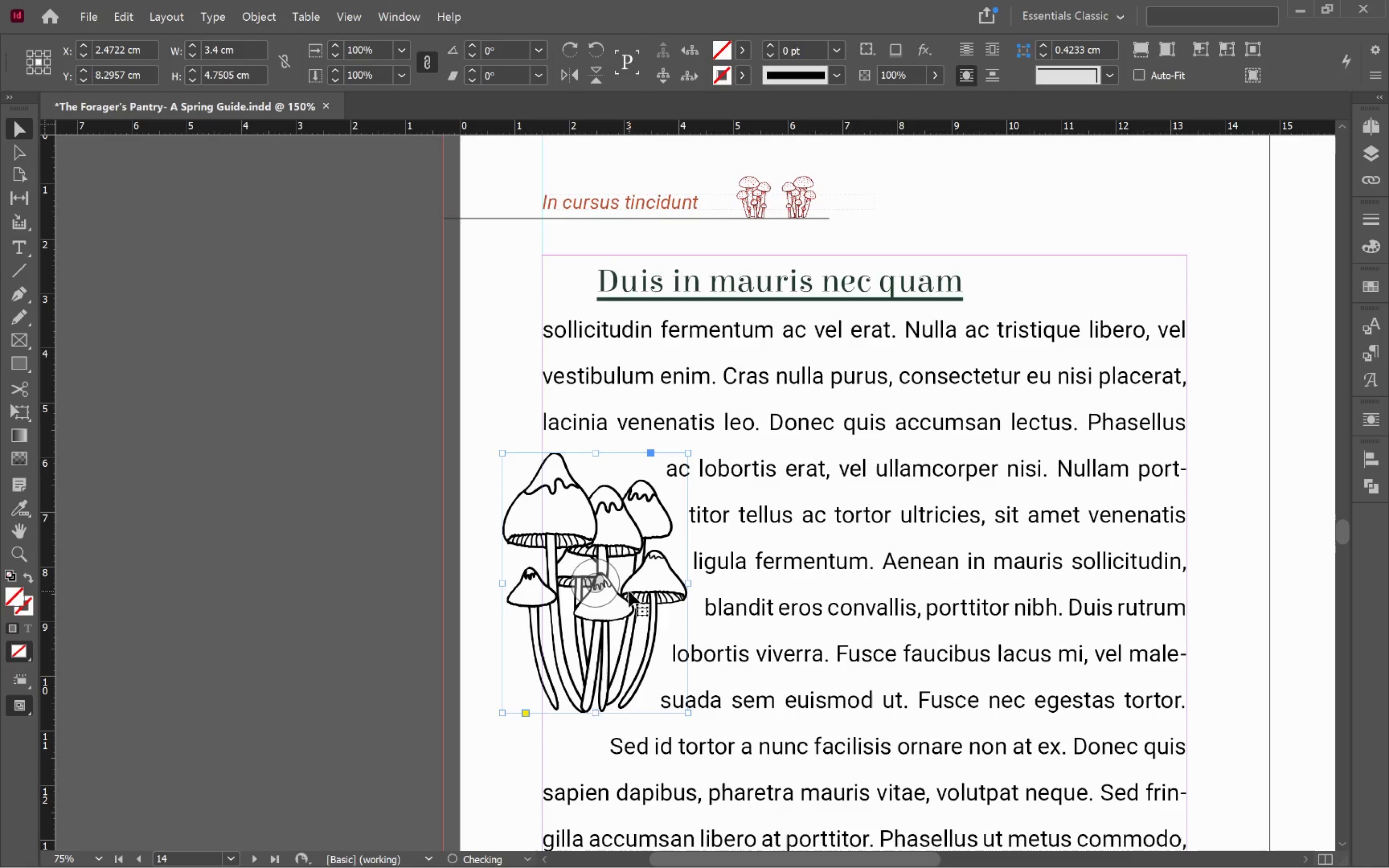 
key(ArrowUp)
 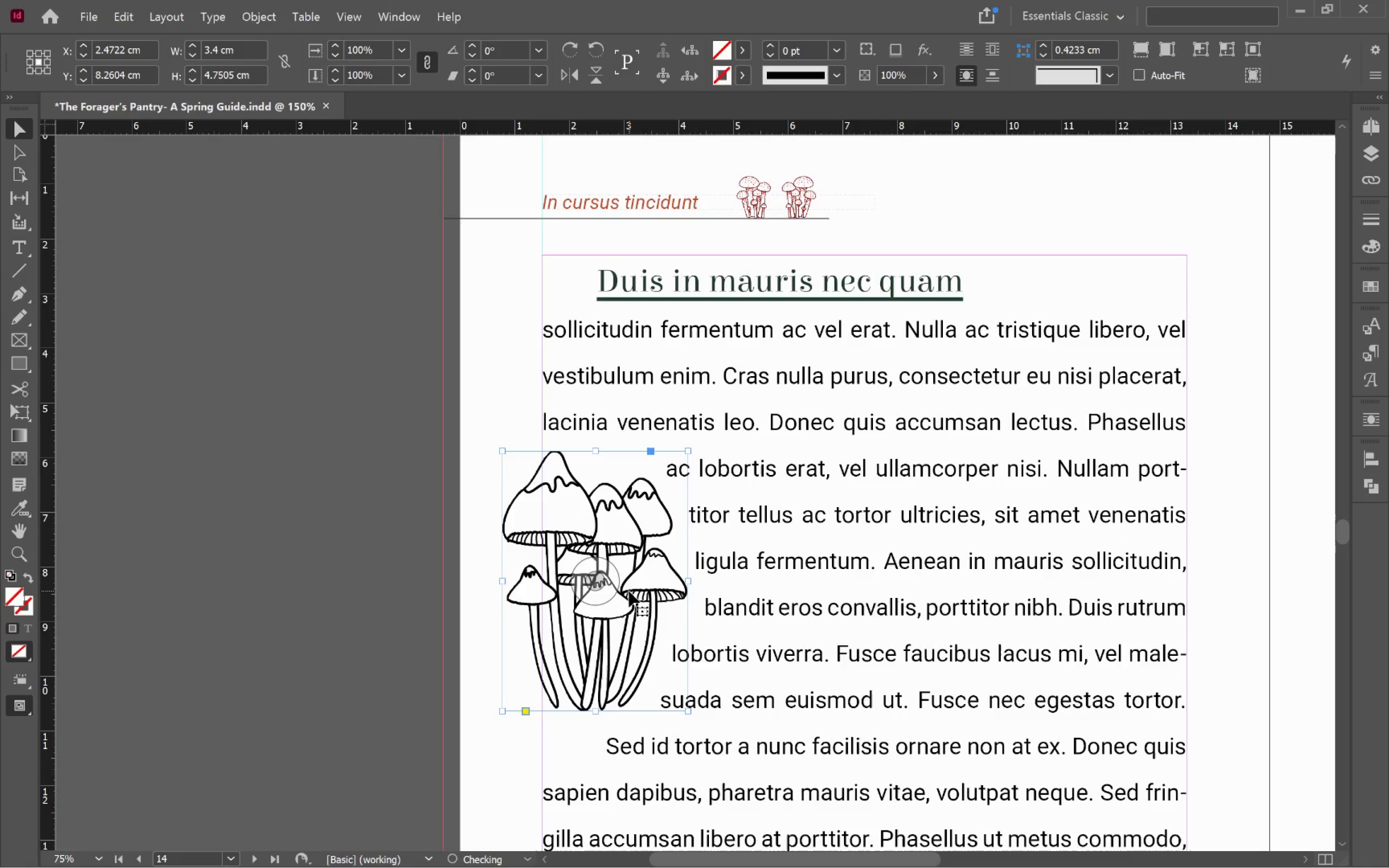 
key(ArrowUp)
 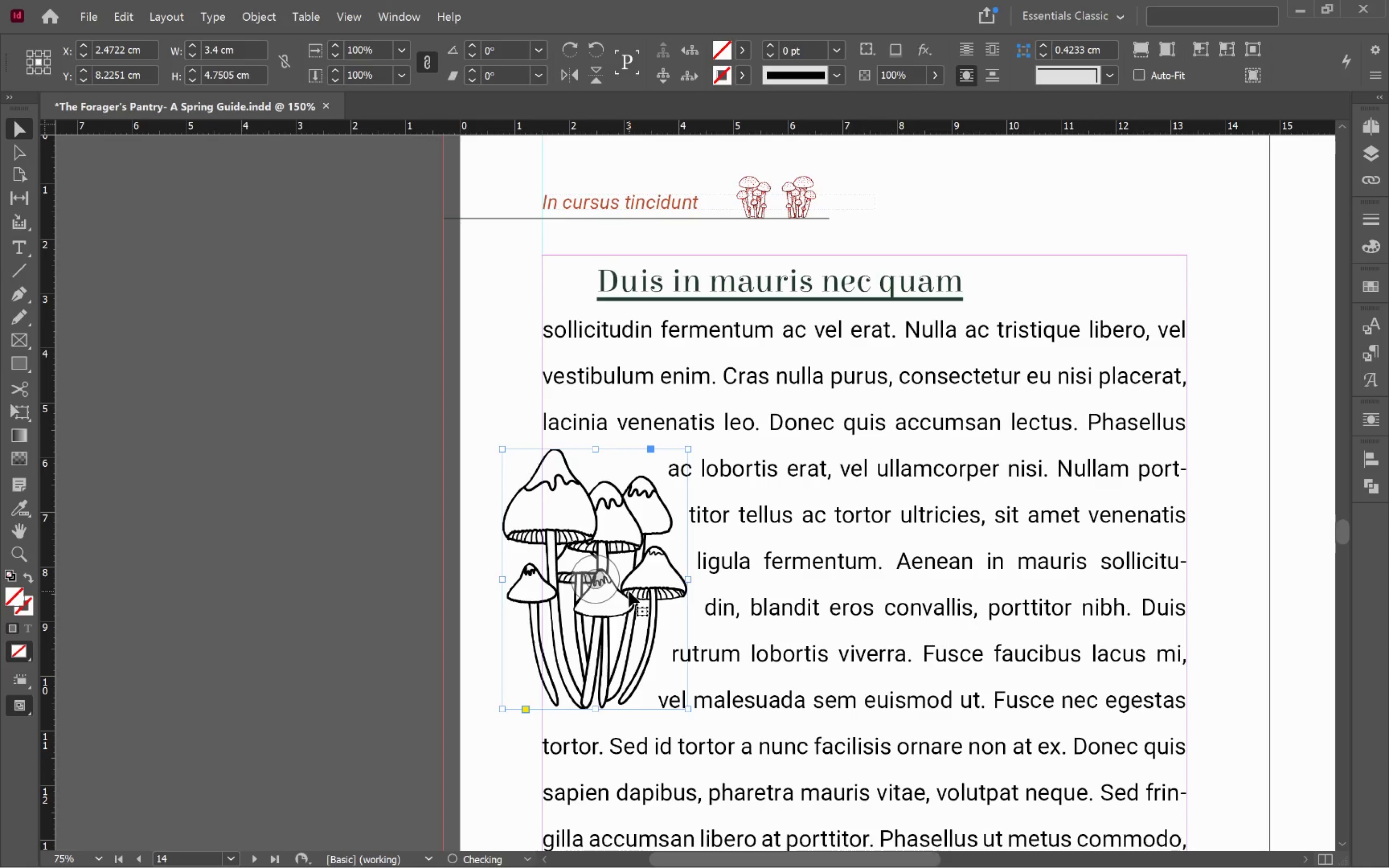 
key(ArrowUp)
 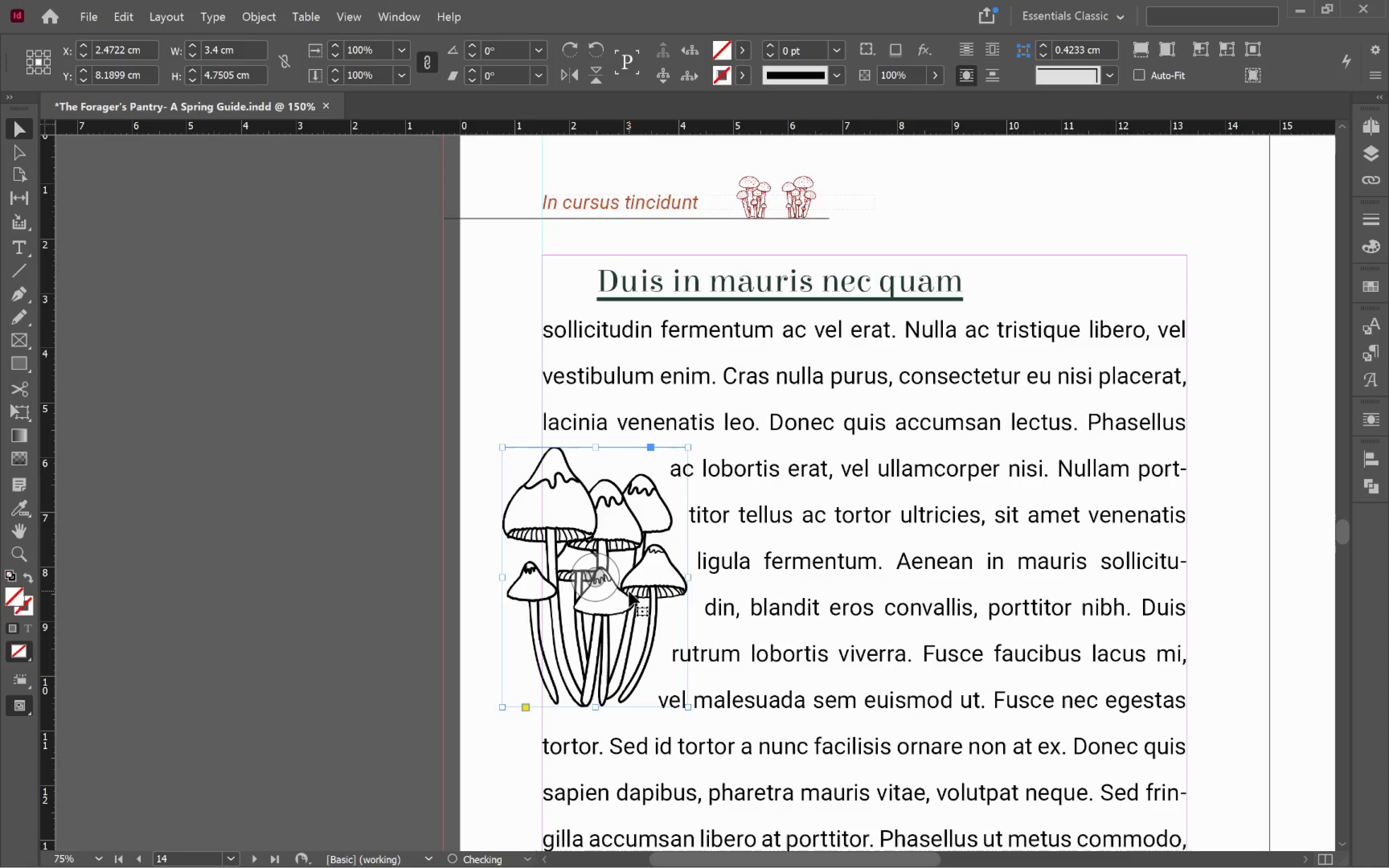 
key(ArrowUp)
 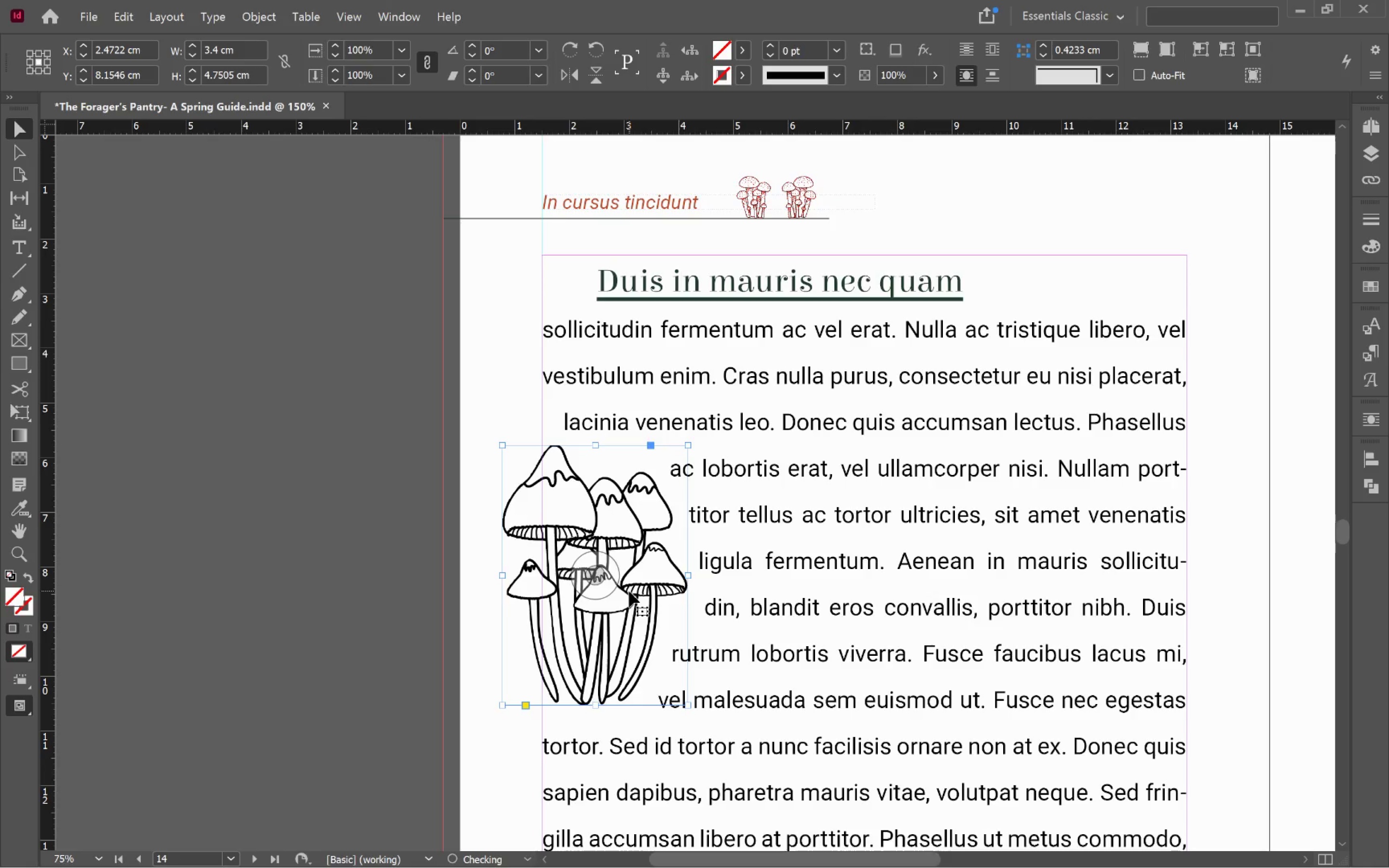 
key(ArrowUp)
 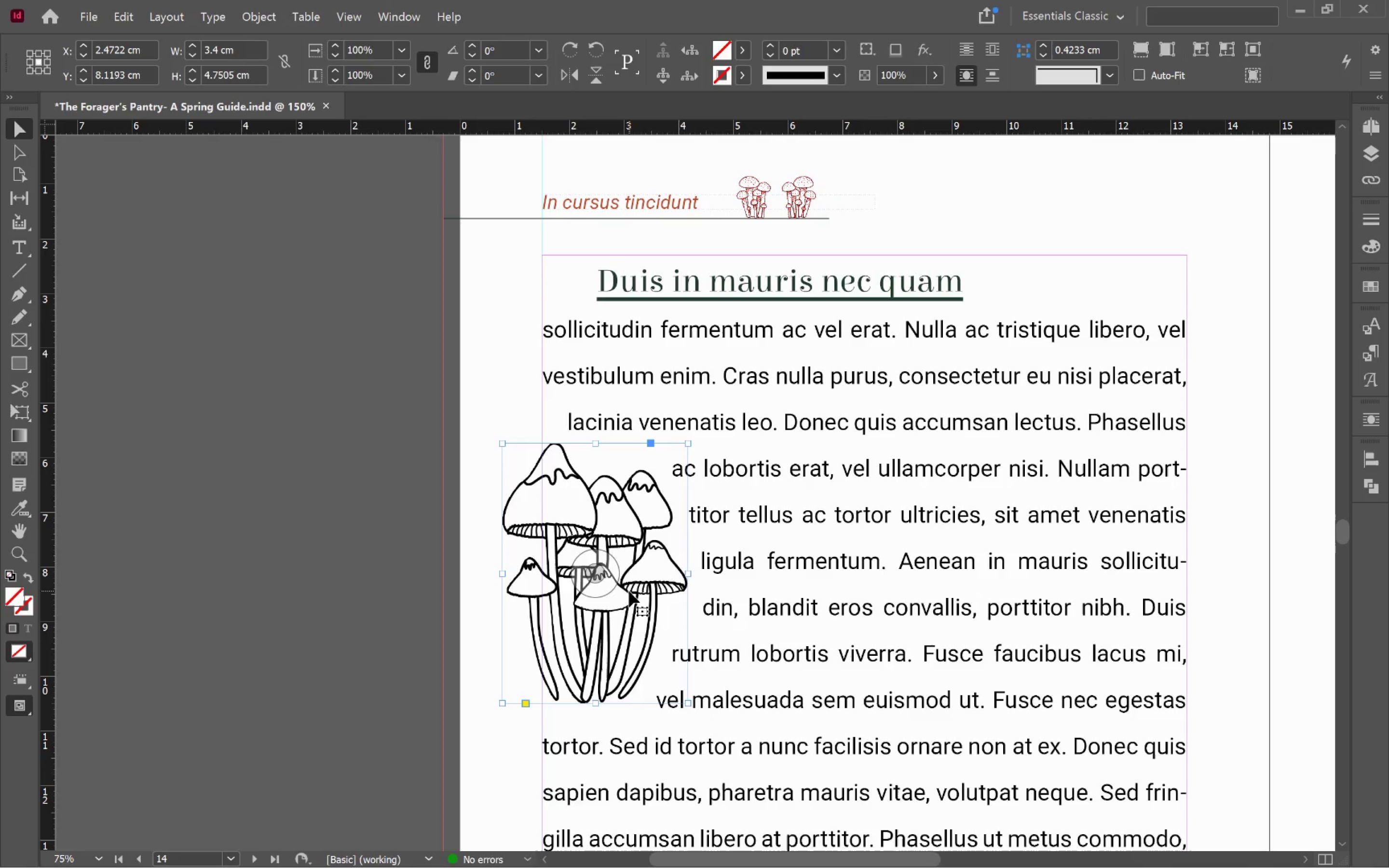 
key(ArrowDown)
 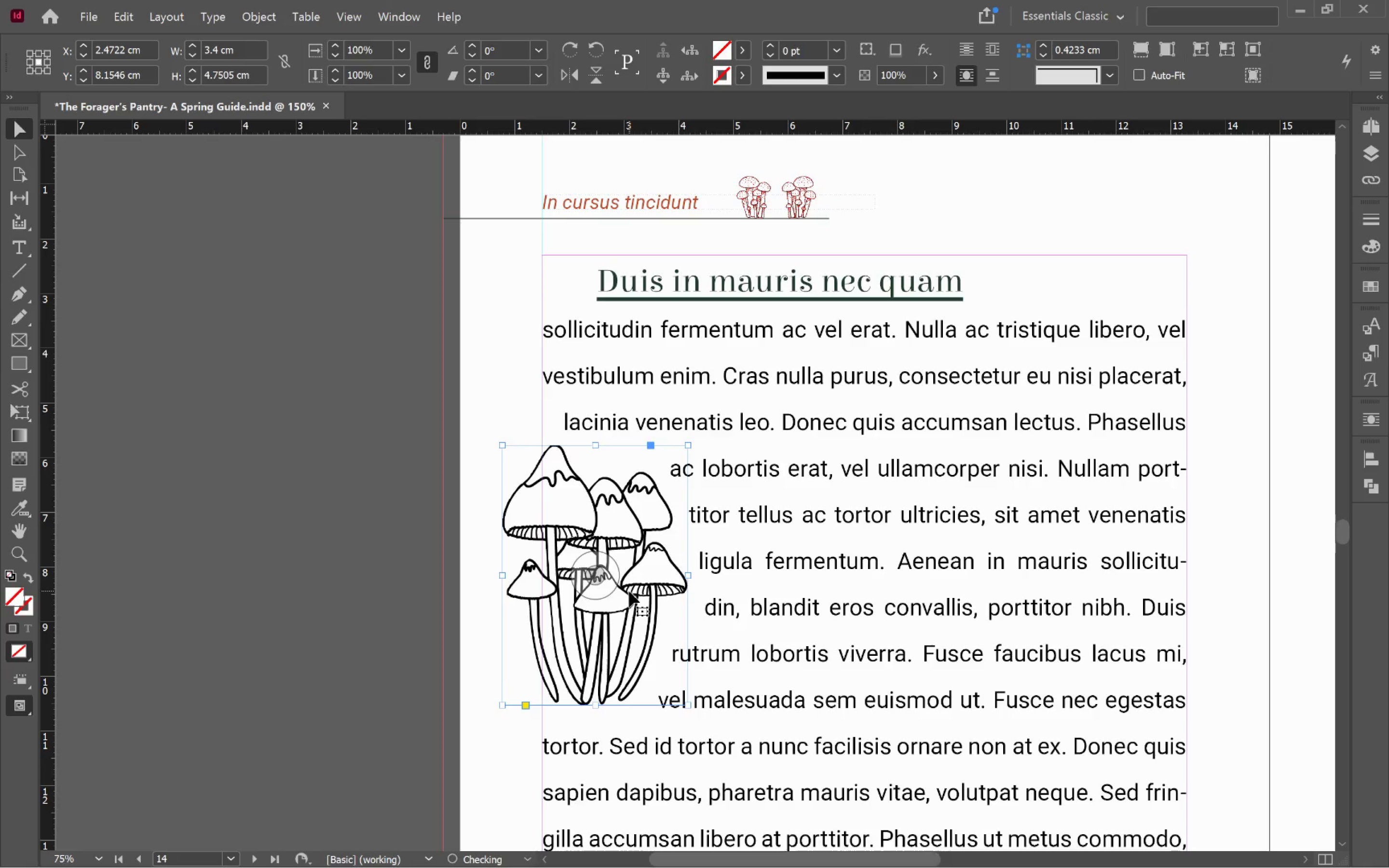 
key(ArrowDown)
 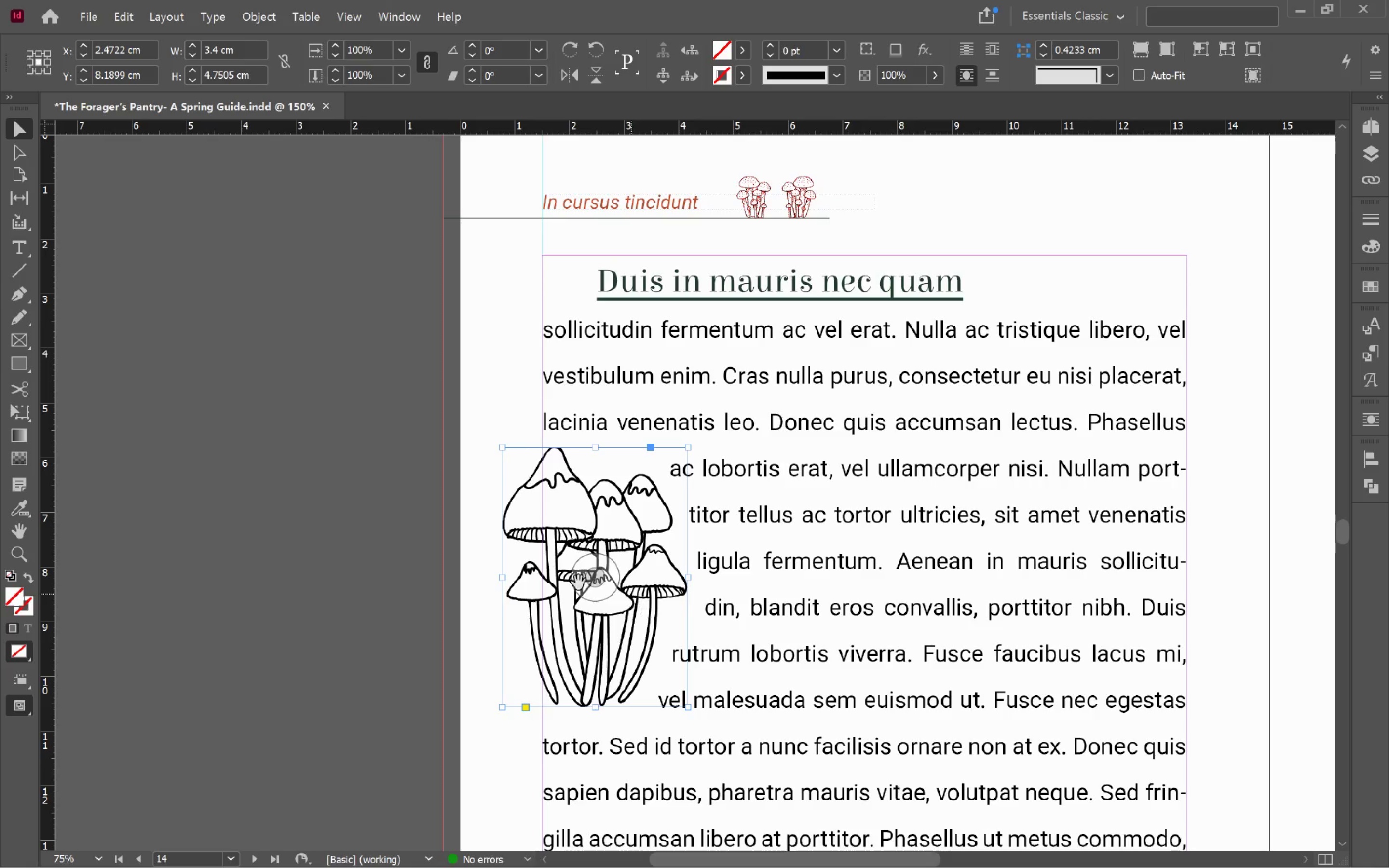 
left_click([314, 540])
 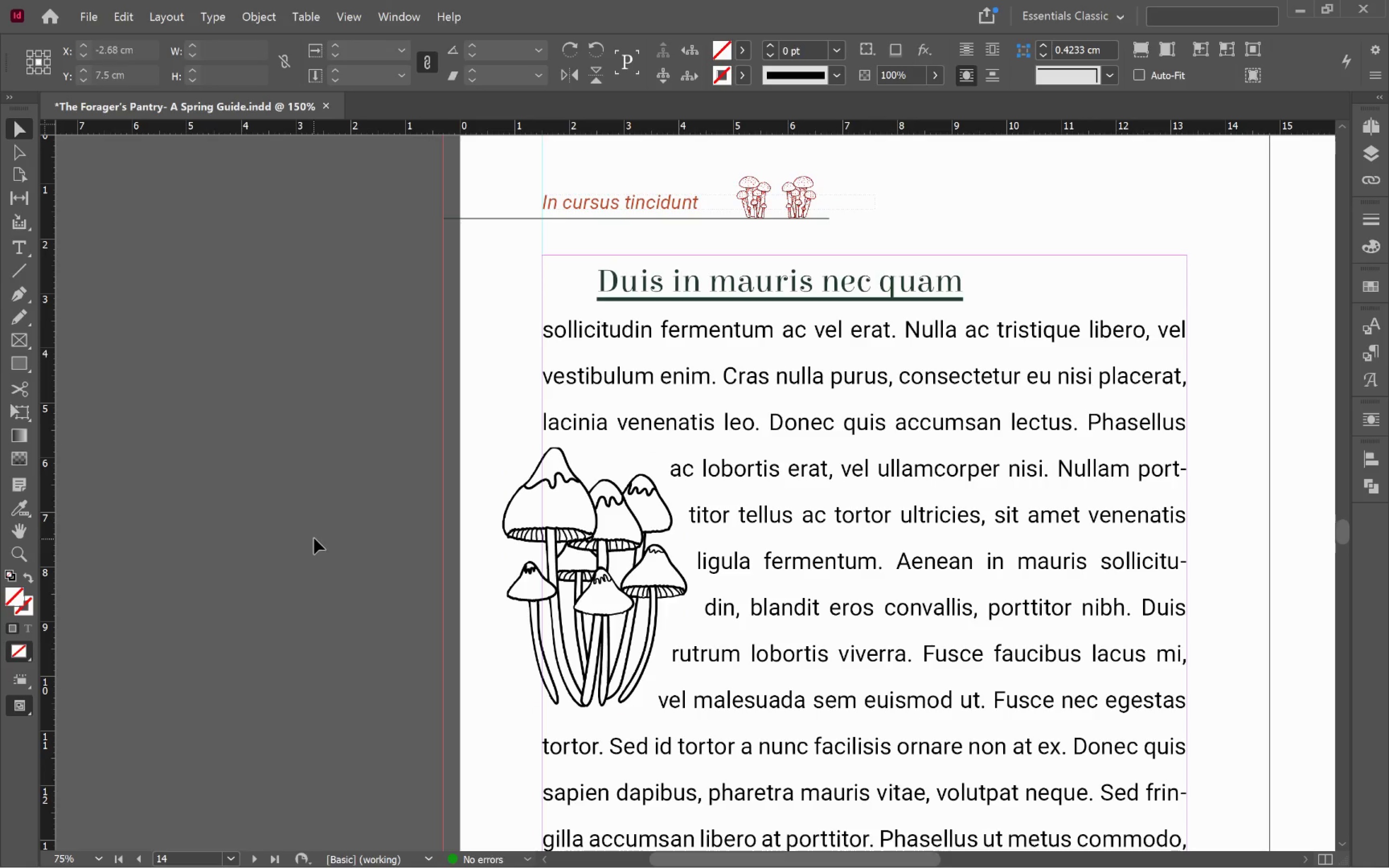 
hold_key(key=AltLeft, duration=0.59)
scroll: coordinate [314, 535], scroll_direction: down, amount: 2.0
 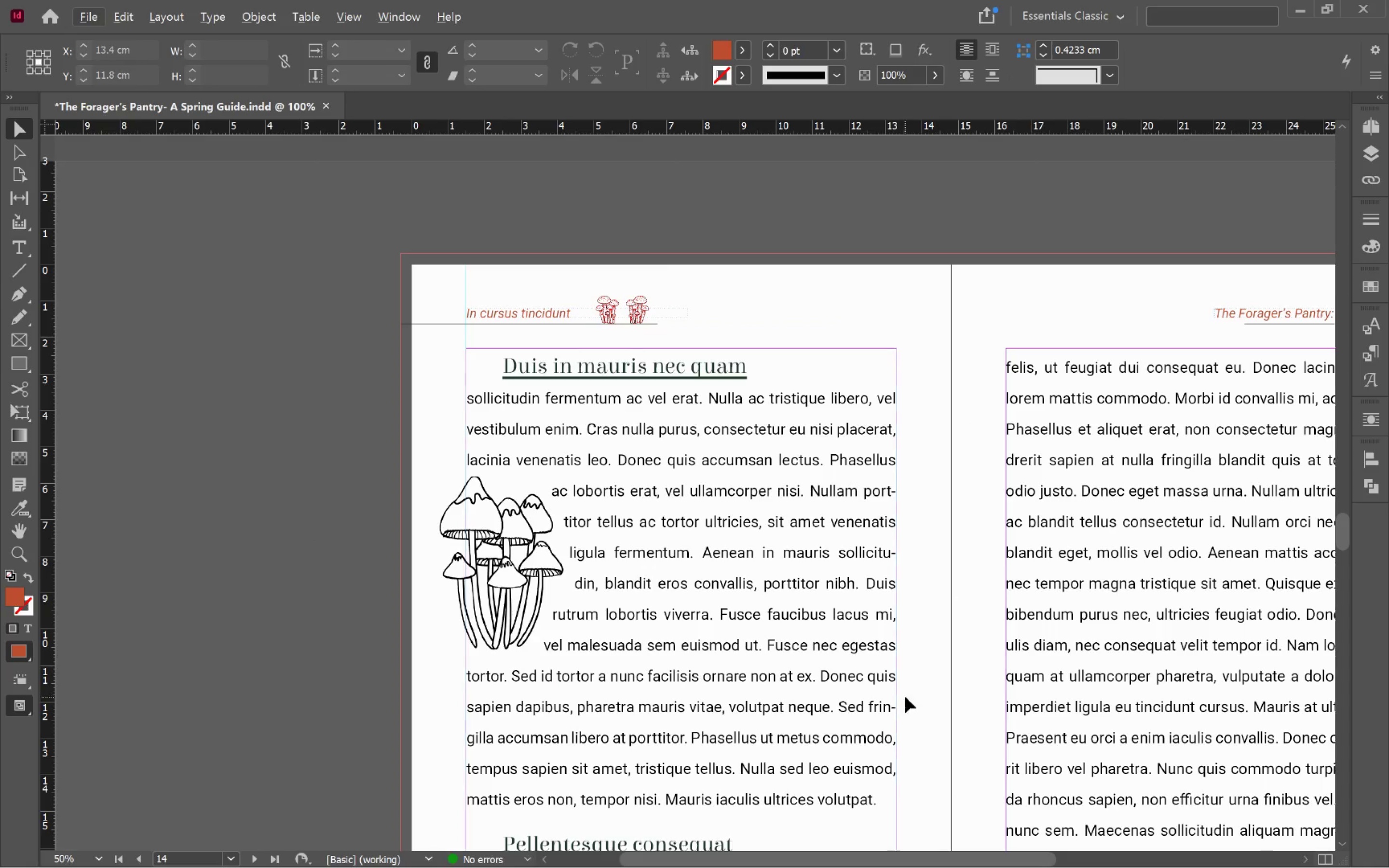 
hold_key(key=AltLeft, duration=0.36)
 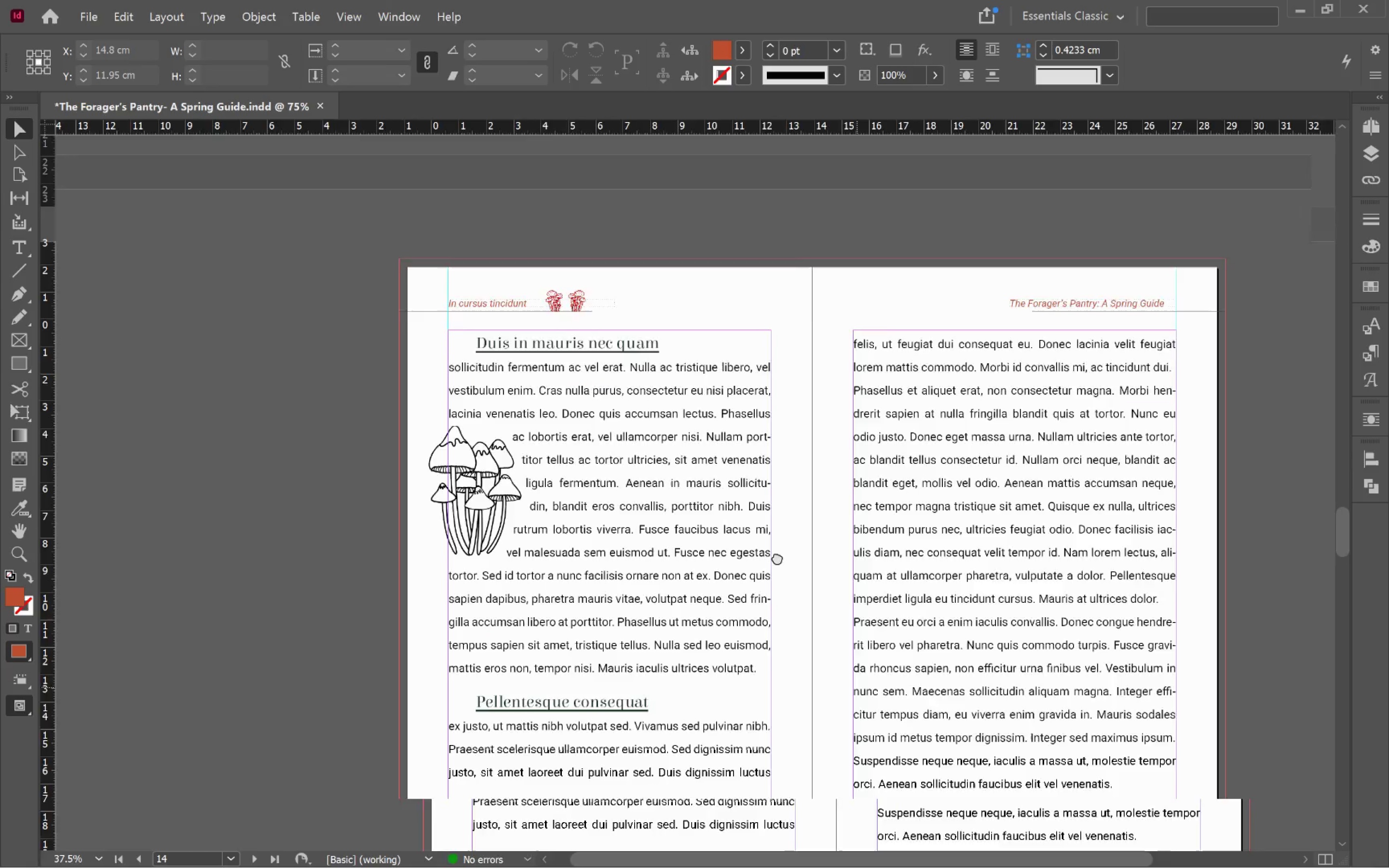 
hold_key(key=Space, duration=0.71)
 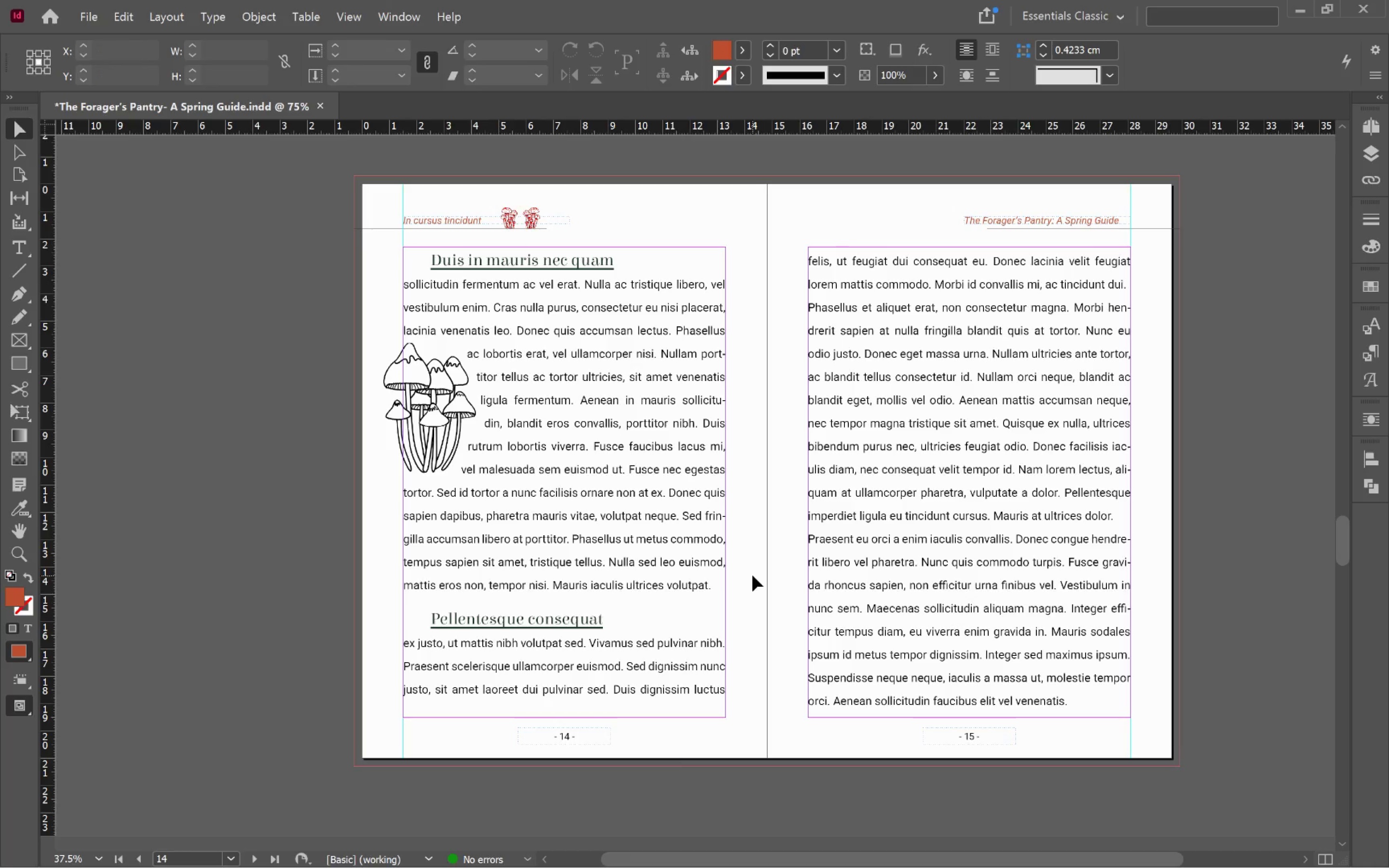 
scroll: coordinate [862, 675], scroll_direction: down, amount: 1.0
 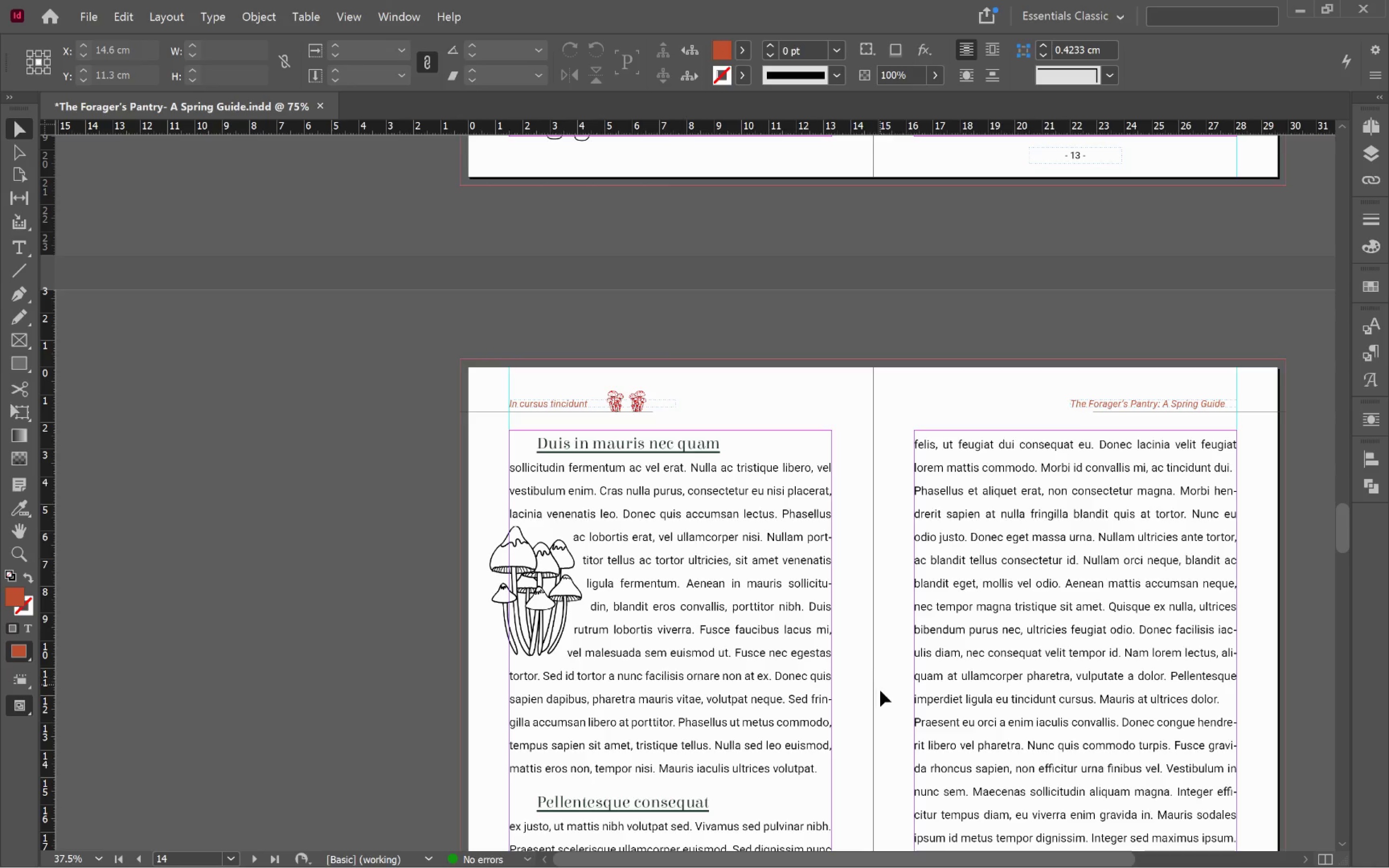 
left_click_drag(start_coordinate=[854, 685], to_coordinate=[748, 502])
 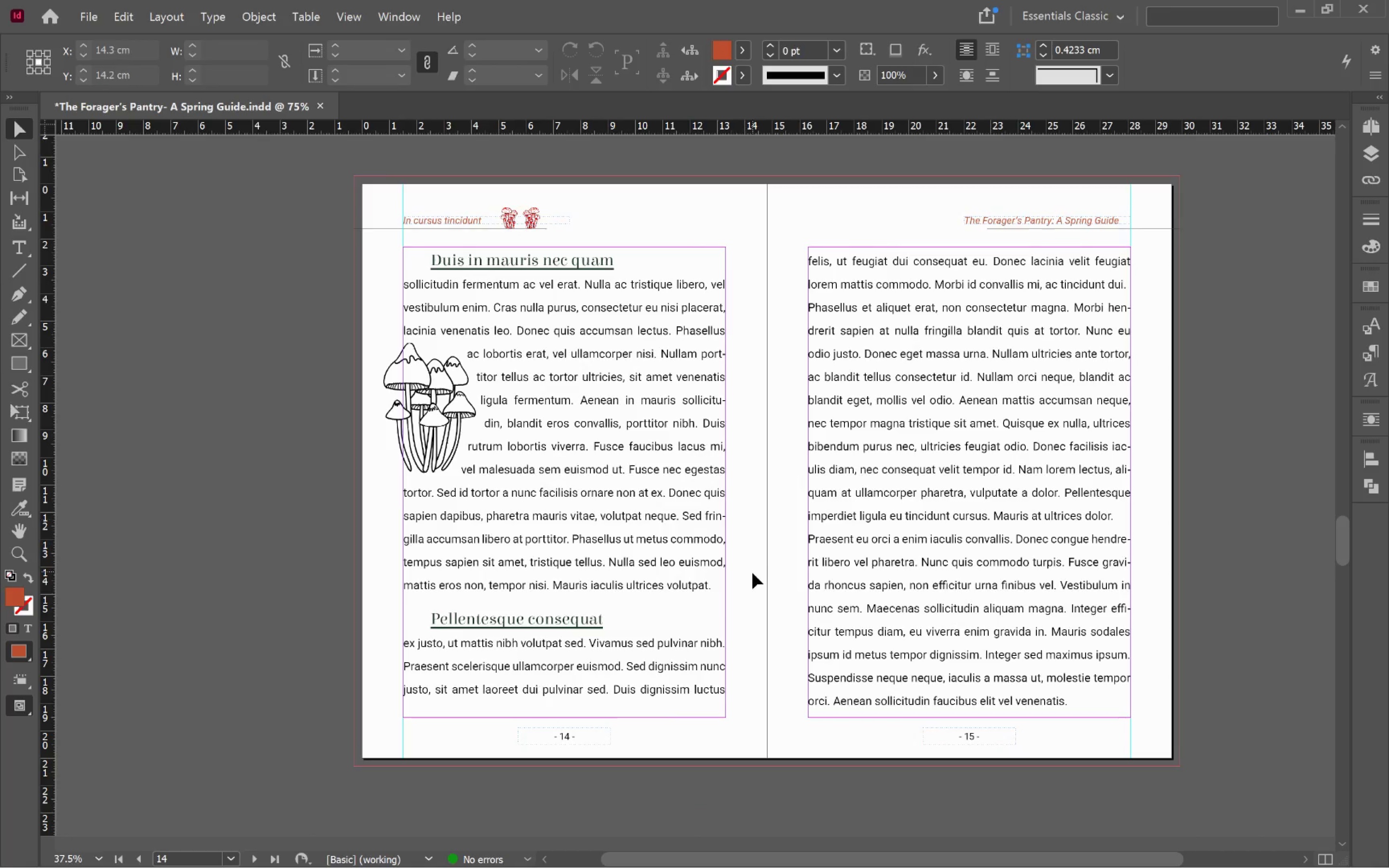 
left_click([752, 575])
 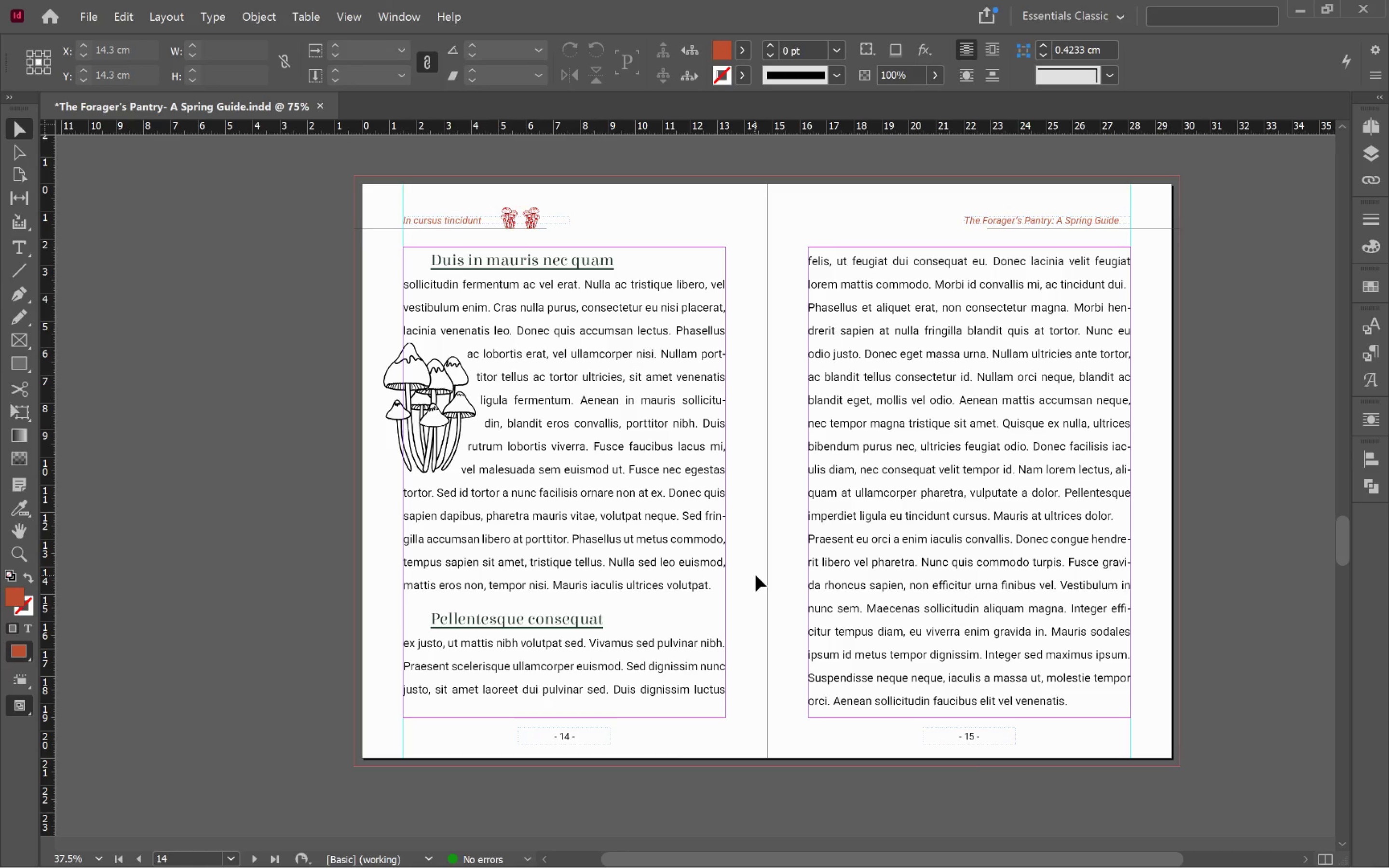 
scroll: coordinate [755, 574], scroll_direction: down, amount: 35.0
 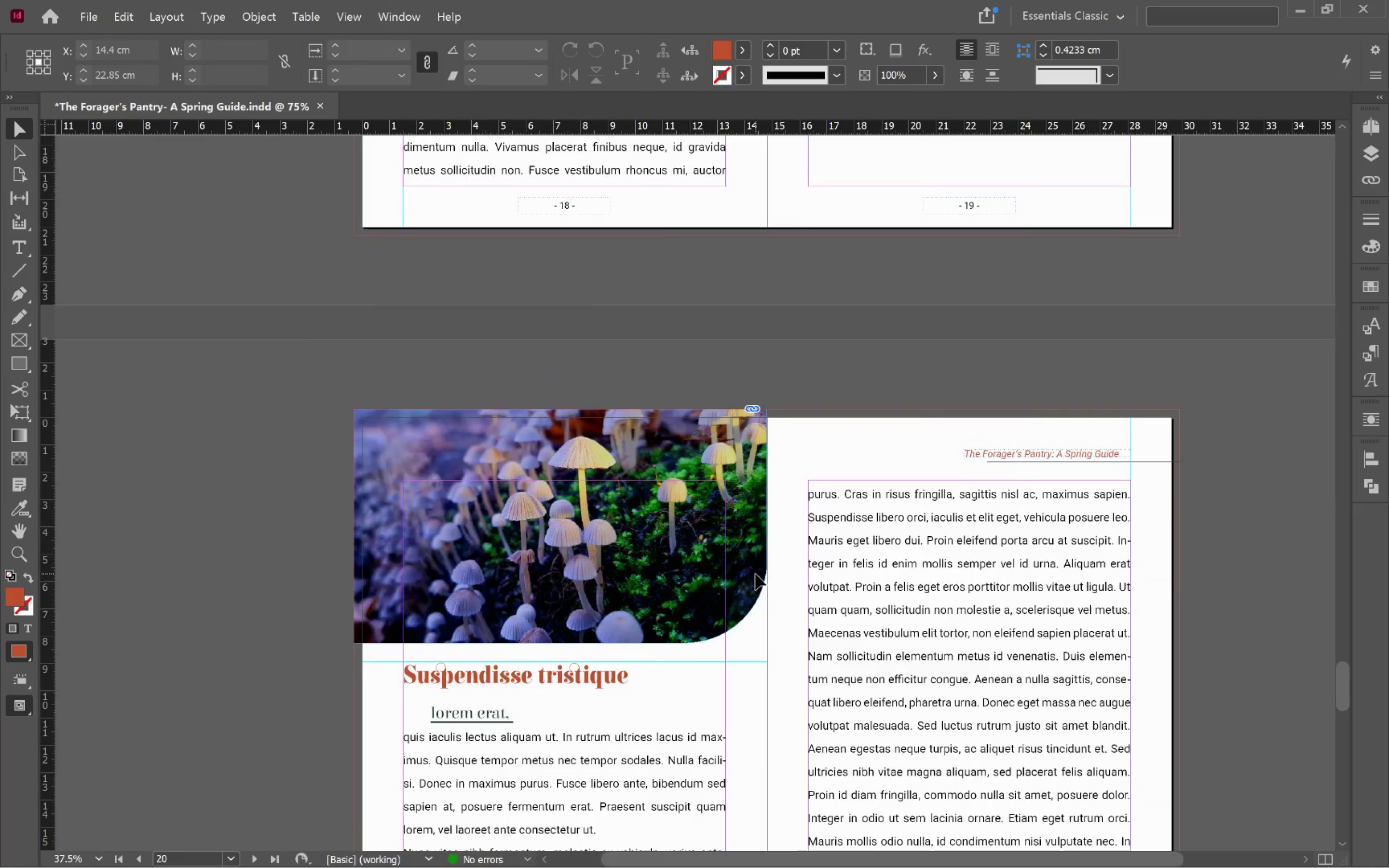 
scroll: coordinate [755, 574], scroll_direction: up, amount: 13.0
 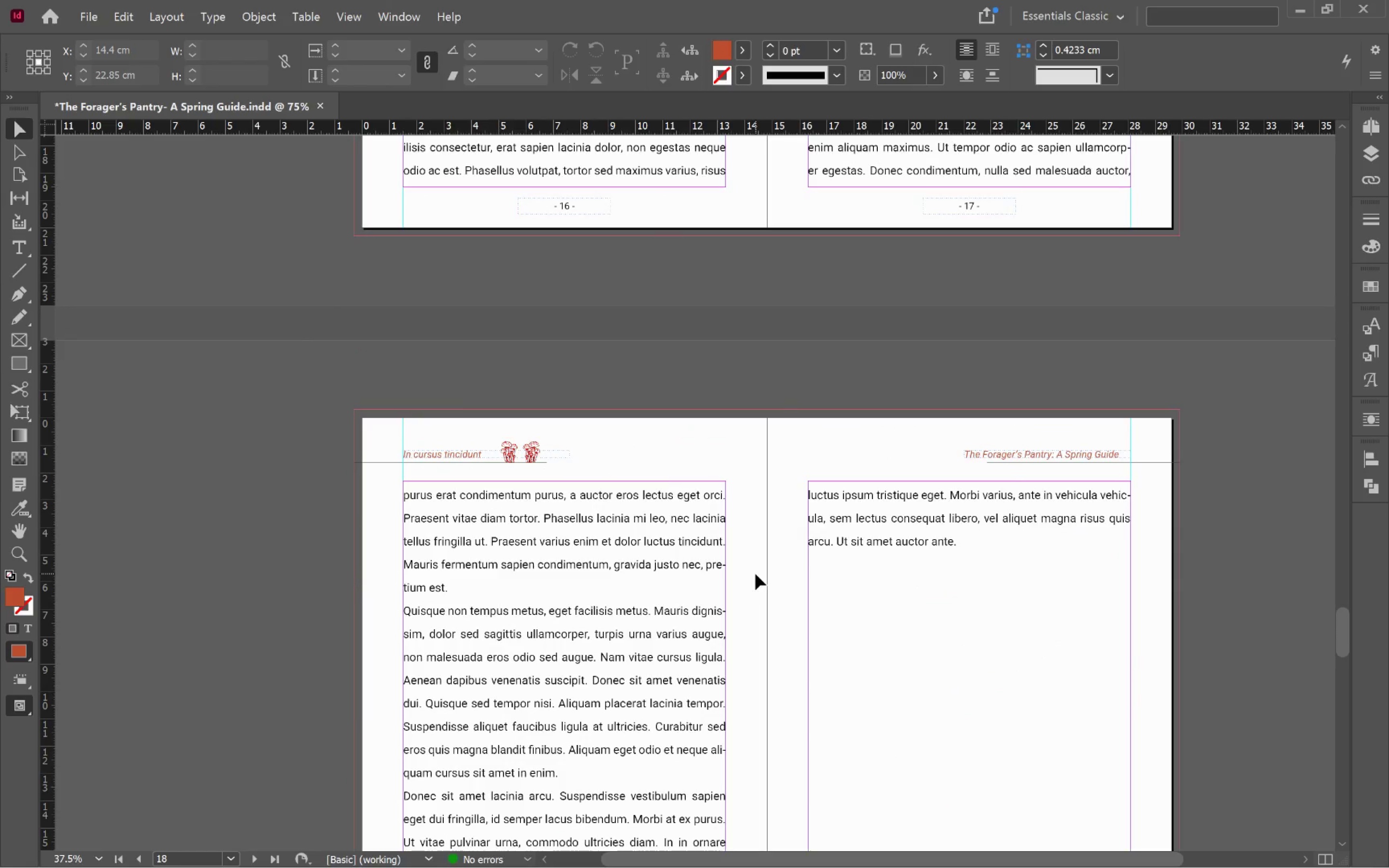 
scroll: coordinate [755, 574], scroll_direction: down, amount: 2.0
 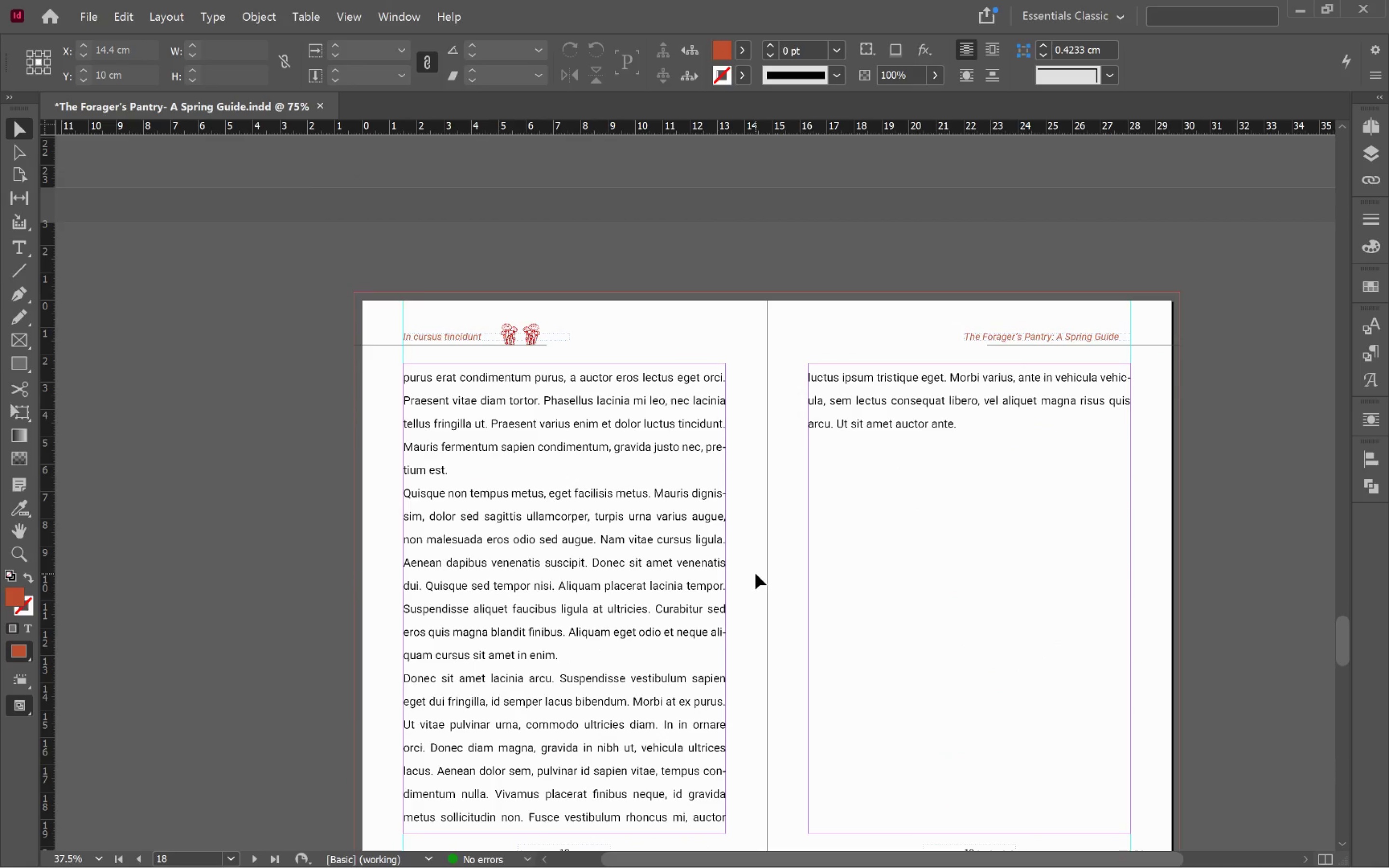 
key(Alt+Tab)
 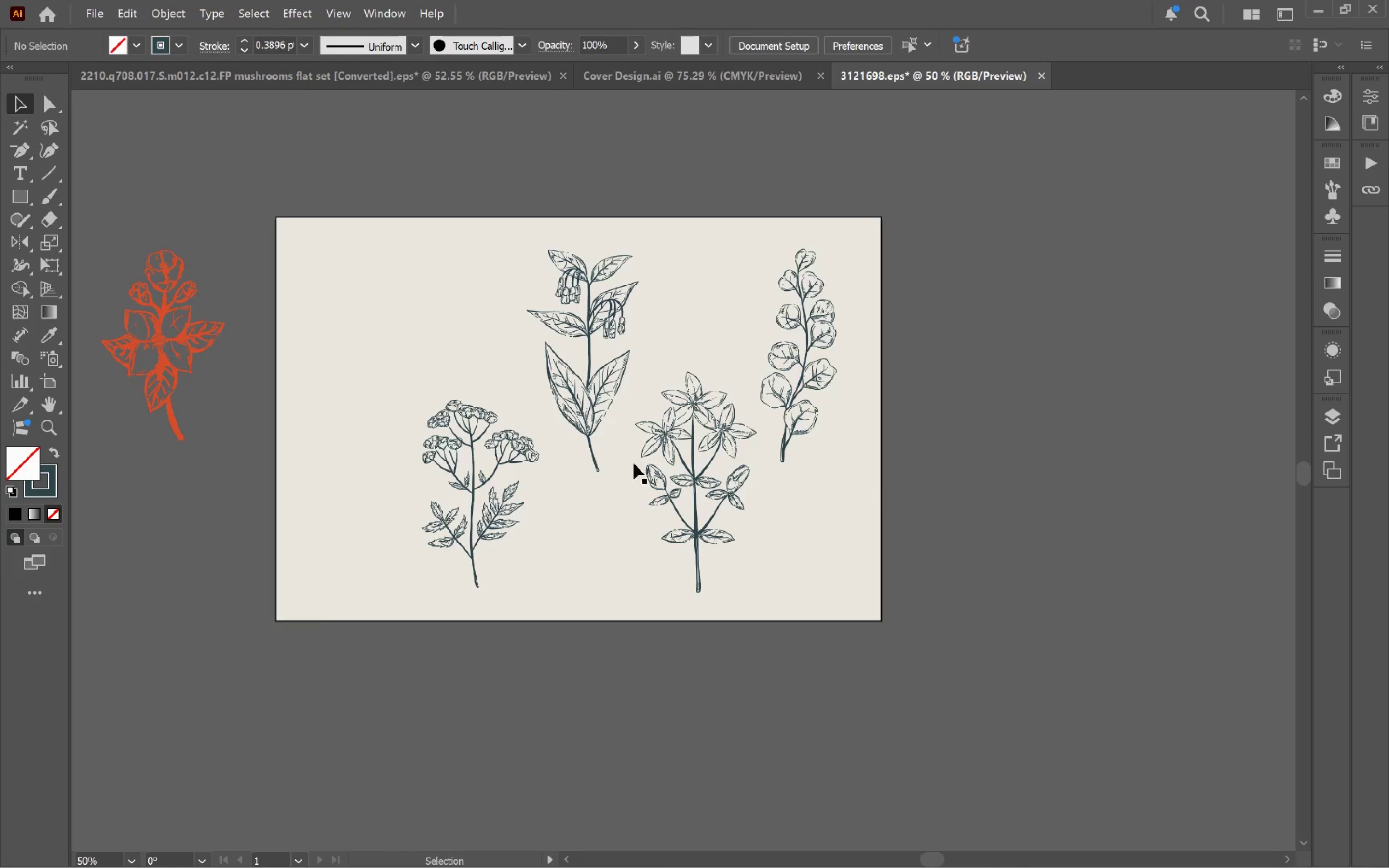 
left_click([578, 407])
 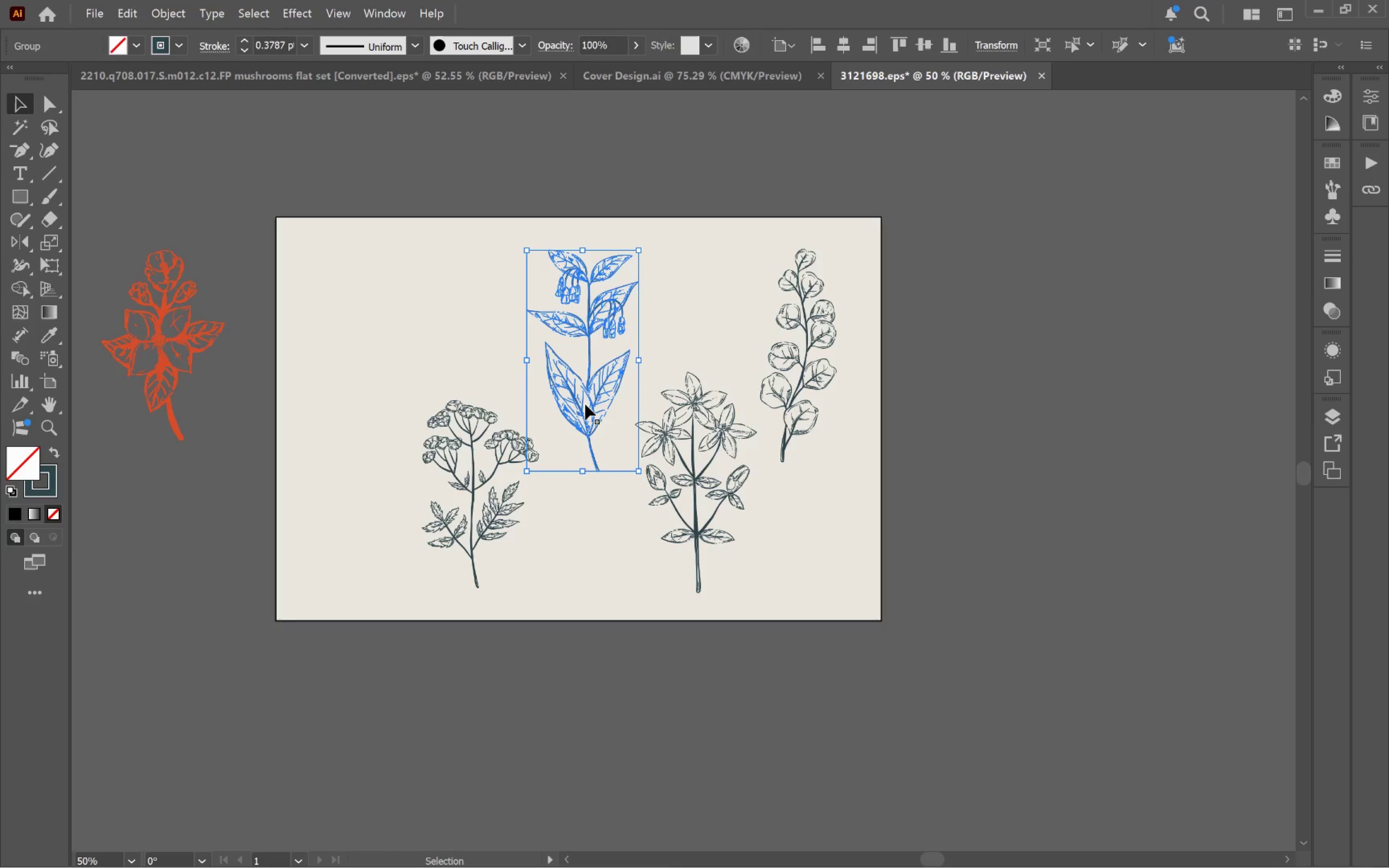 
left_click_drag(start_coordinate=[585, 403], to_coordinate=[918, 638])
 